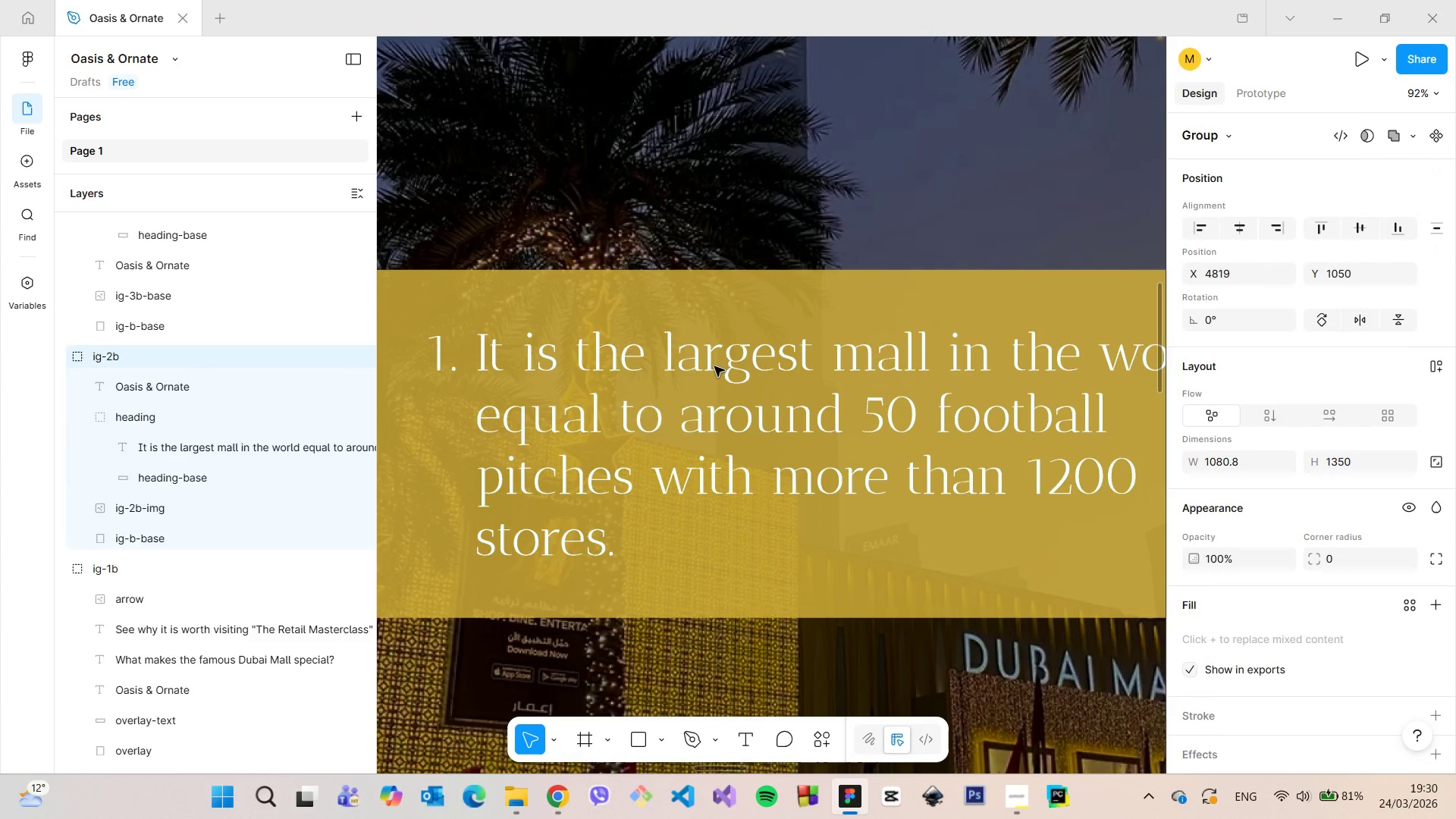 
scroll: coordinate [701, 377], scroll_direction: up, amount: 16.0
 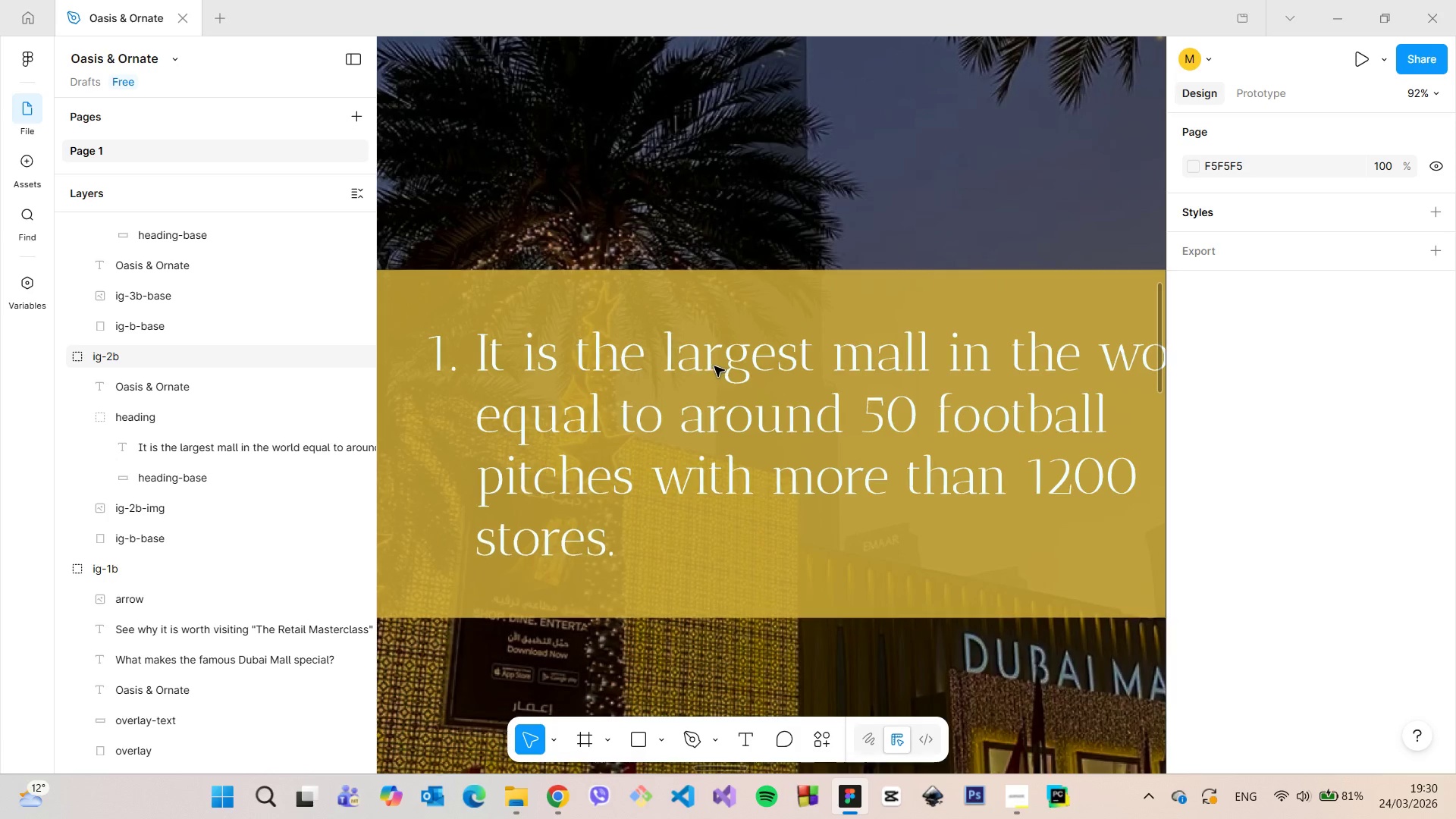 
double_click([714, 366])
 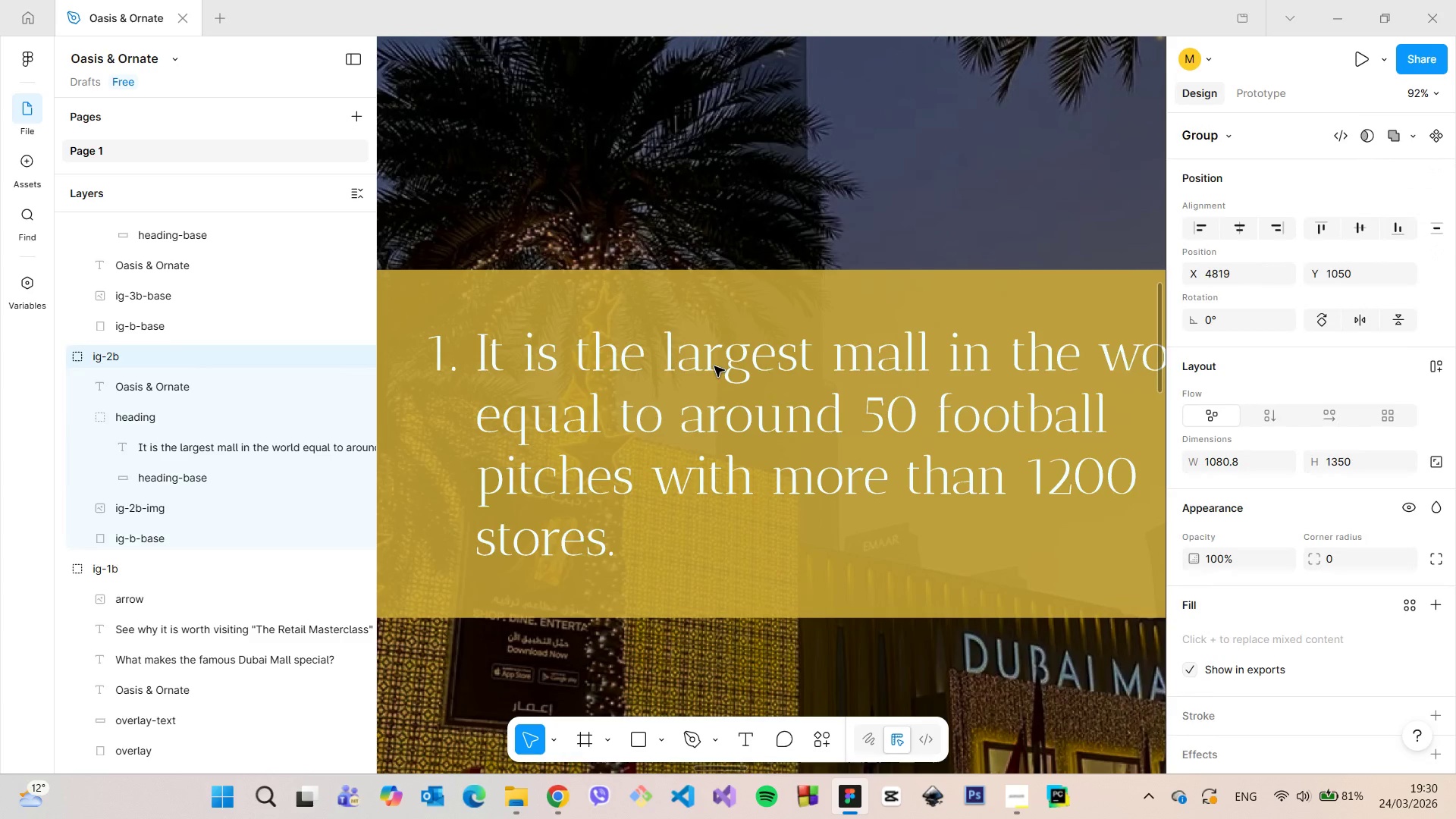 
triple_click([714, 366])
 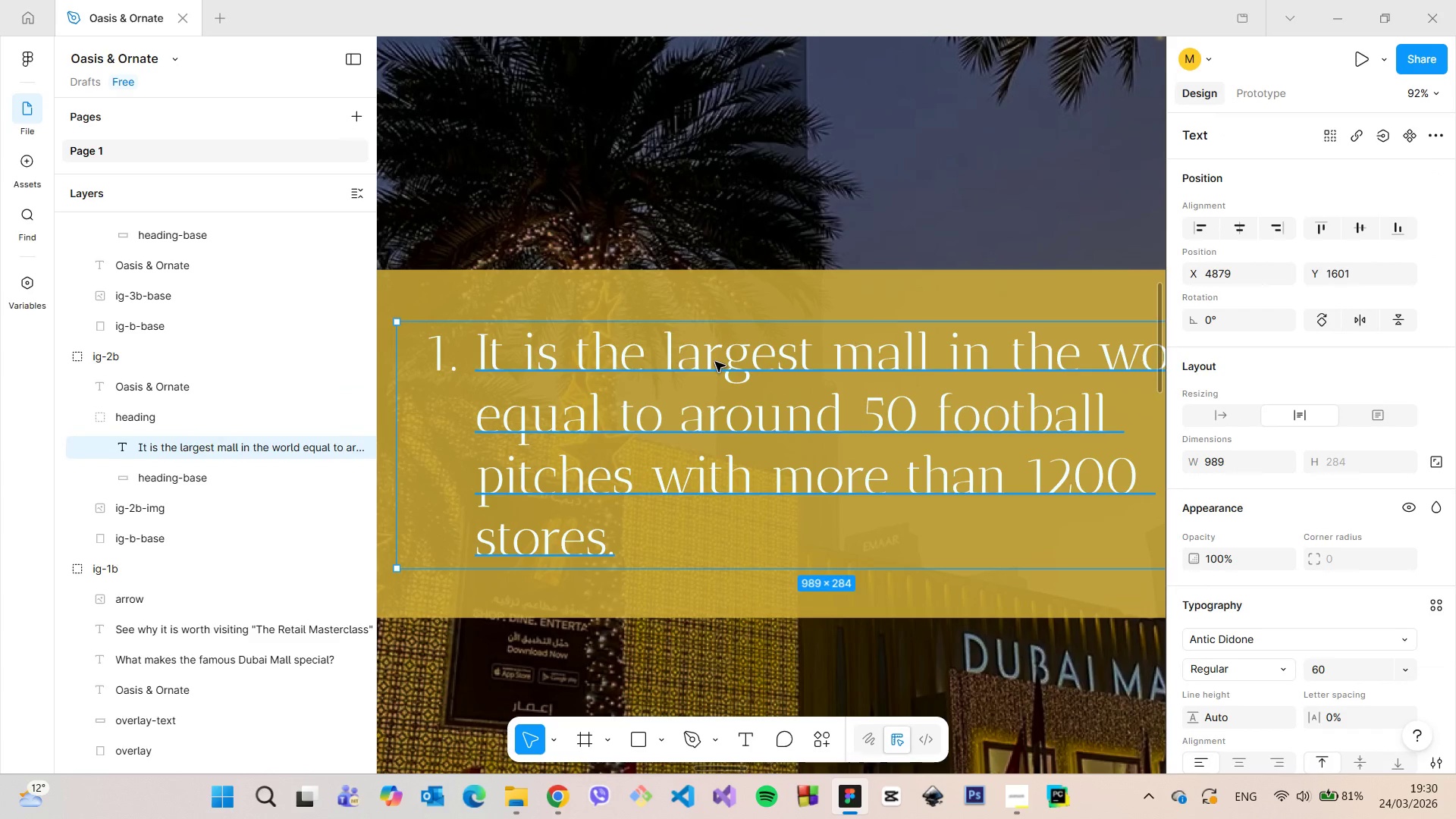 
double_click([715, 362])
 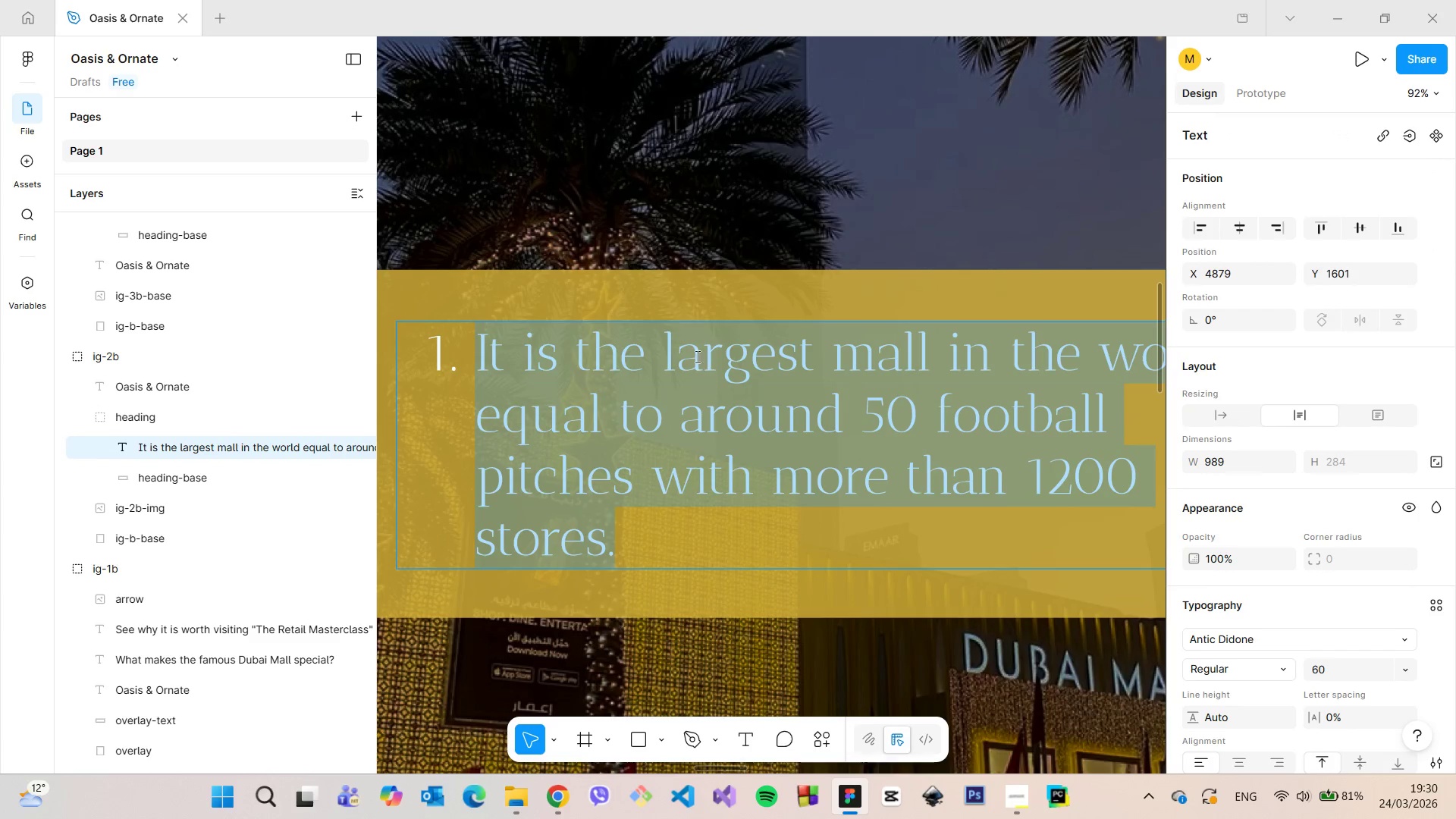 
triple_click([695, 356])
 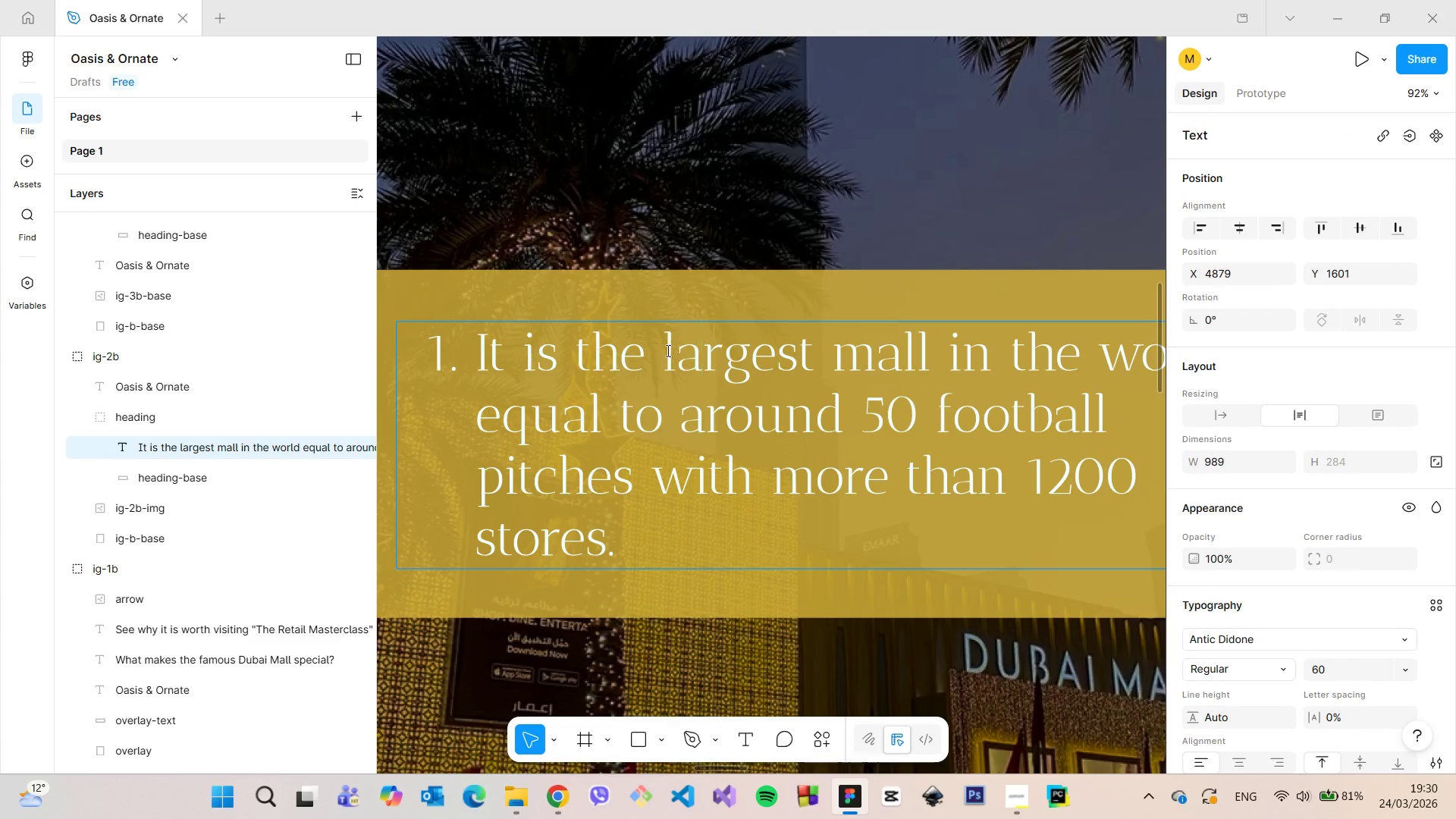 
left_click_drag(start_coordinate=[666, 350], to_coordinate=[811, 356])
 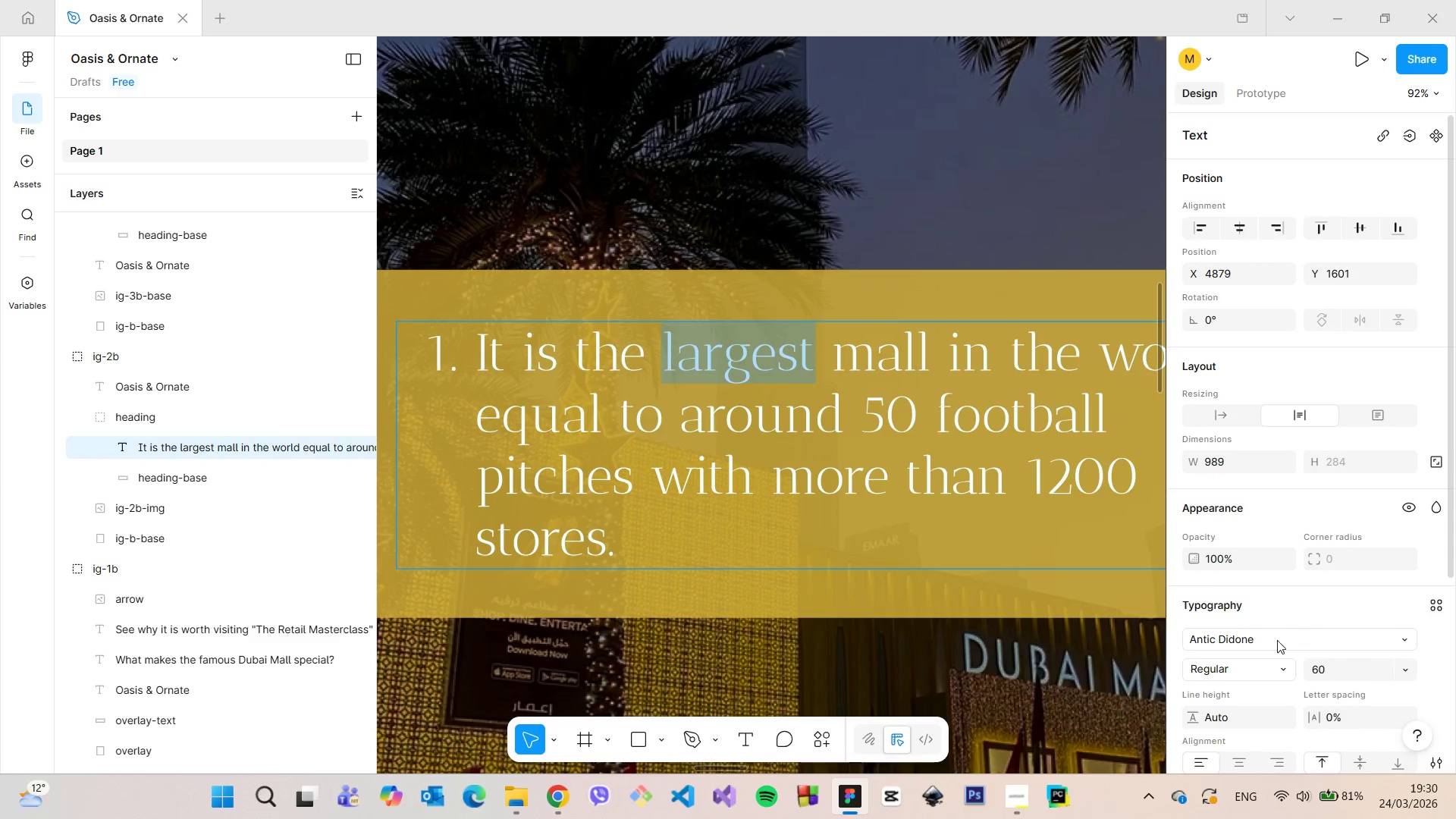 
left_click([1268, 646])
 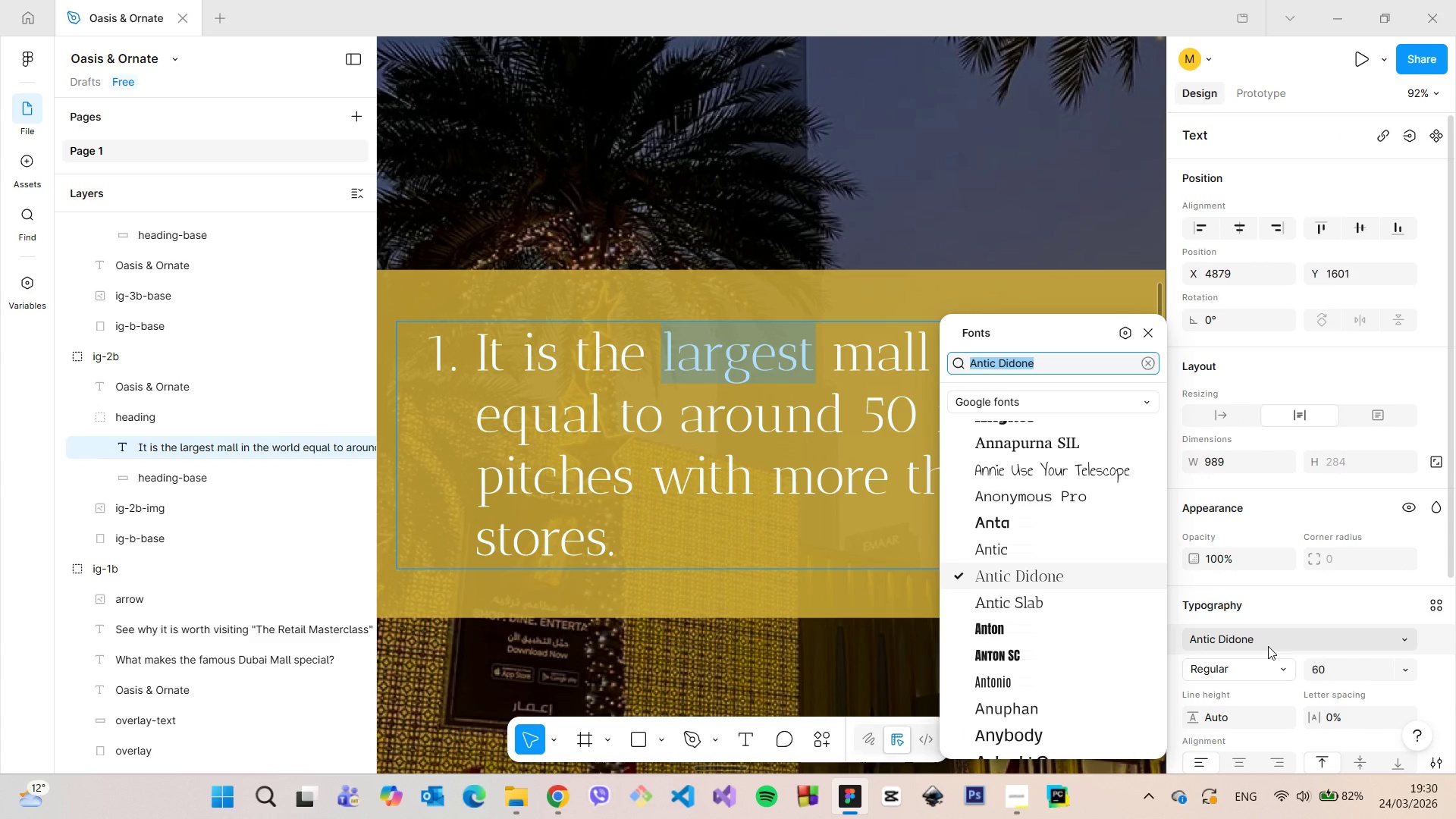 
type(all)
 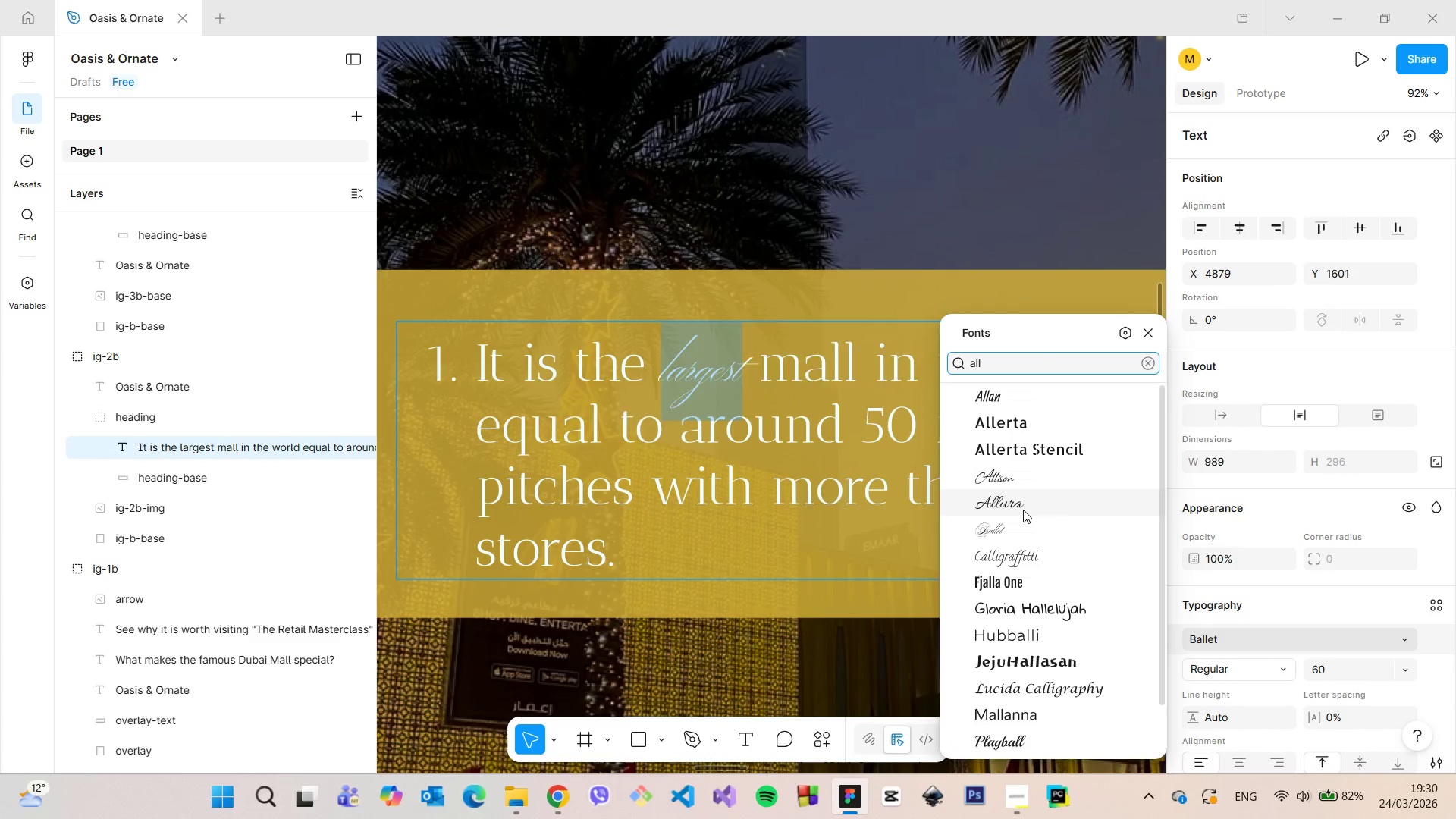 
left_click([1023, 510])
 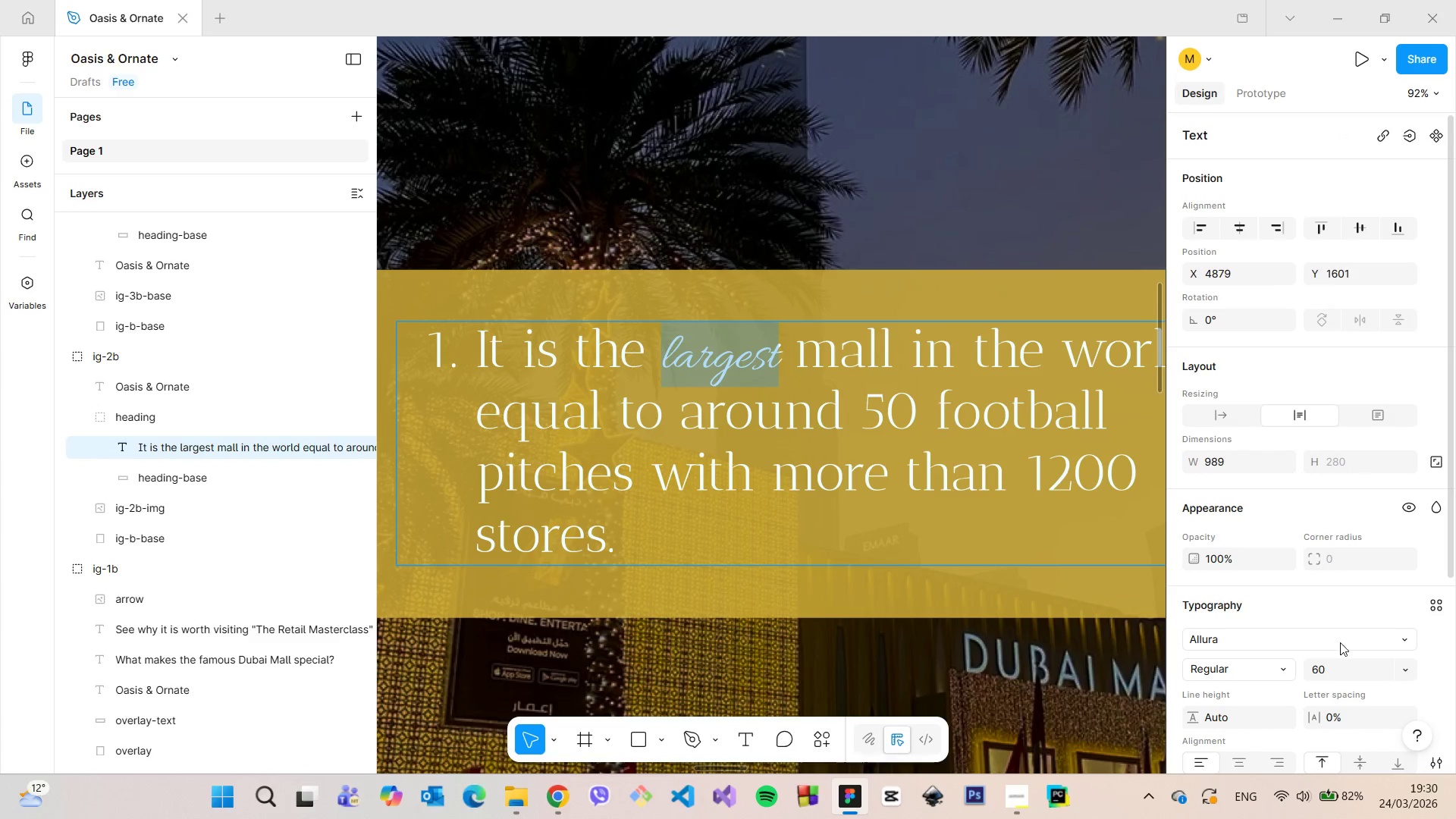 
left_click_drag(start_coordinate=[1349, 667], to_coordinate=[1303, 664])
 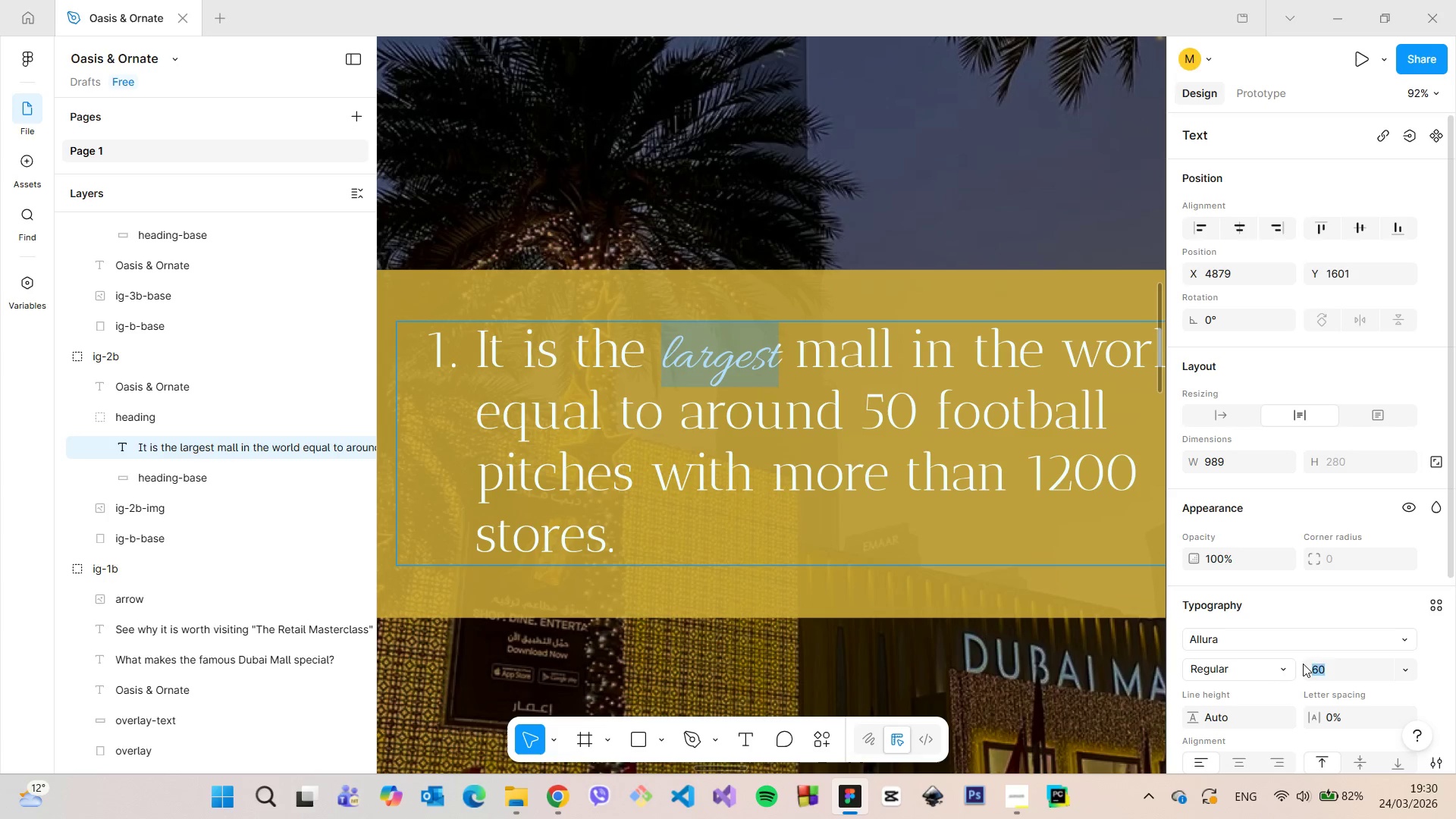 
type(65)
 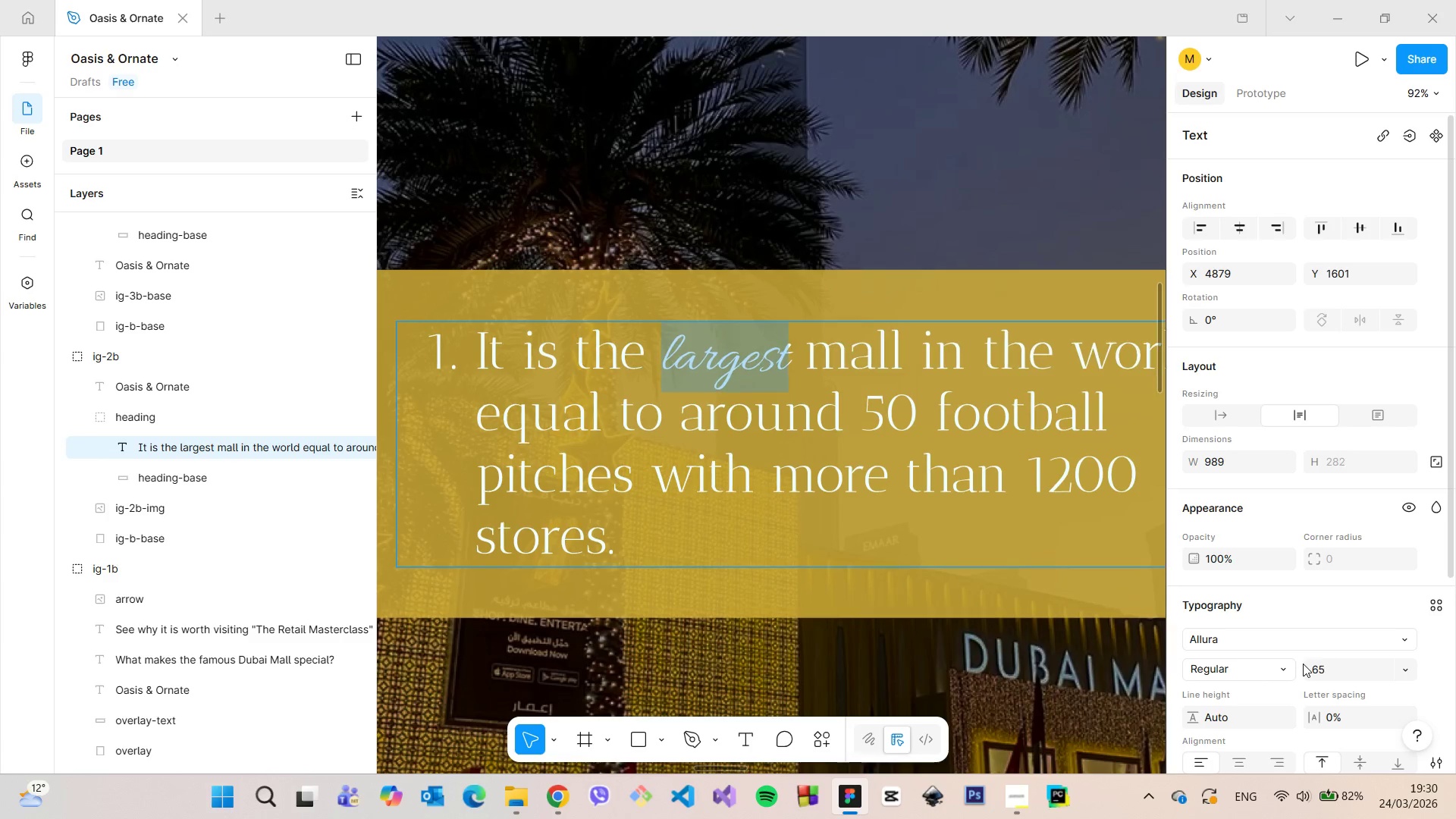 
key(Enter)
 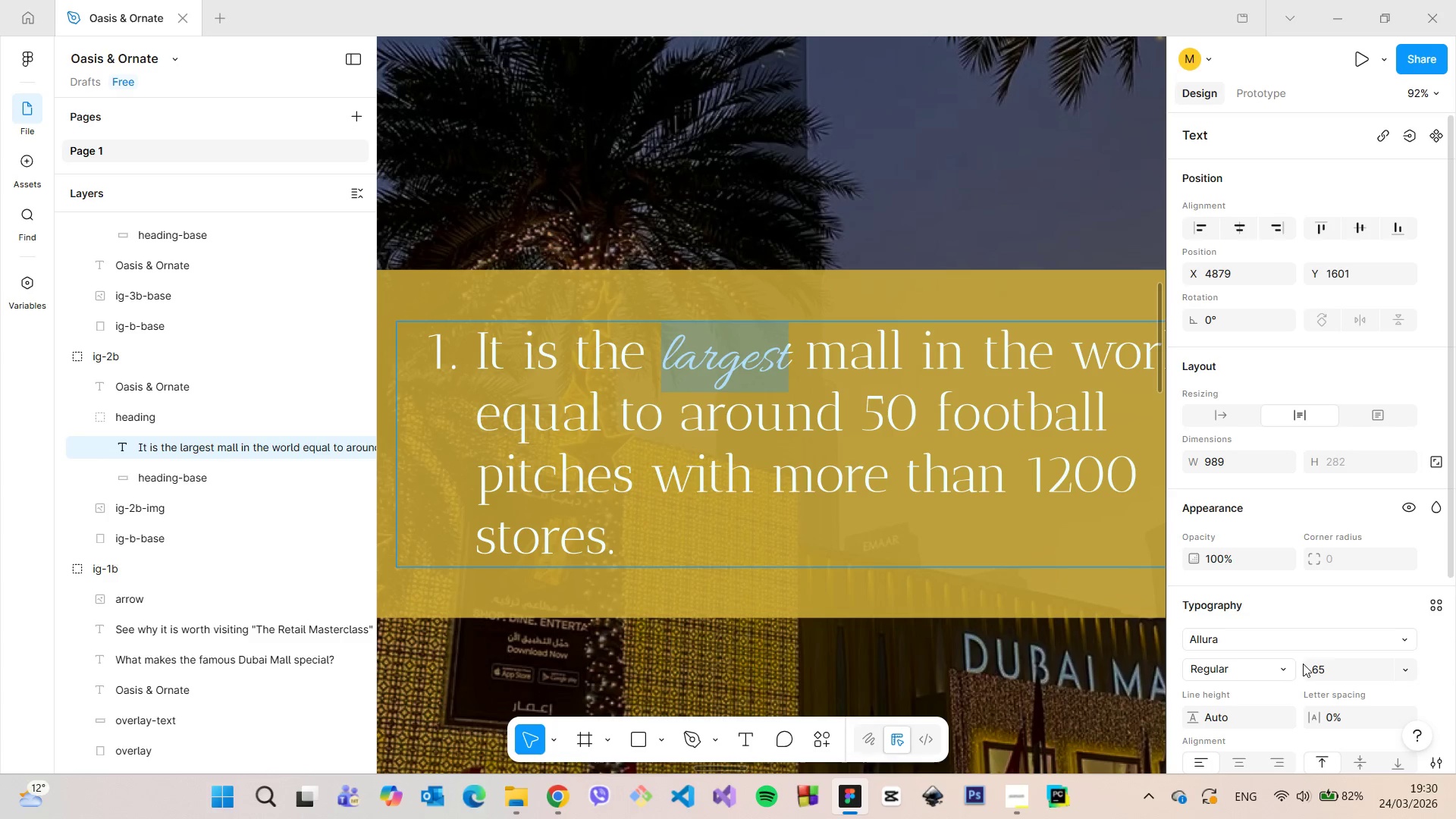 
left_click_drag(start_coordinate=[1307, 664], to_coordinate=[1315, 666])
 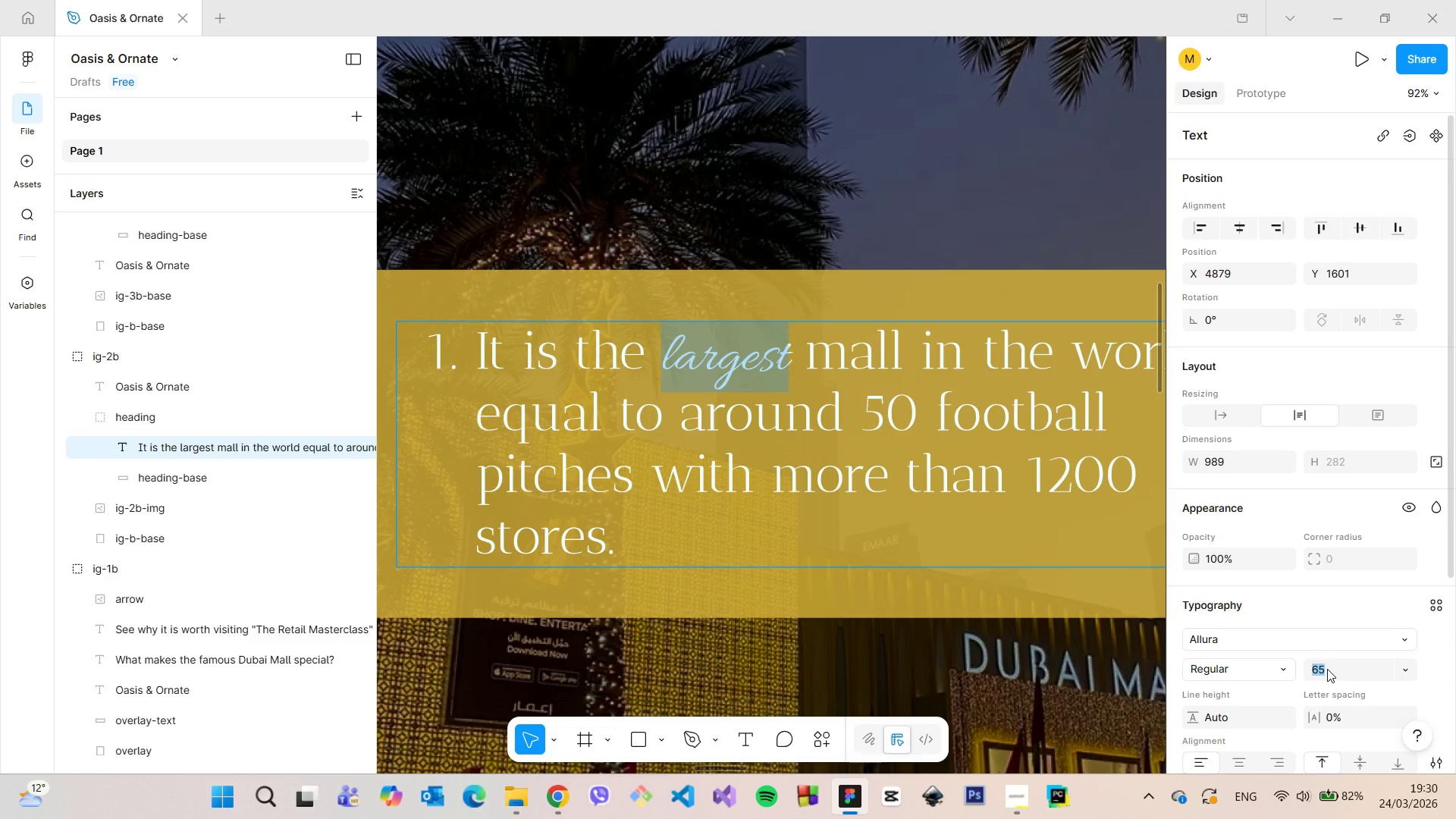 
type(70)
 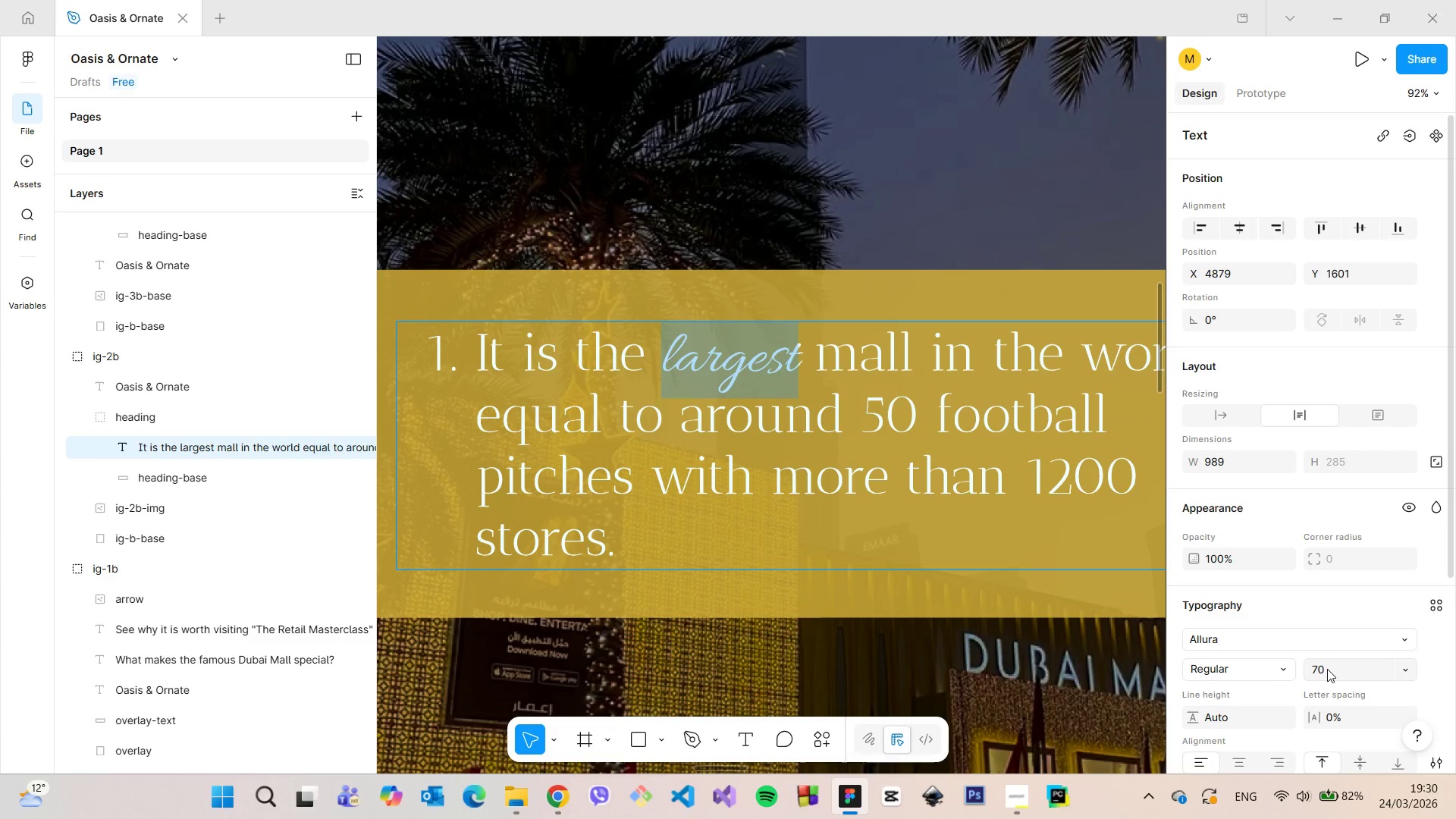 
key(Enter)
 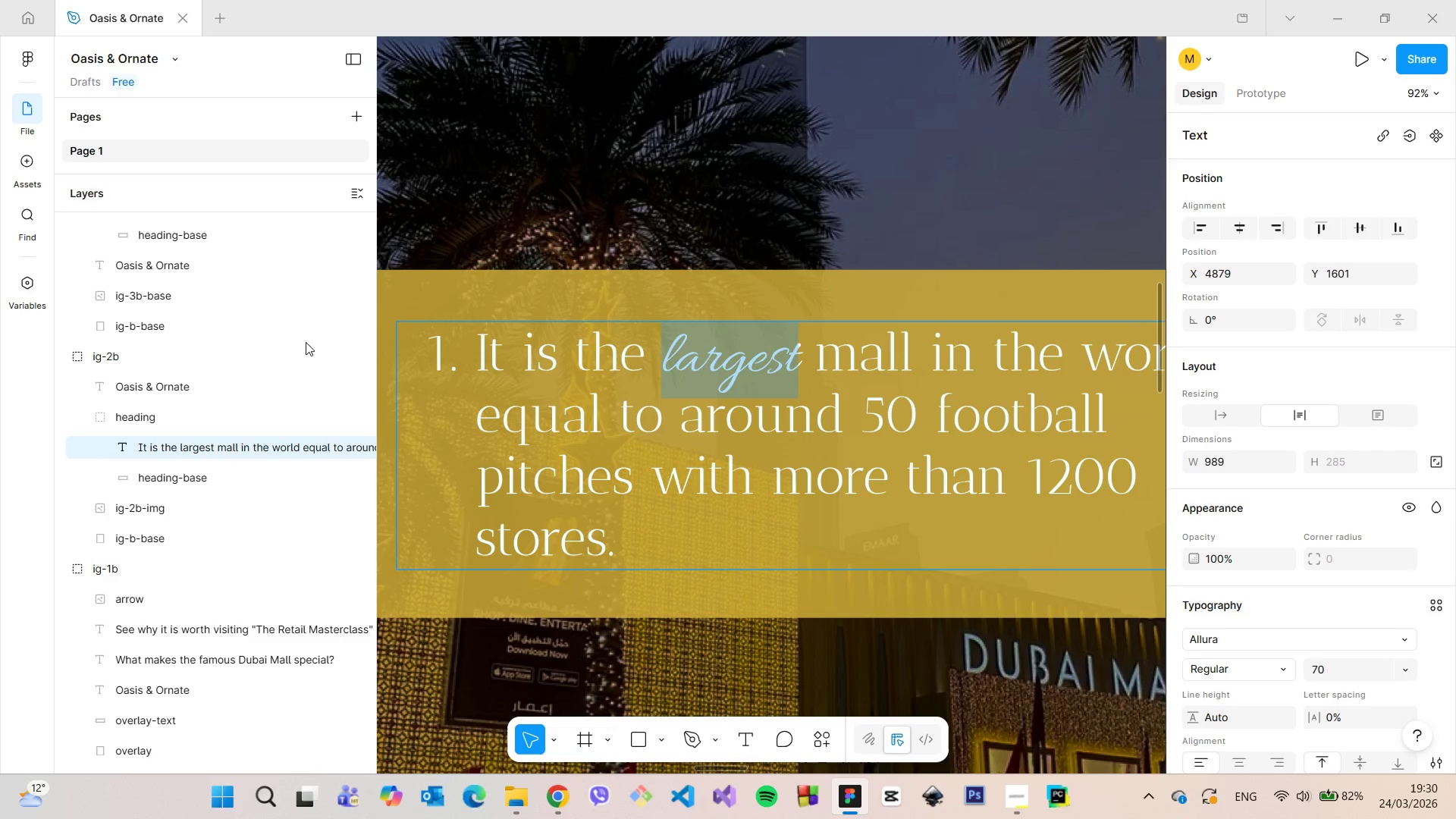 
left_click([611, 206])
 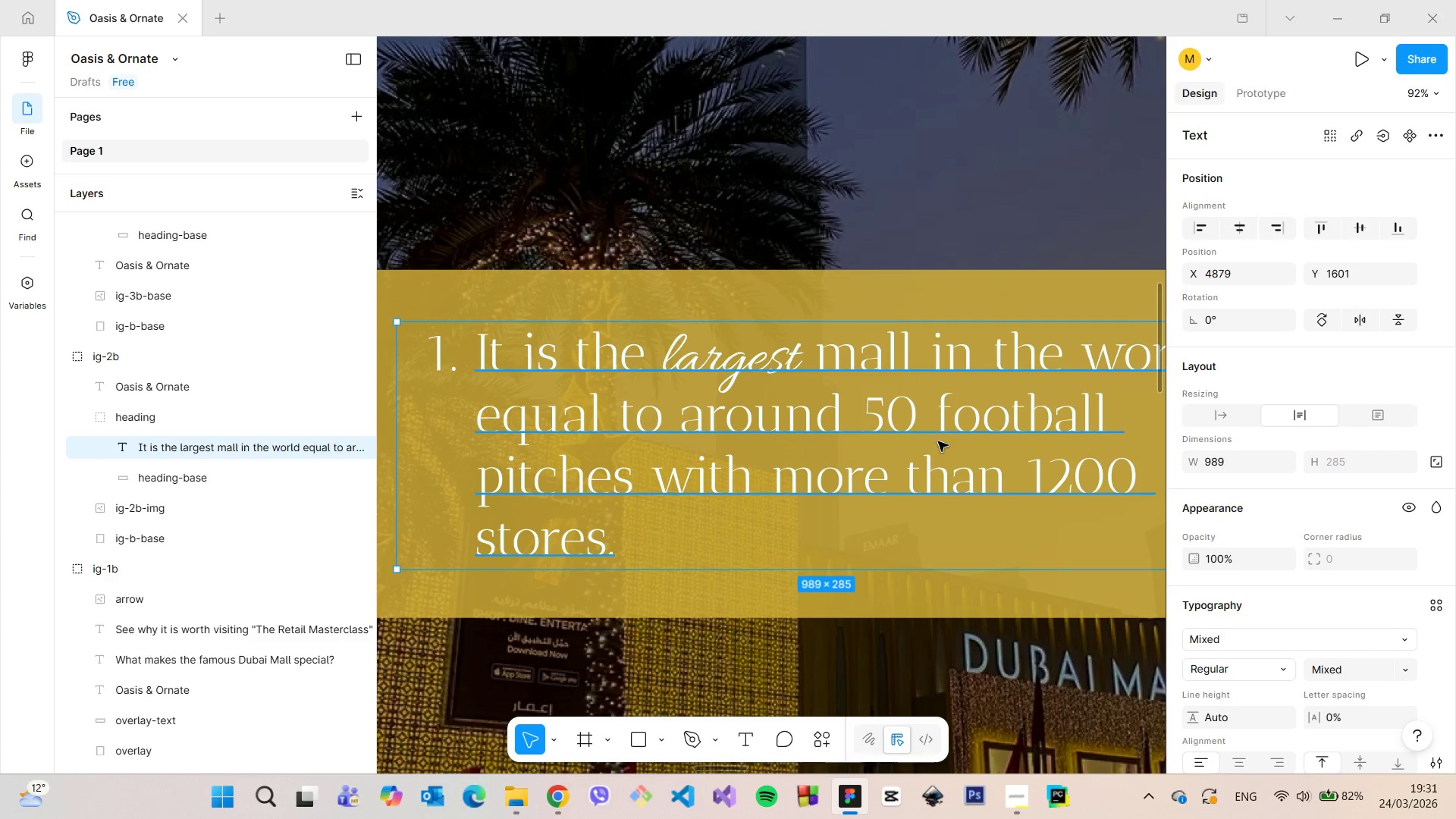 
left_click([932, 435])
 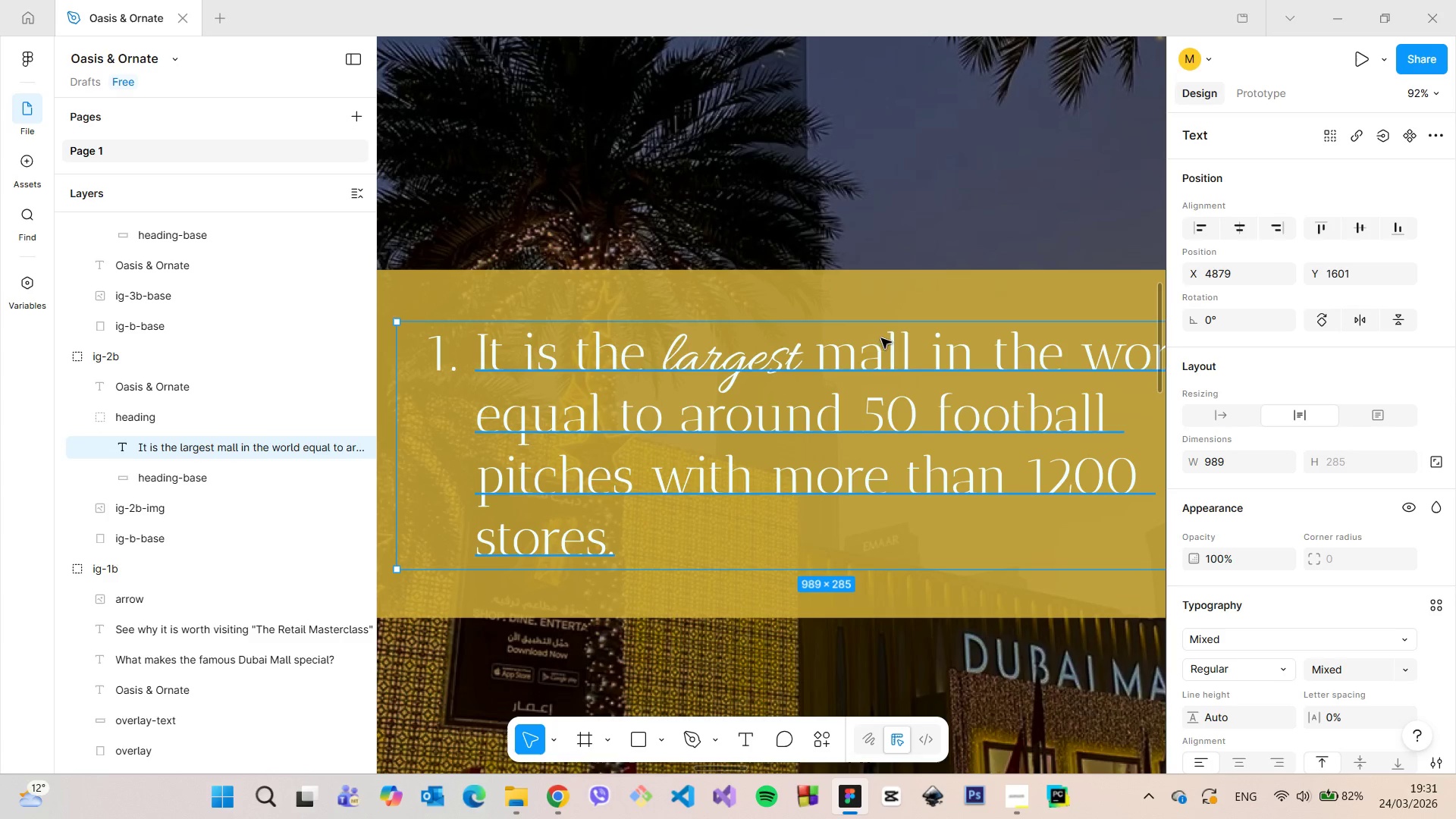 
hold_key(key=AltLeft, duration=0.94)
 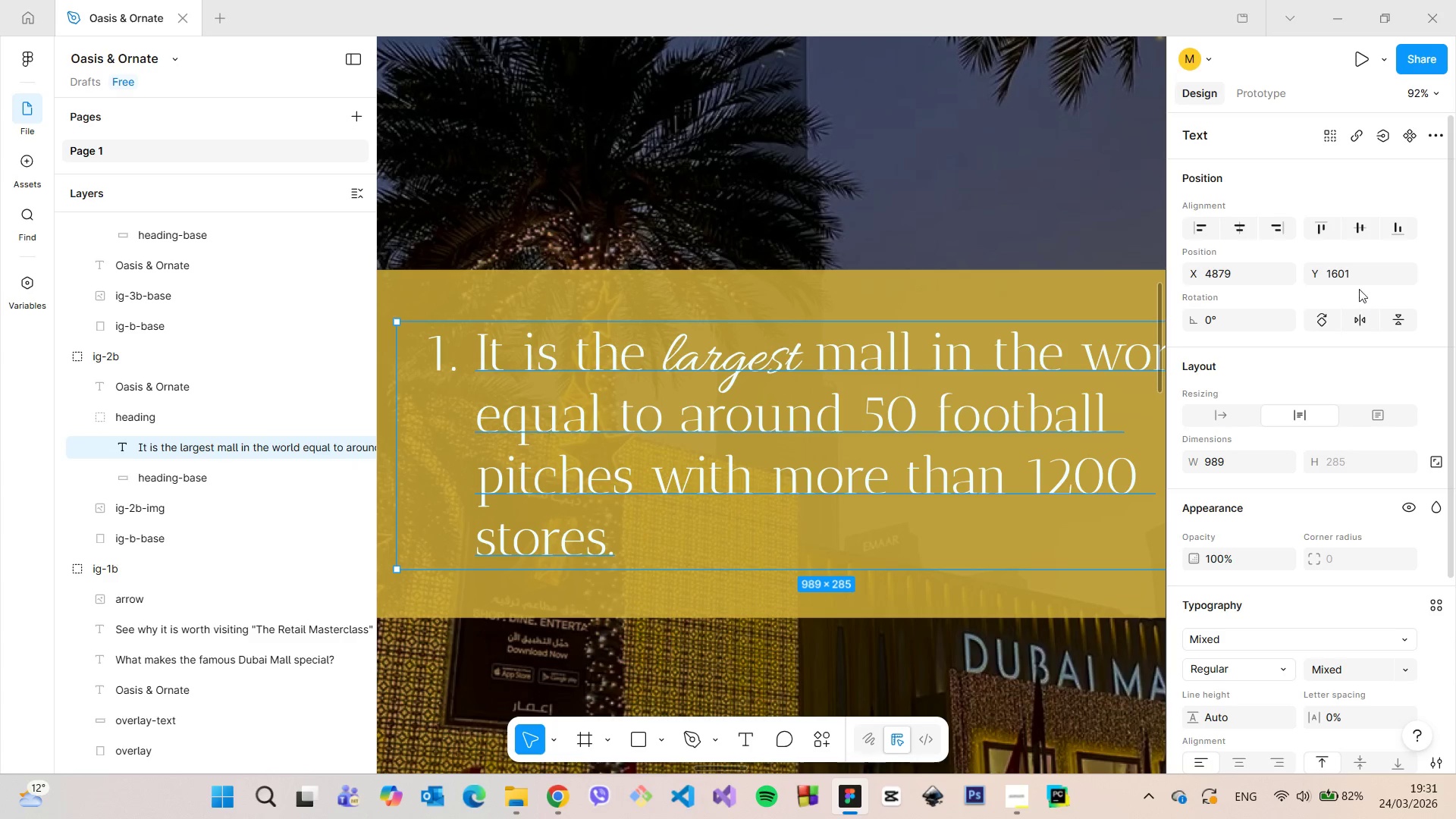 
left_click([1356, 278])
 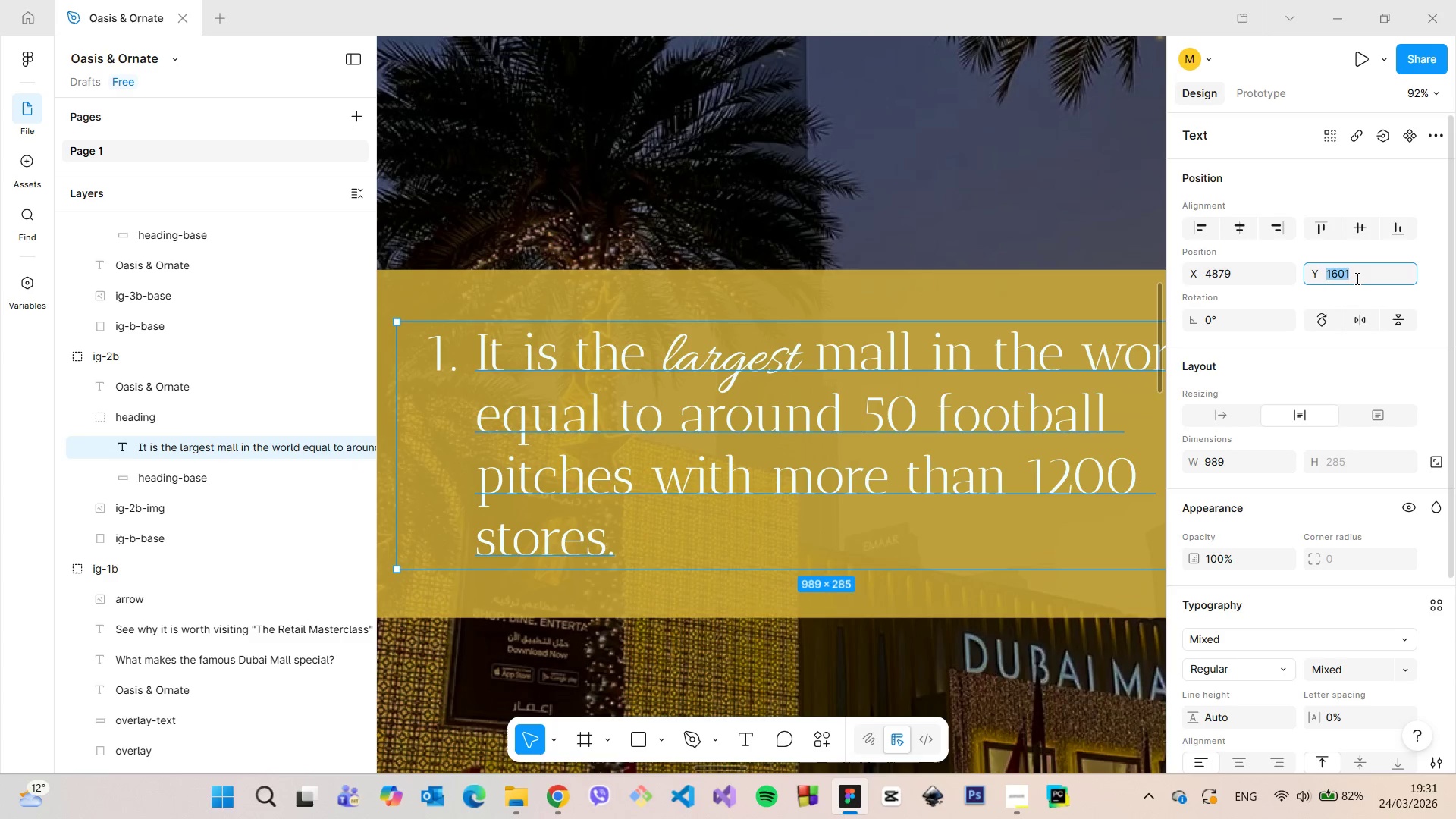 
key(ArrowDown)
 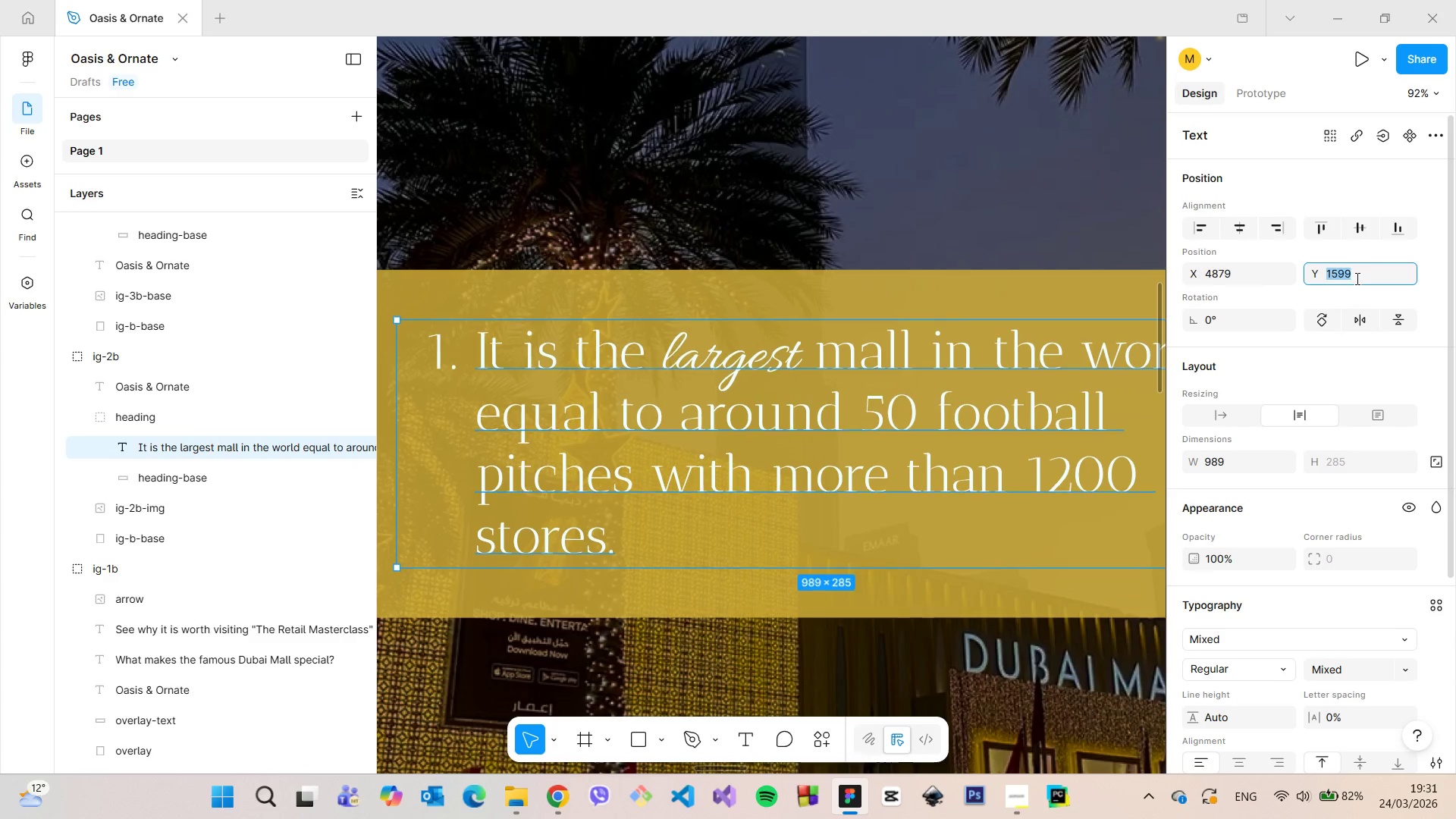 
key(ArrowDown)
 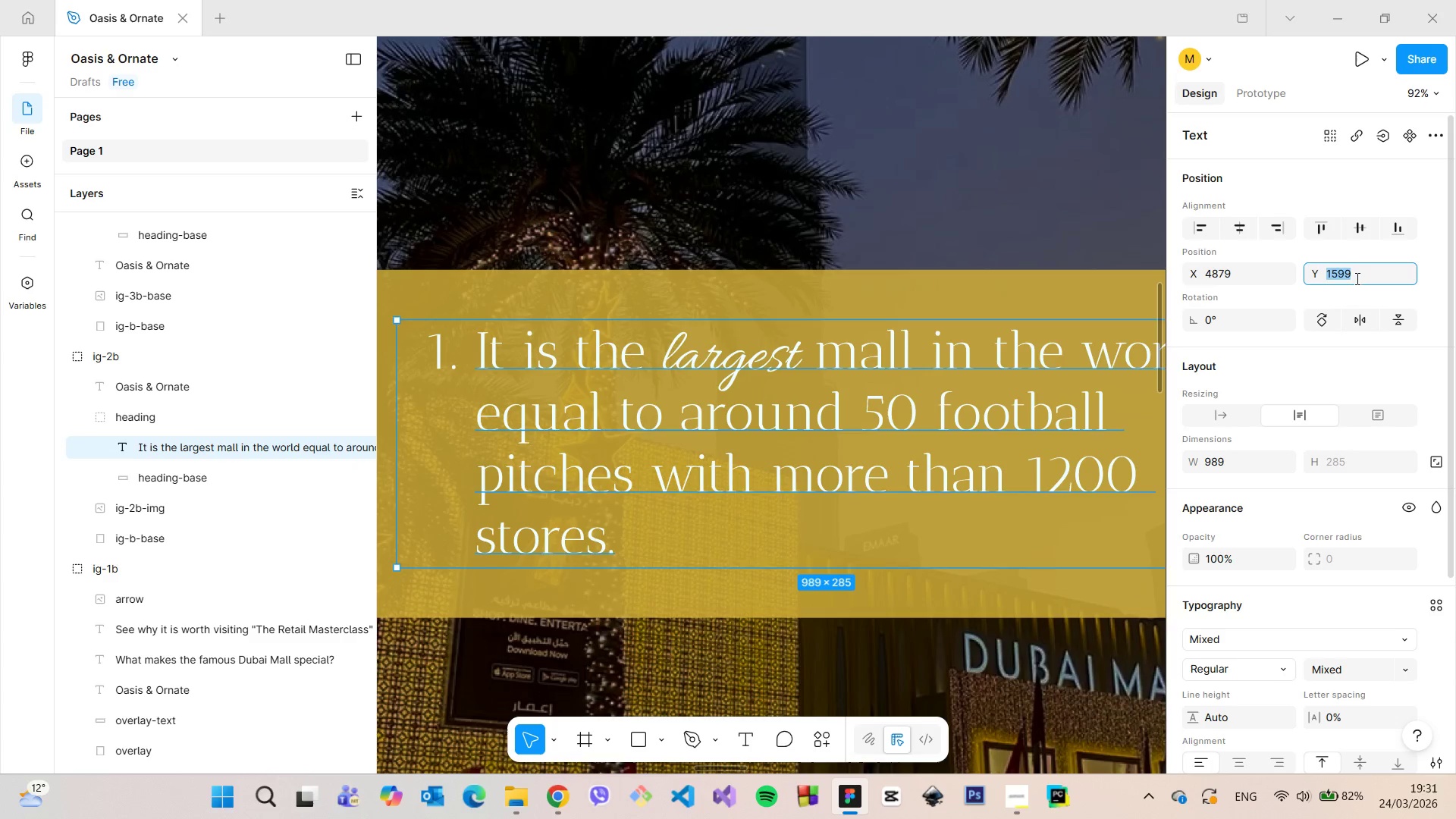 
key(ArrowDown)
 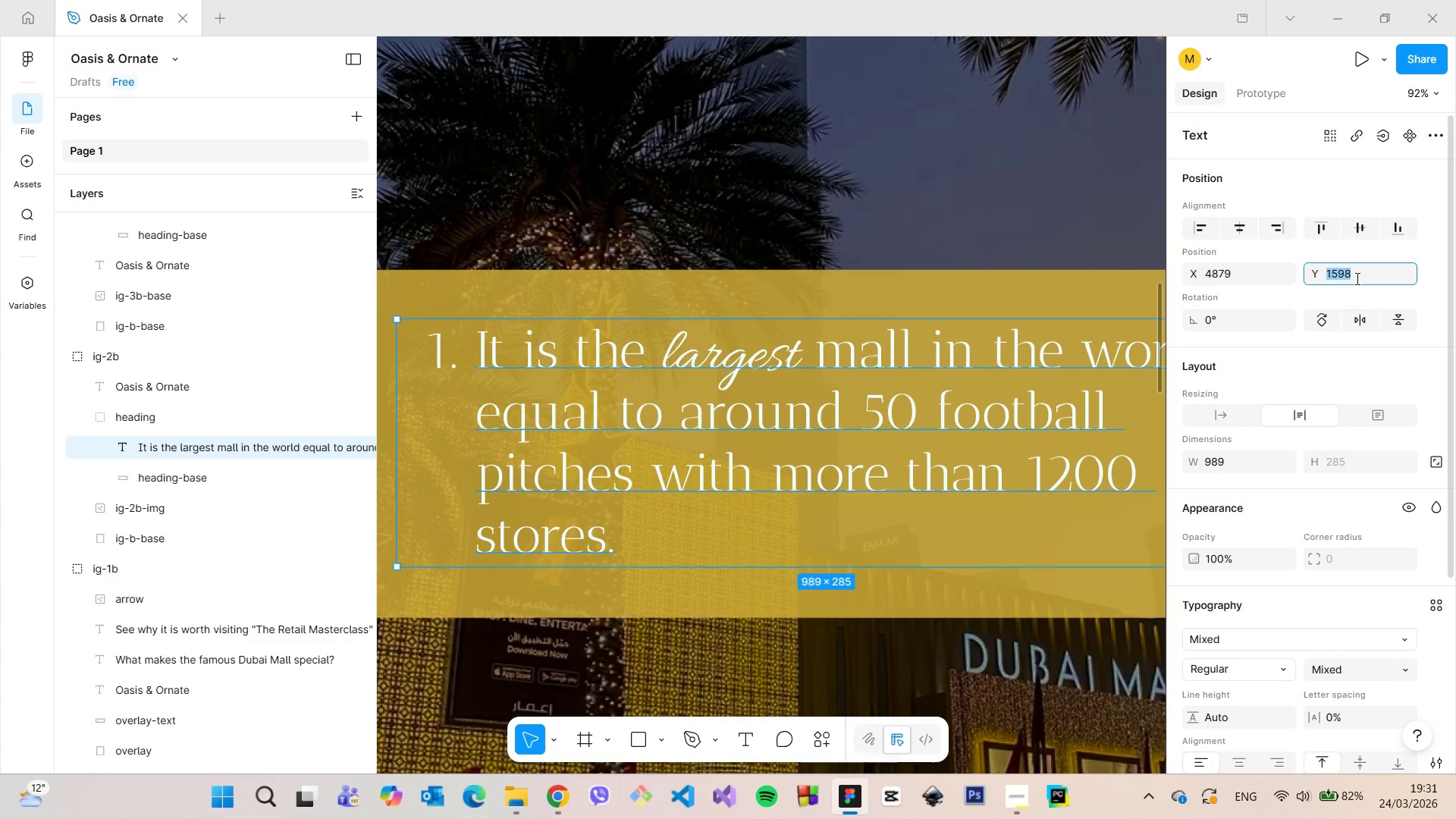 
key(ArrowDown)
 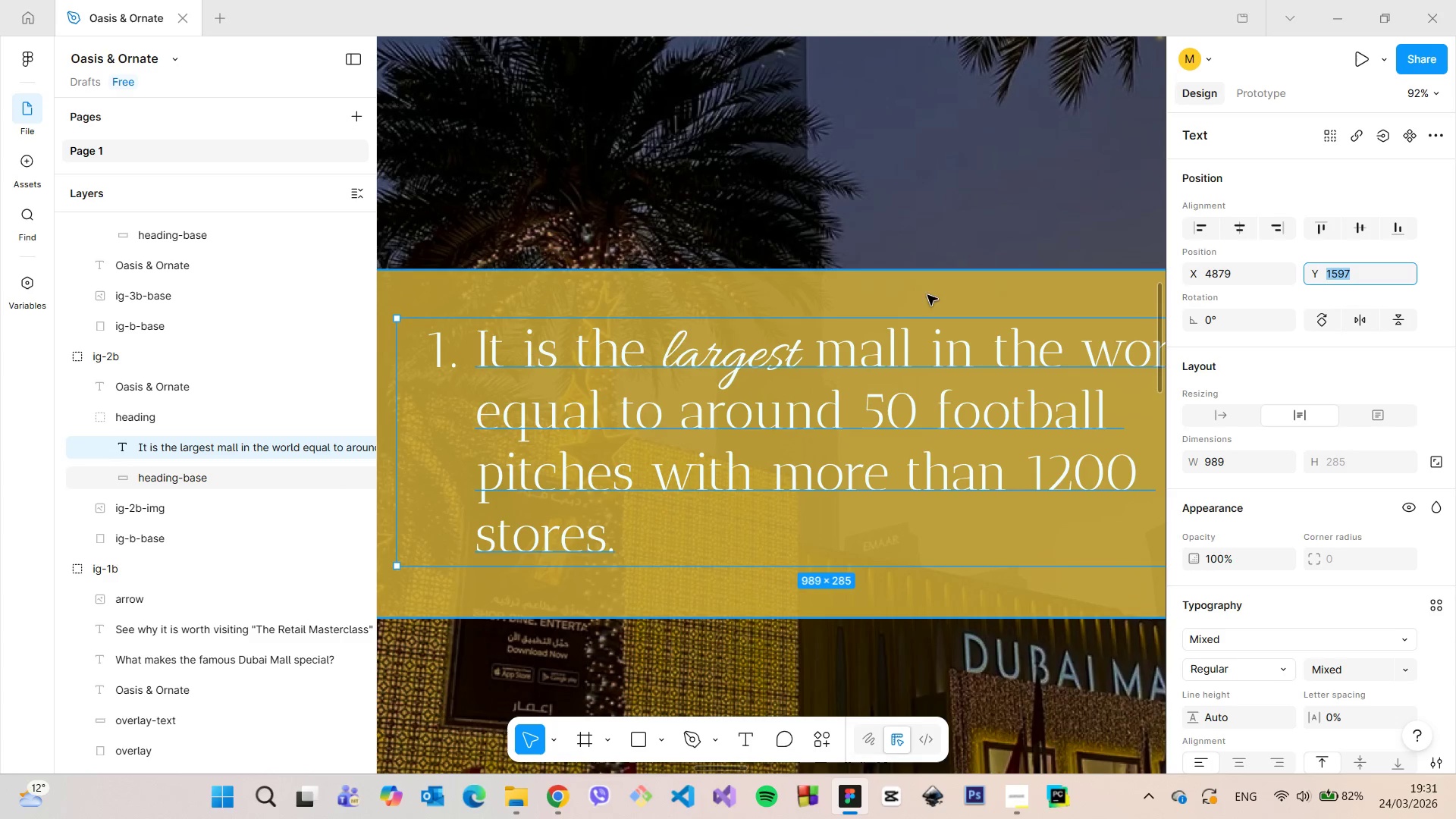 
hold_key(key=AltLeft, duration=0.94)
 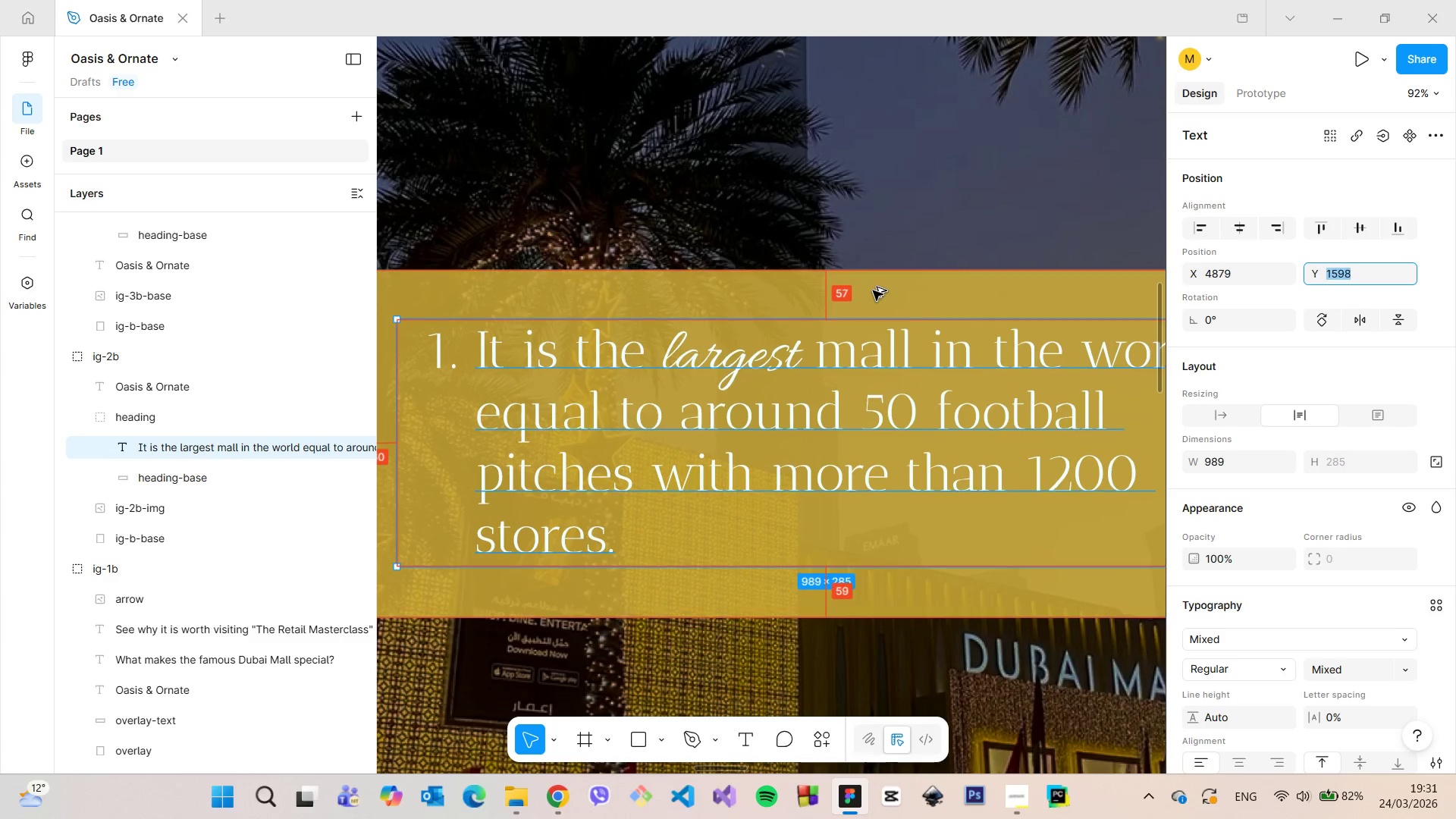 
key(ArrowUp)
 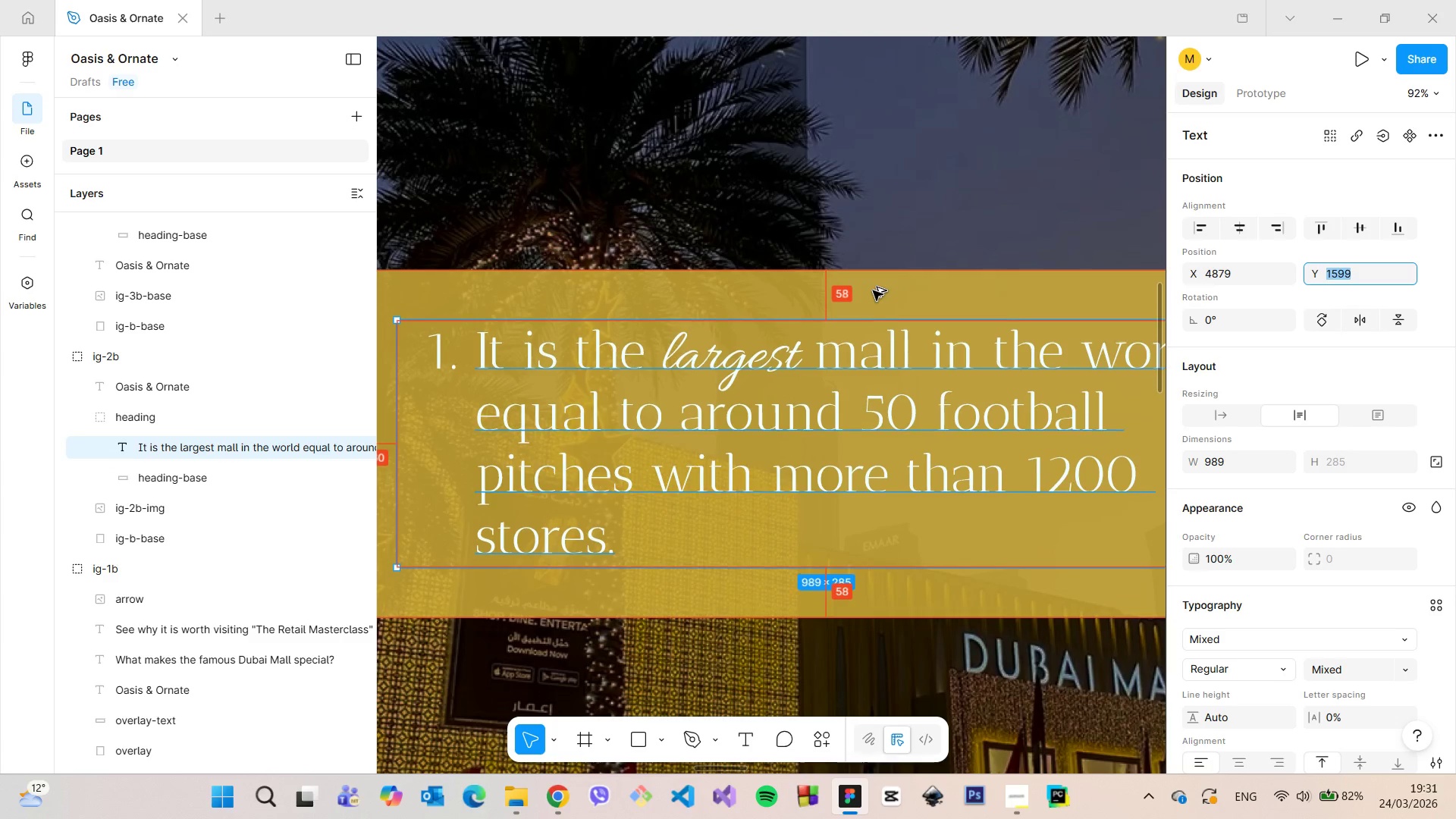 
key(ArrowUp)
 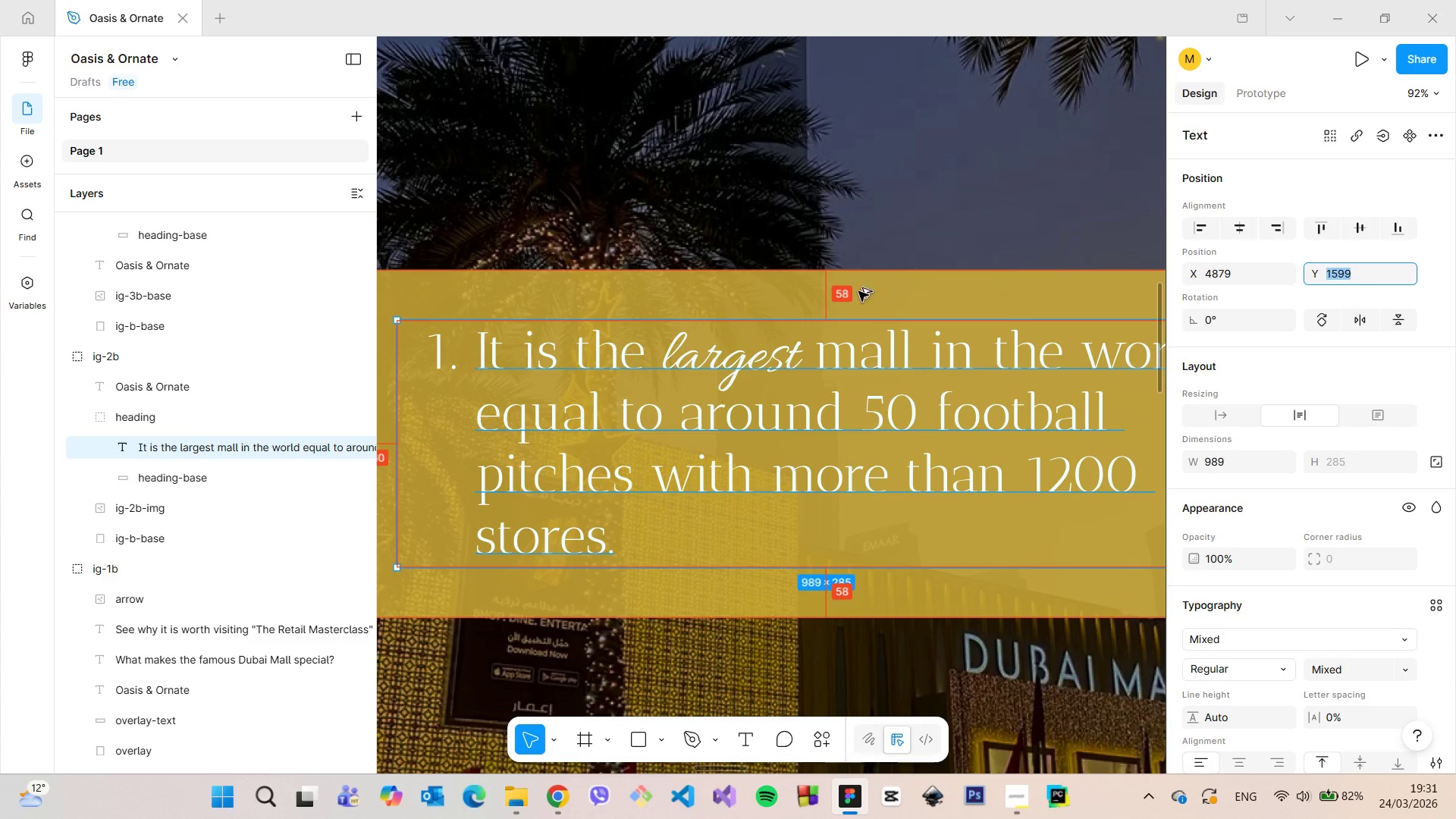 
scroll: coordinate [852, 300], scroll_direction: down, amount: 11.0
 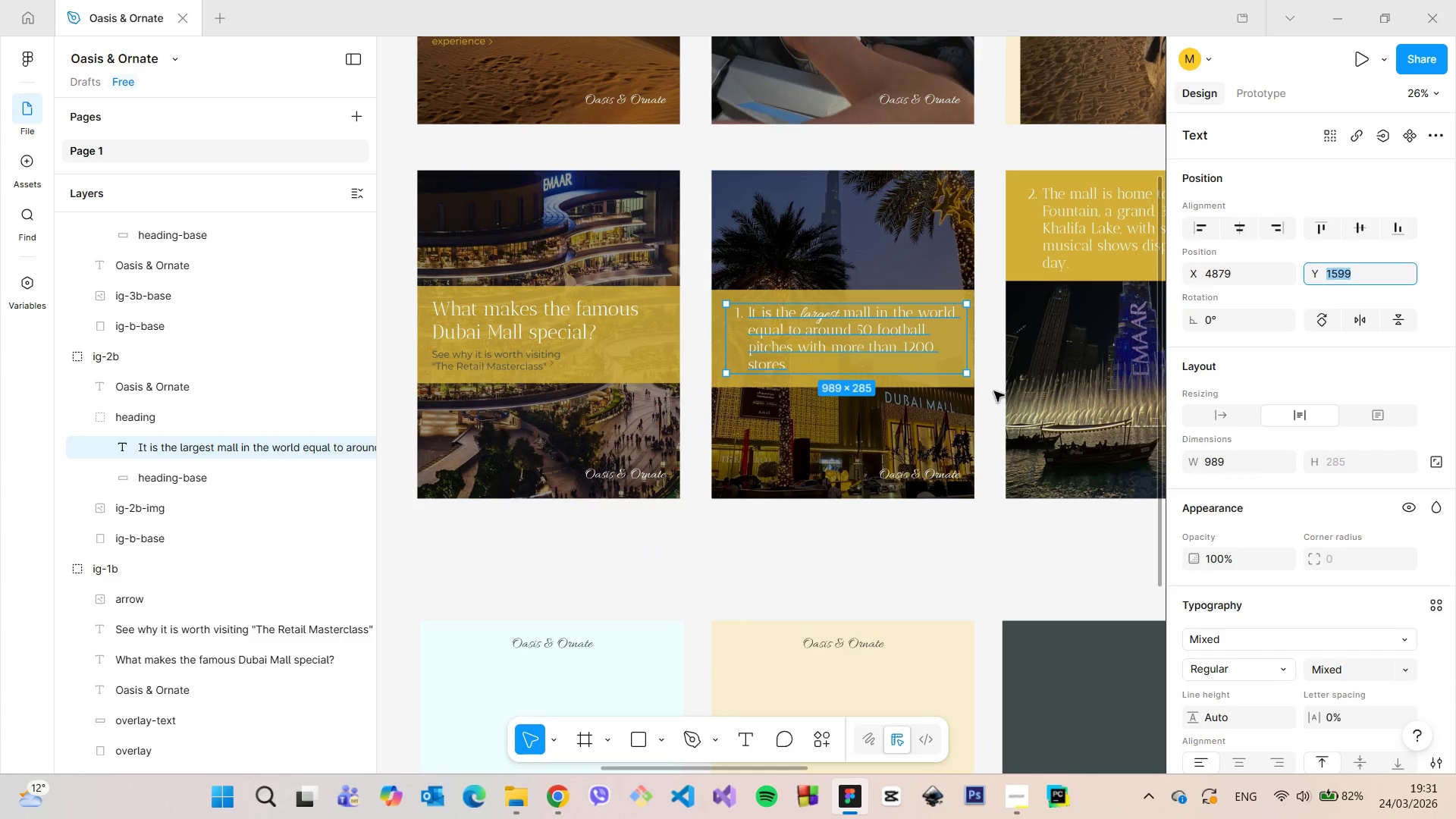 
left_click([994, 391])
 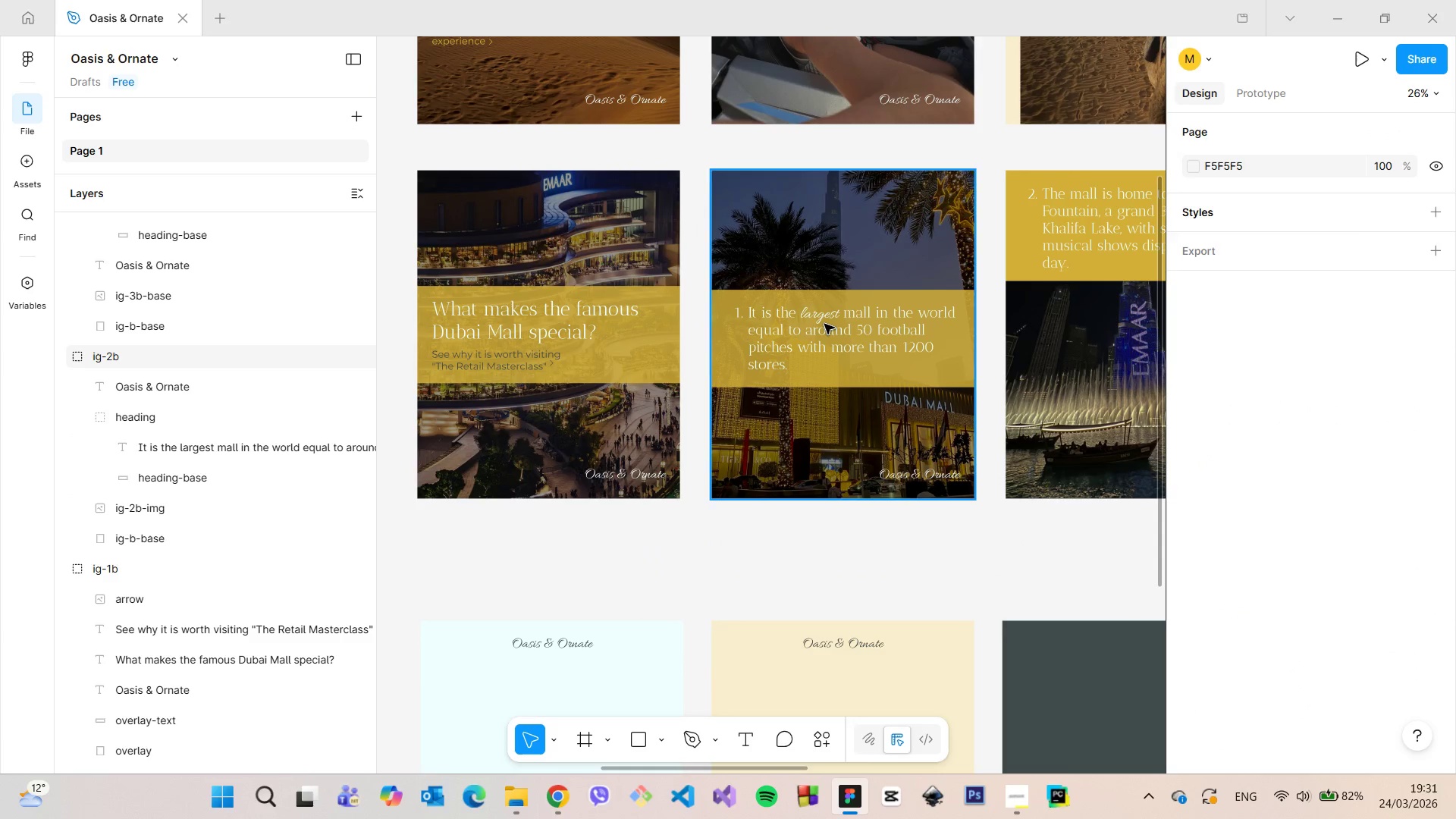 
double_click([824, 324])
 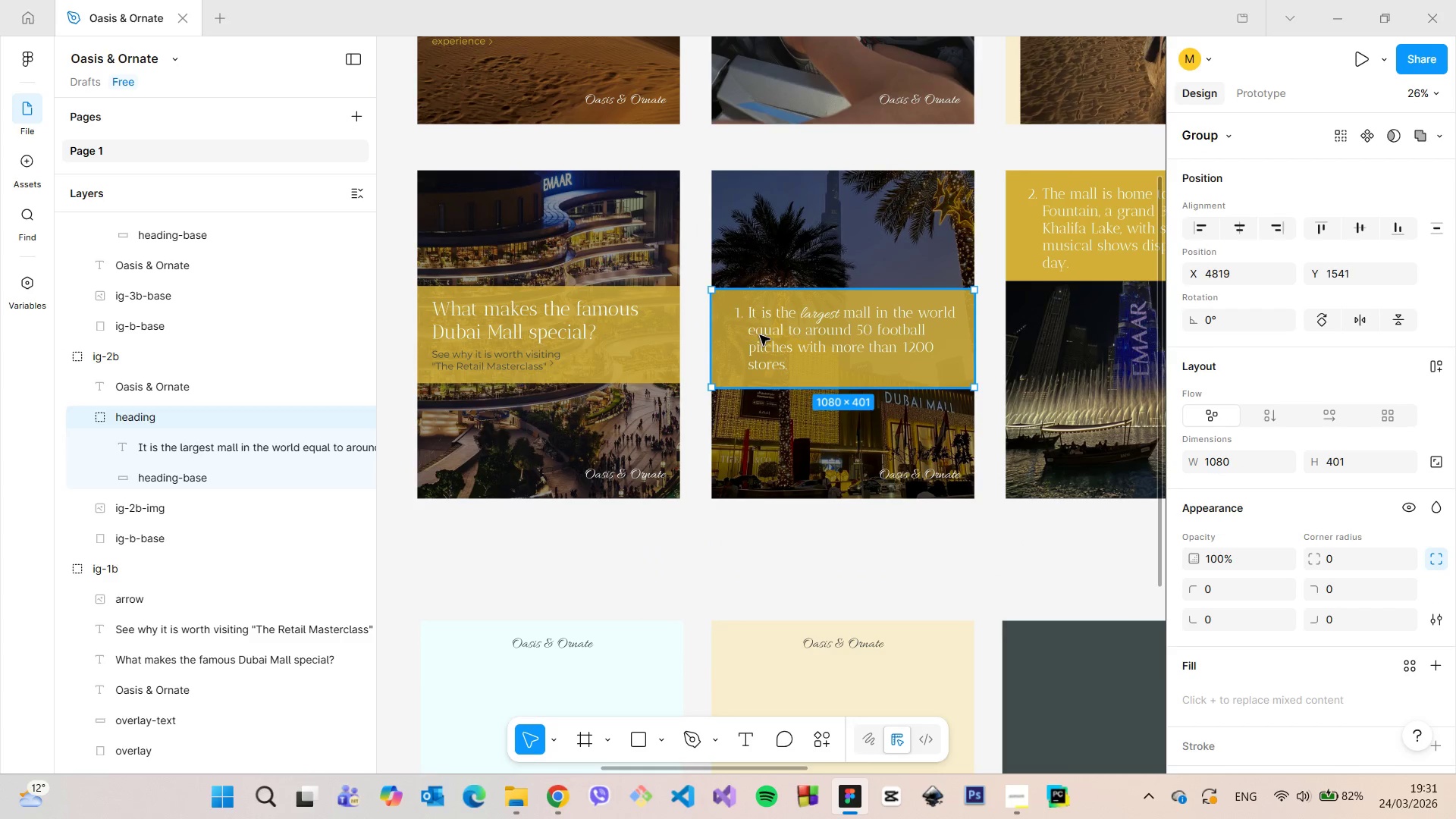 
double_click([760, 335])
 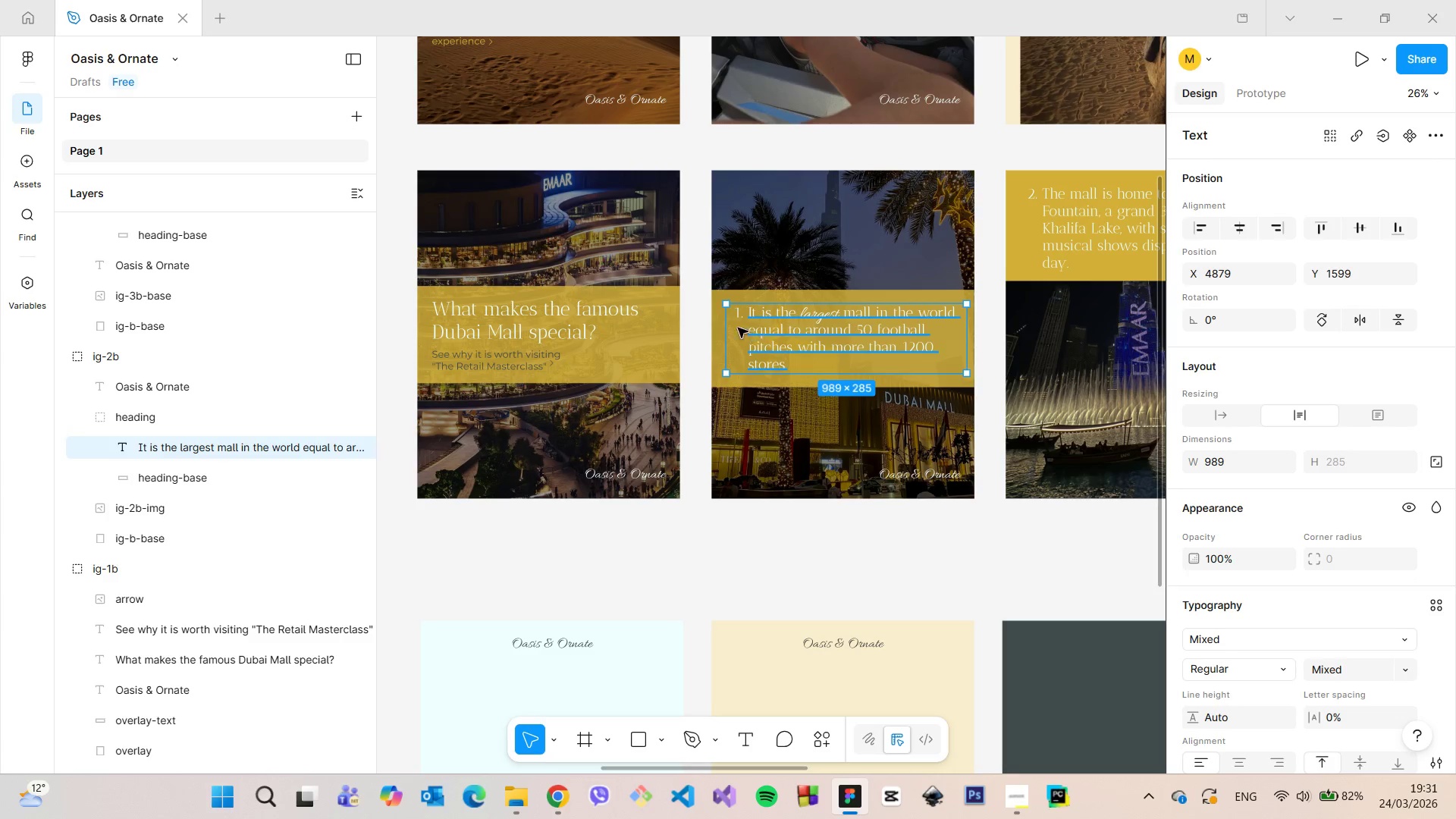 
hold_key(key=AltLeft, duration=0.45)
 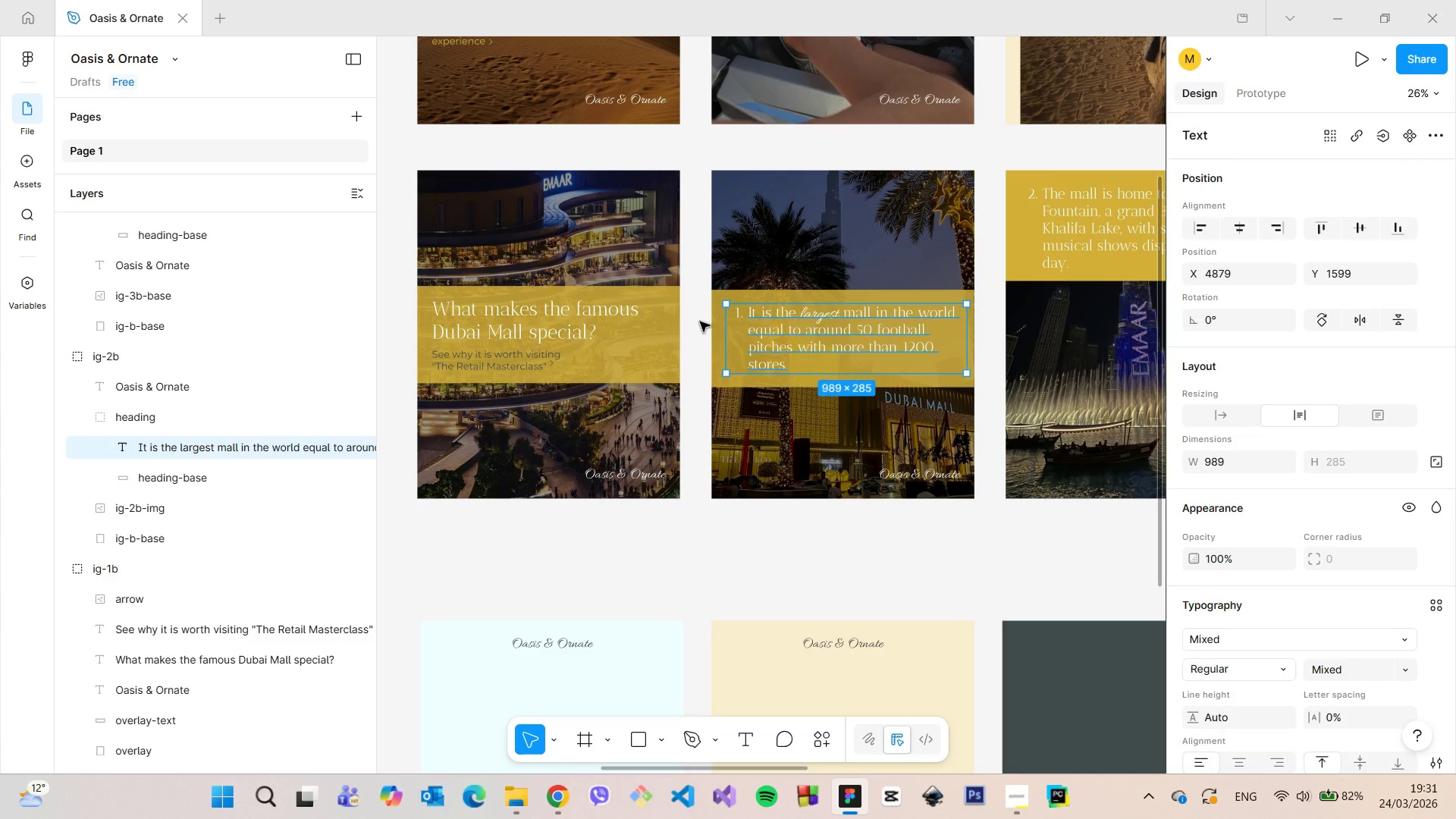 
left_click([700, 322])
 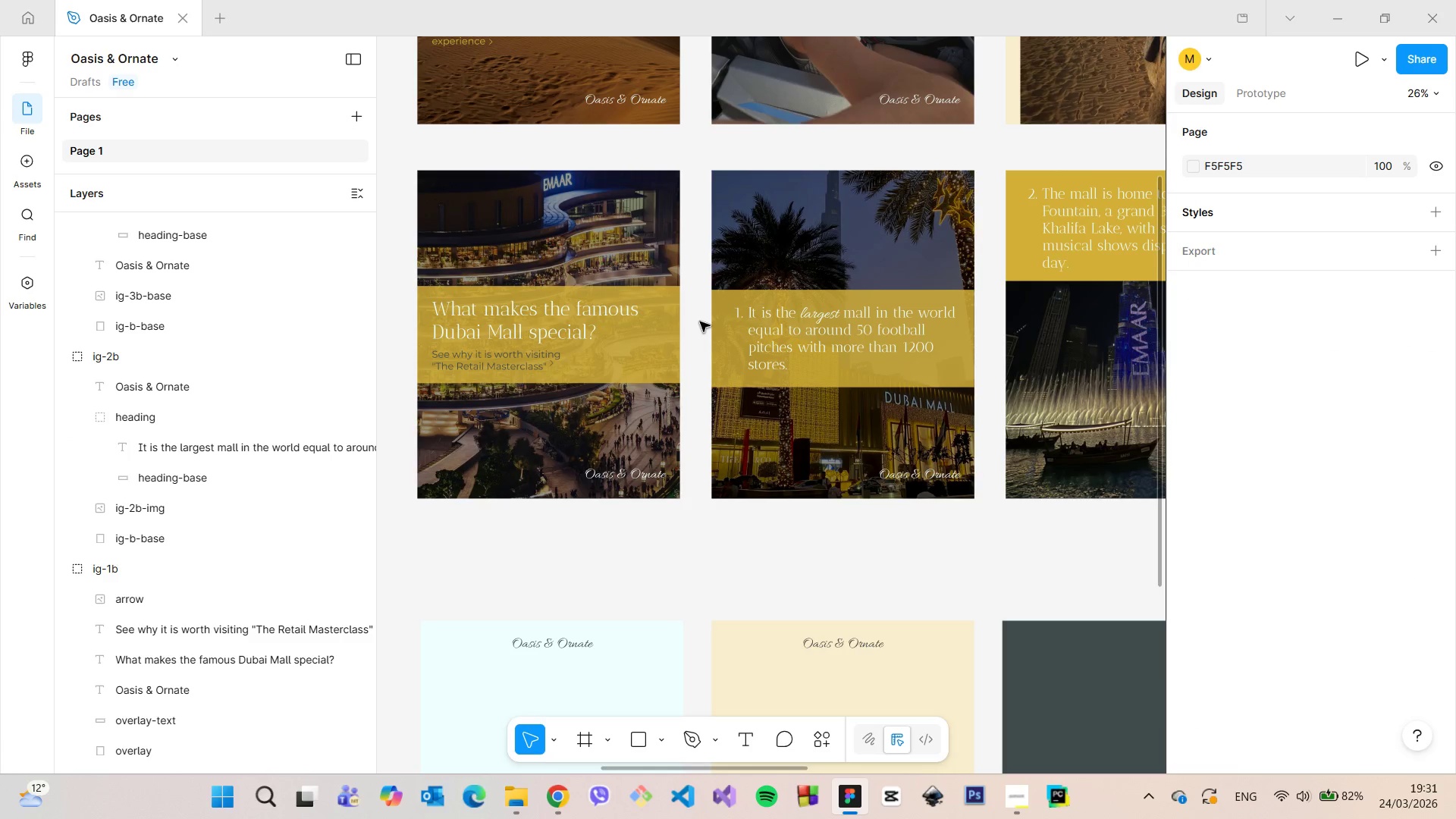 
scroll: coordinate [692, 347], scroll_direction: down, amount: 12.0
 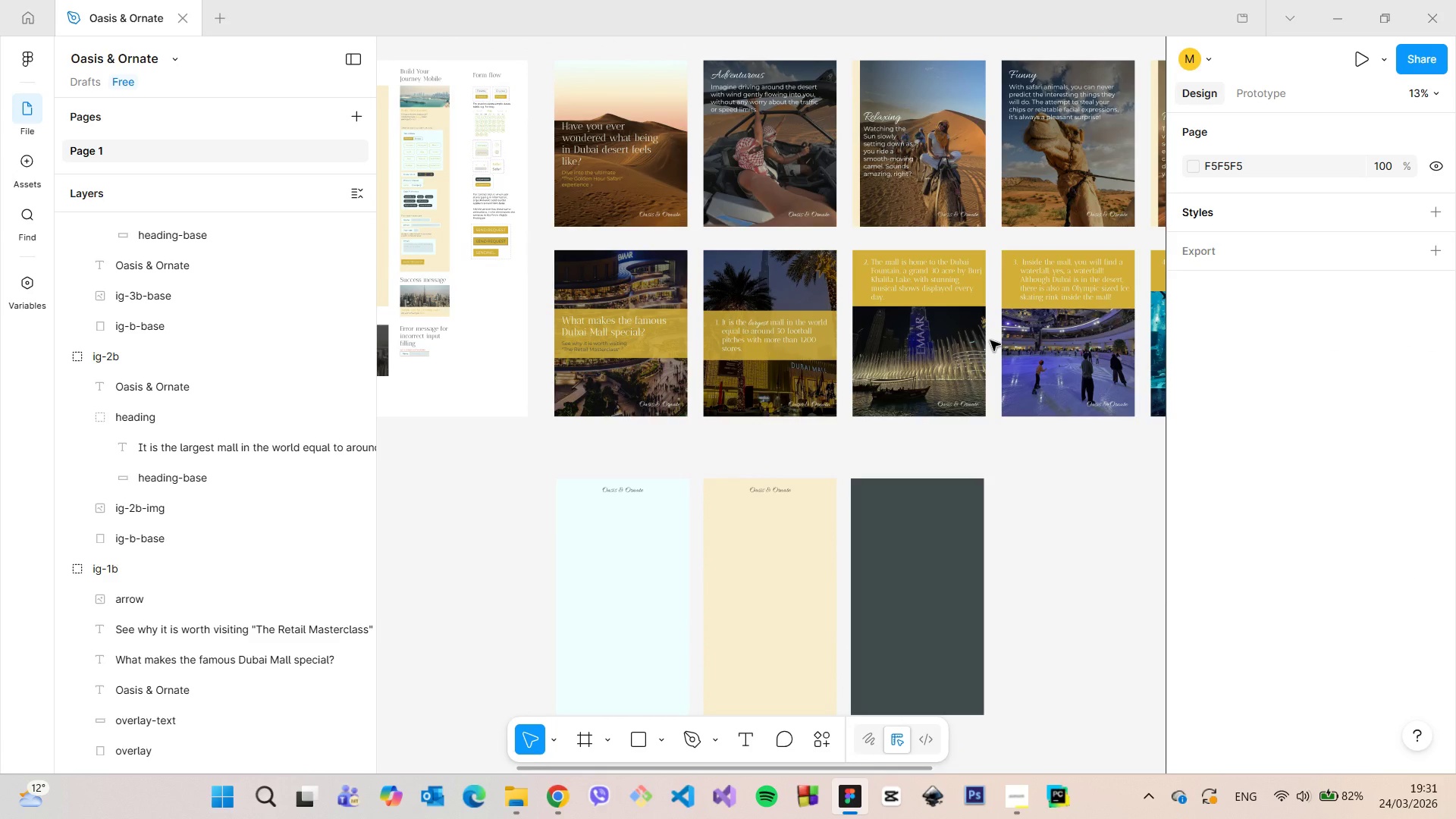 
scroll: coordinate [990, 340], scroll_direction: up, amount: 6.0
 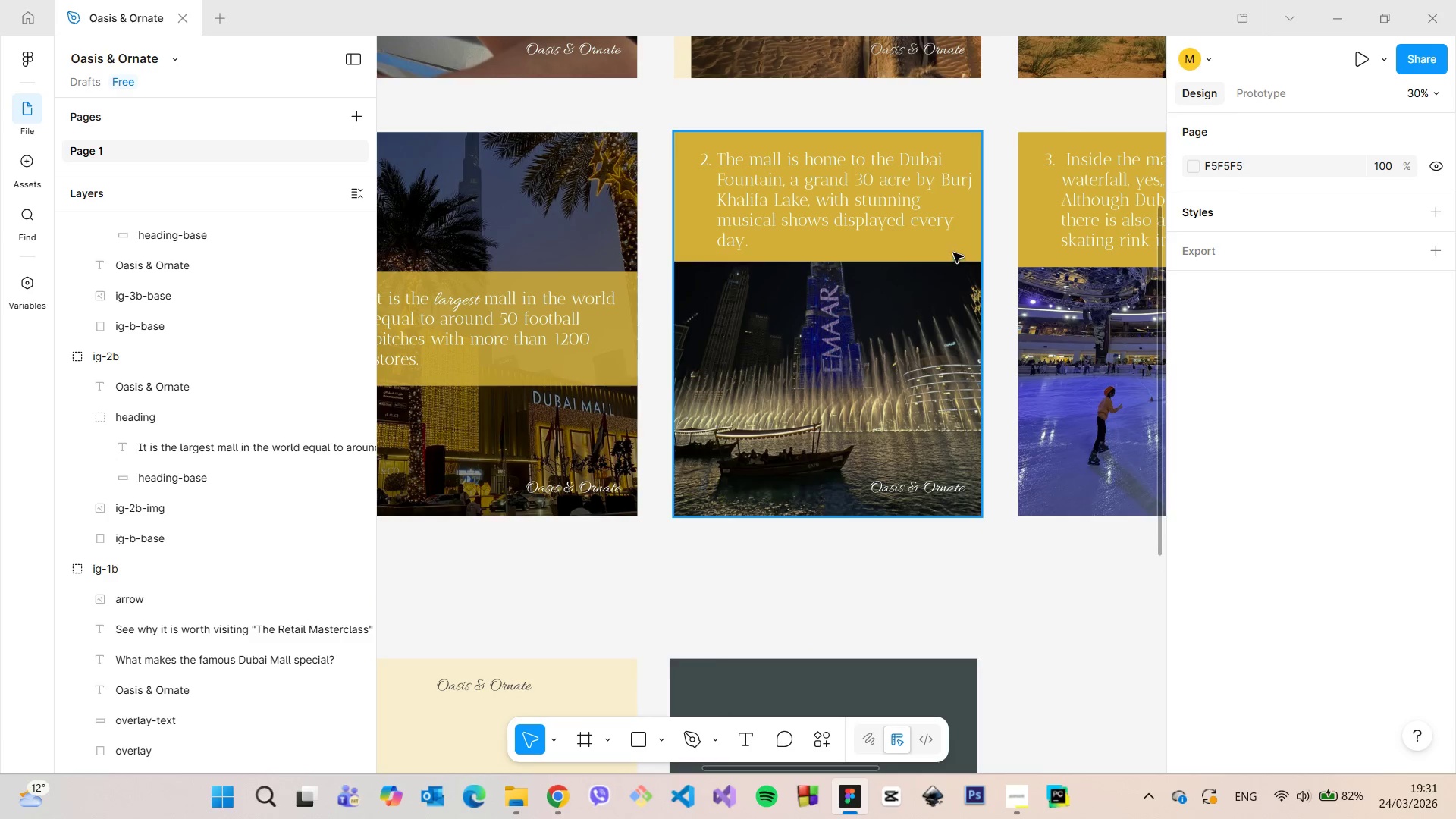 
double_click([953, 253])
 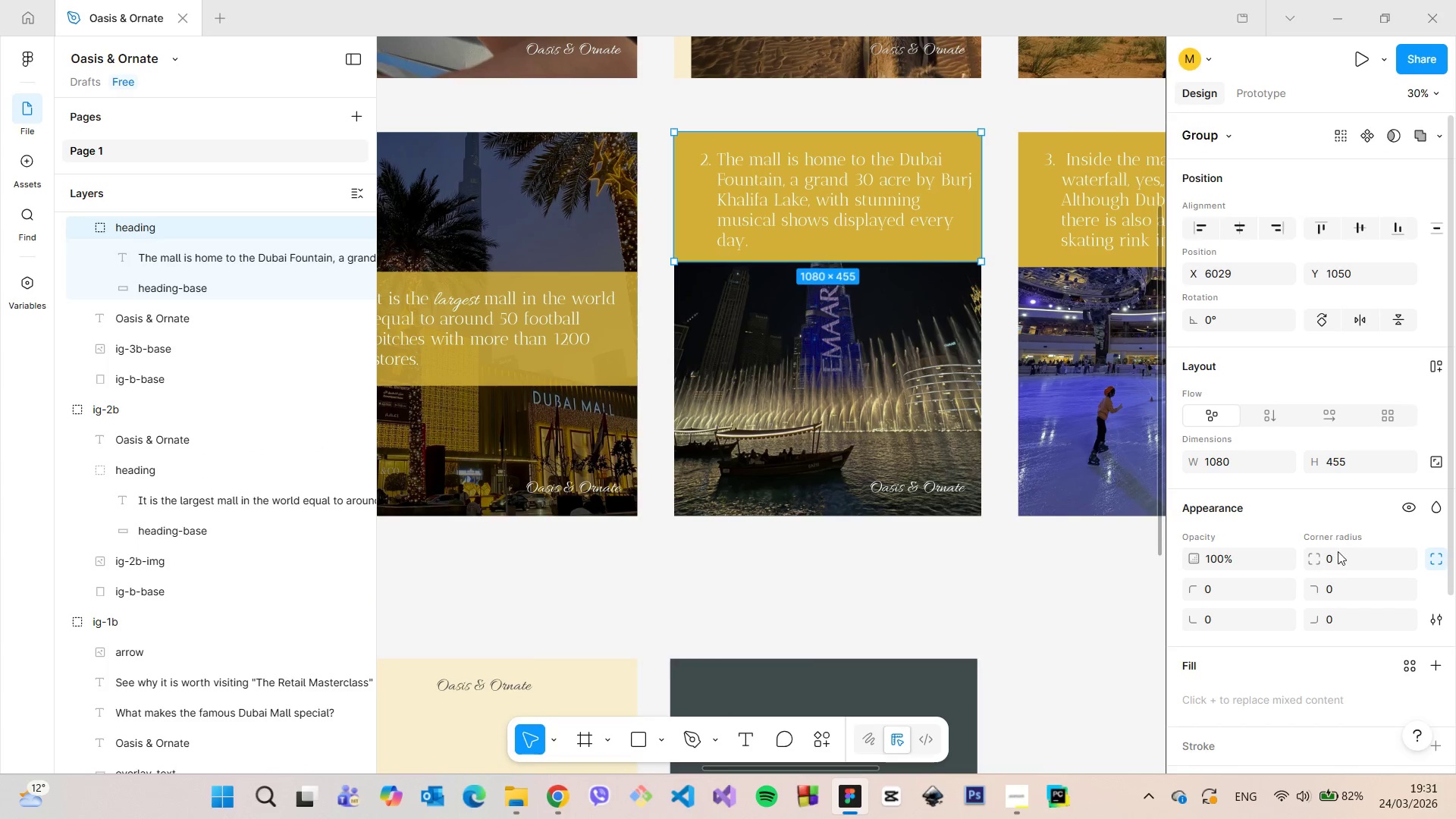 
scroll: coordinate [1335, 503], scroll_direction: down, amount: 4.0
 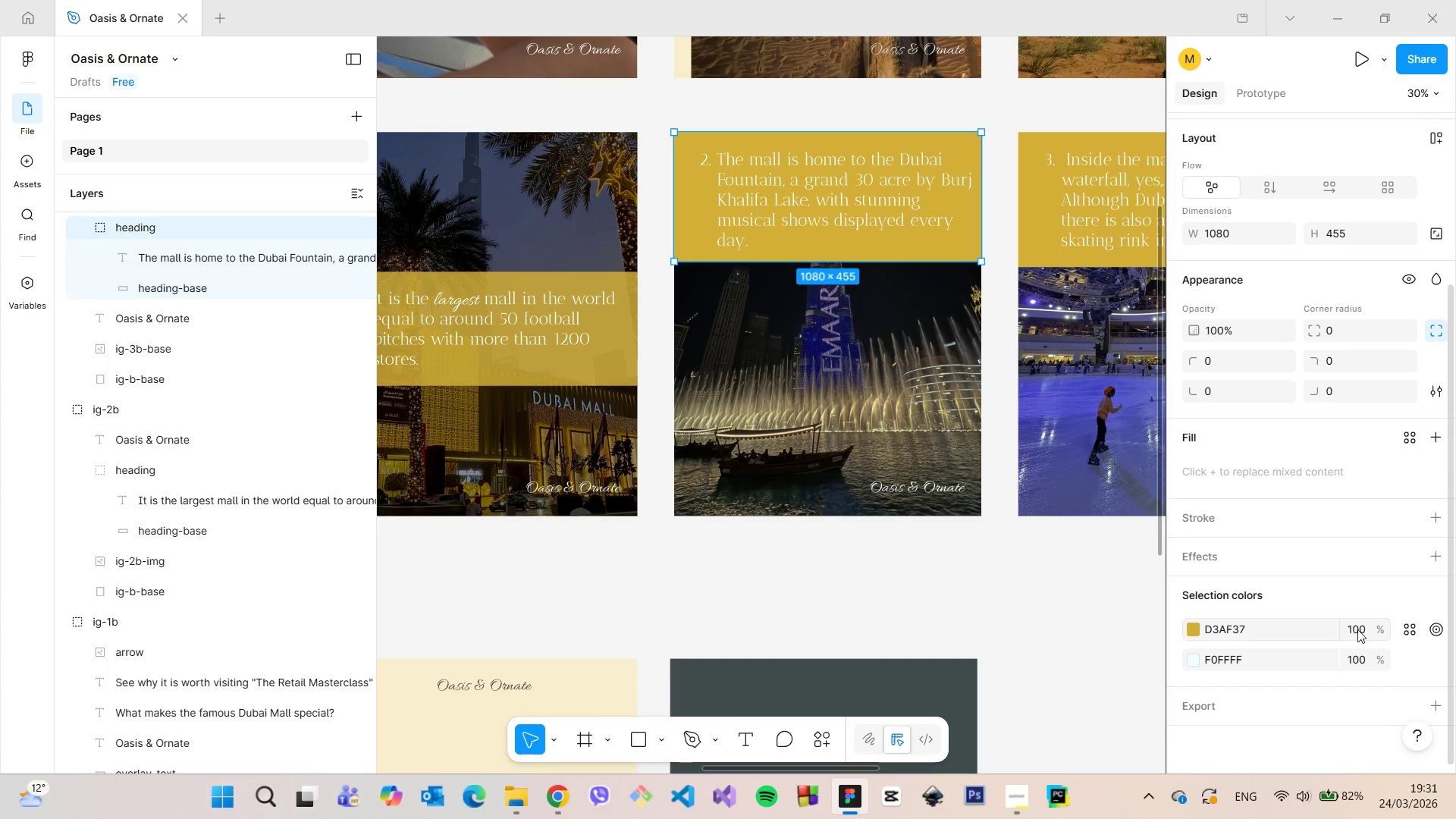 
left_click([1360, 629])
 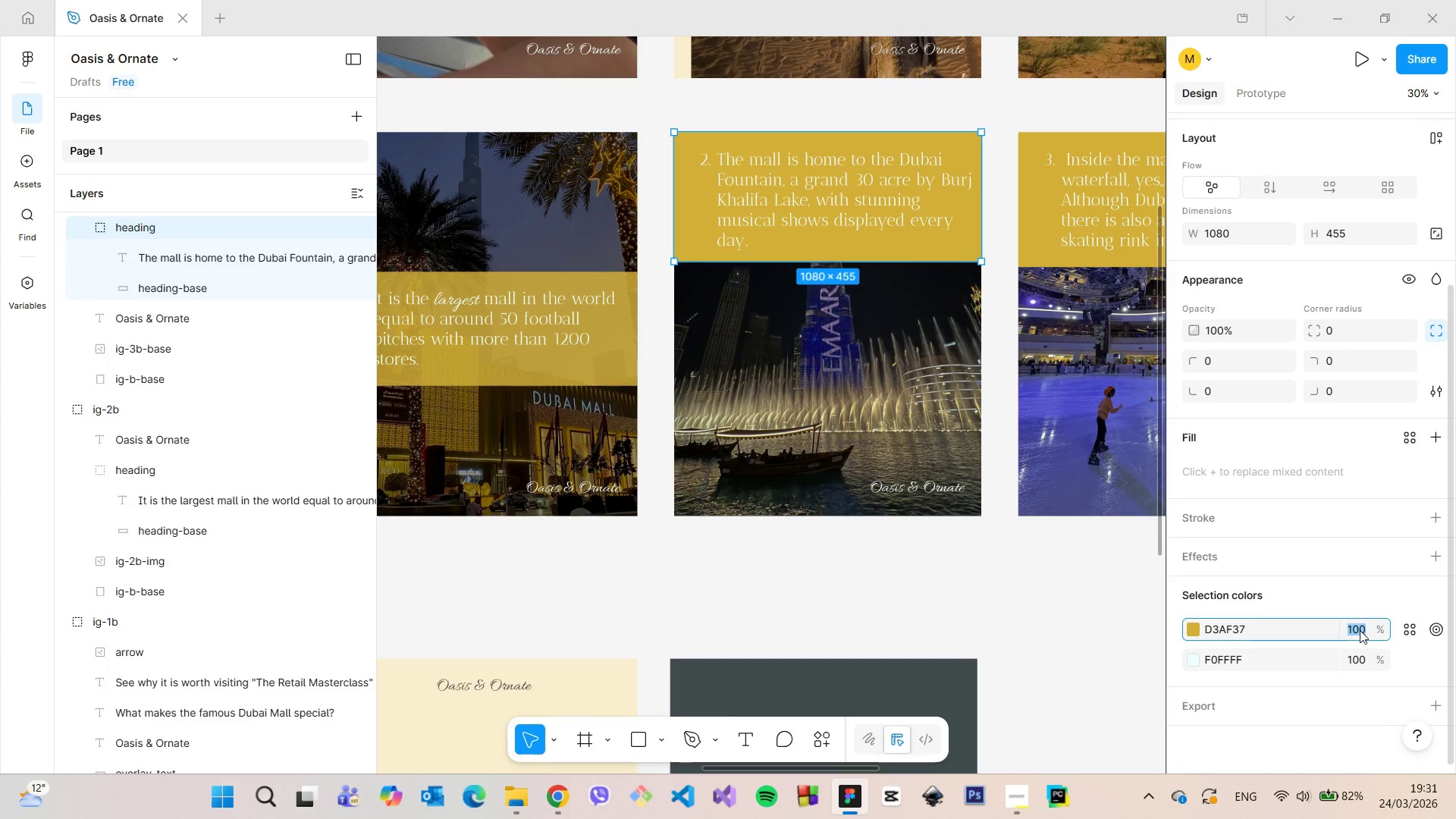 
type(84)
 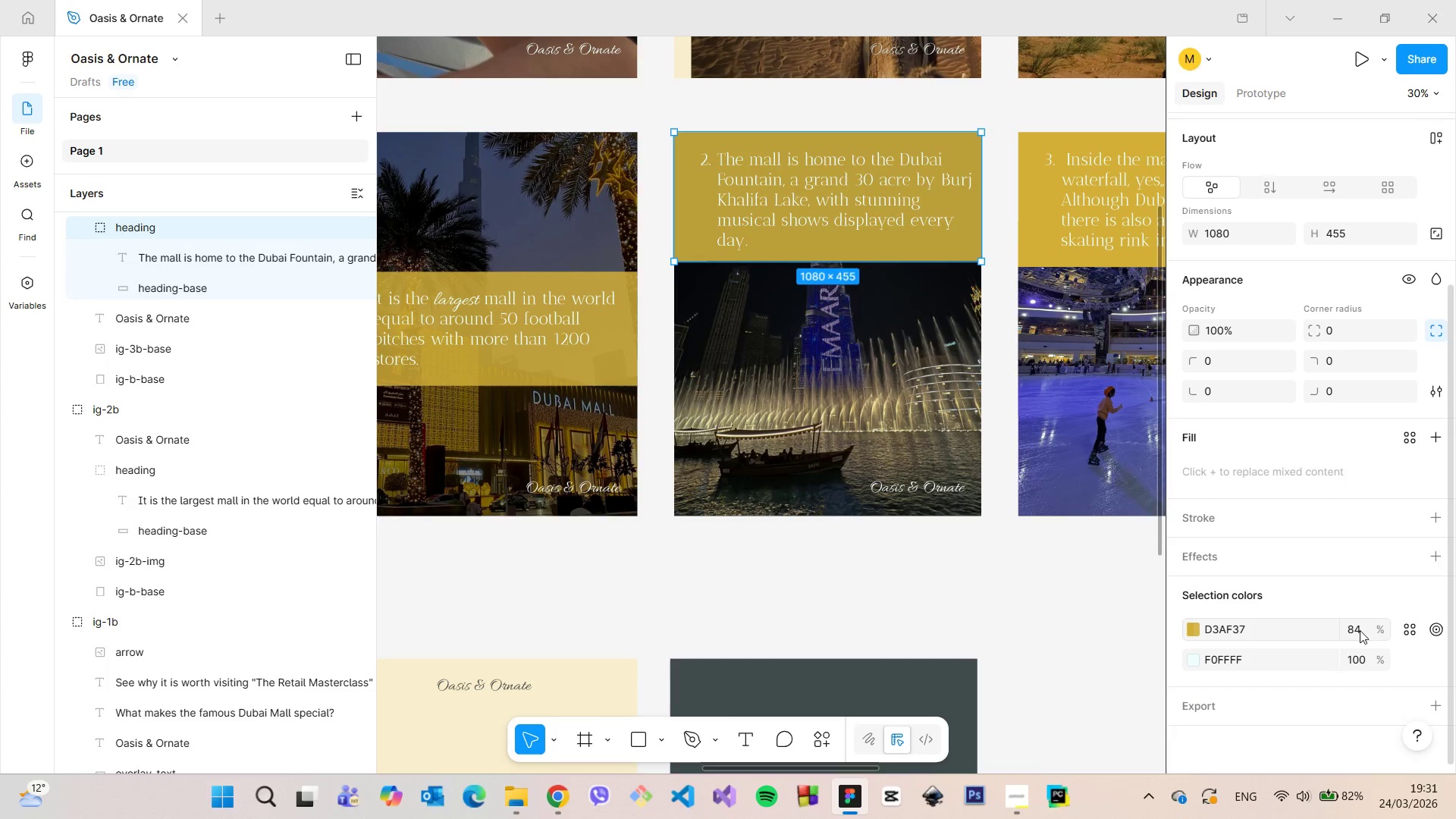 
key(Enter)
 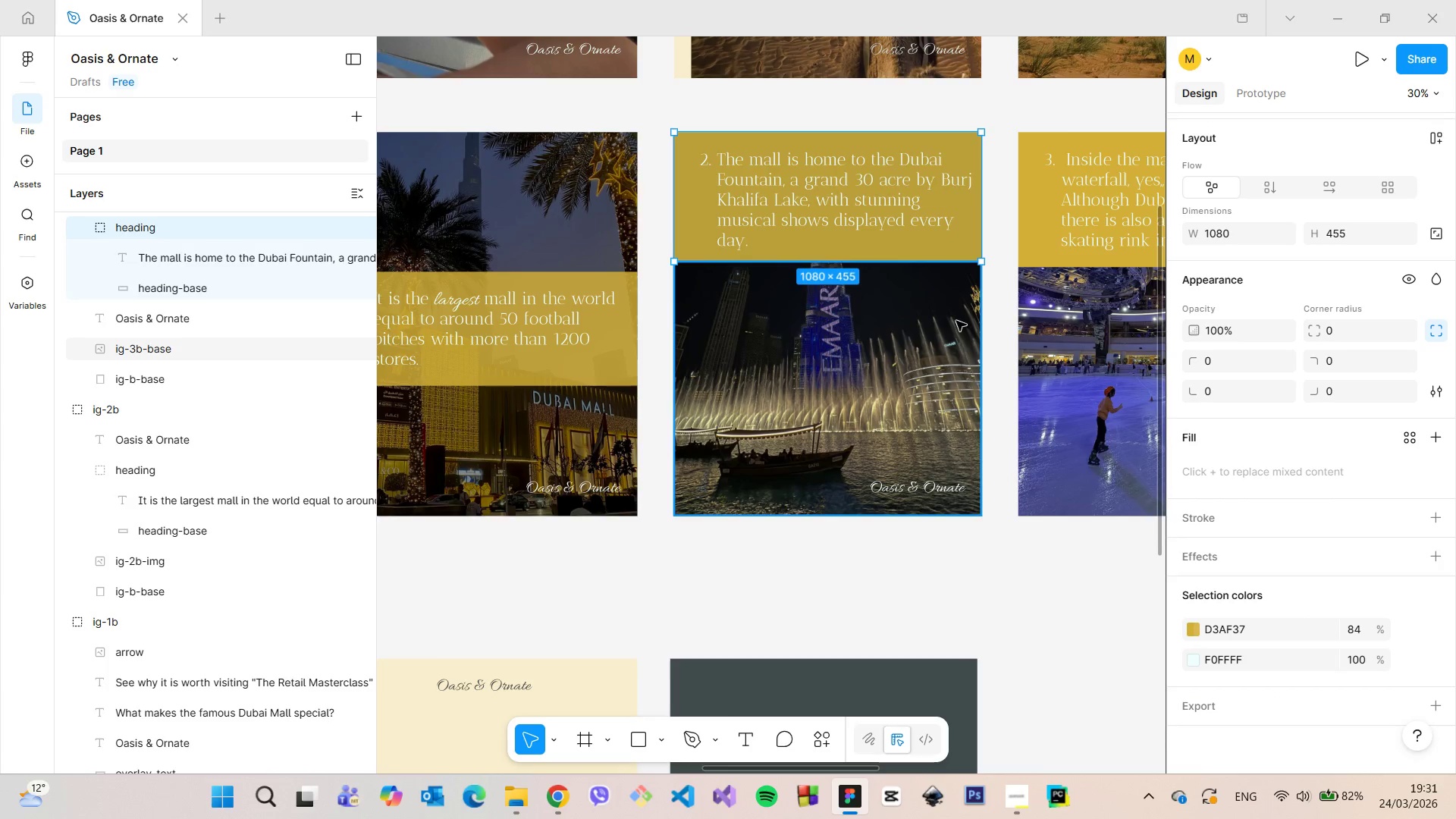 
scroll: coordinate [960, 198], scroll_direction: up, amount: 6.0
 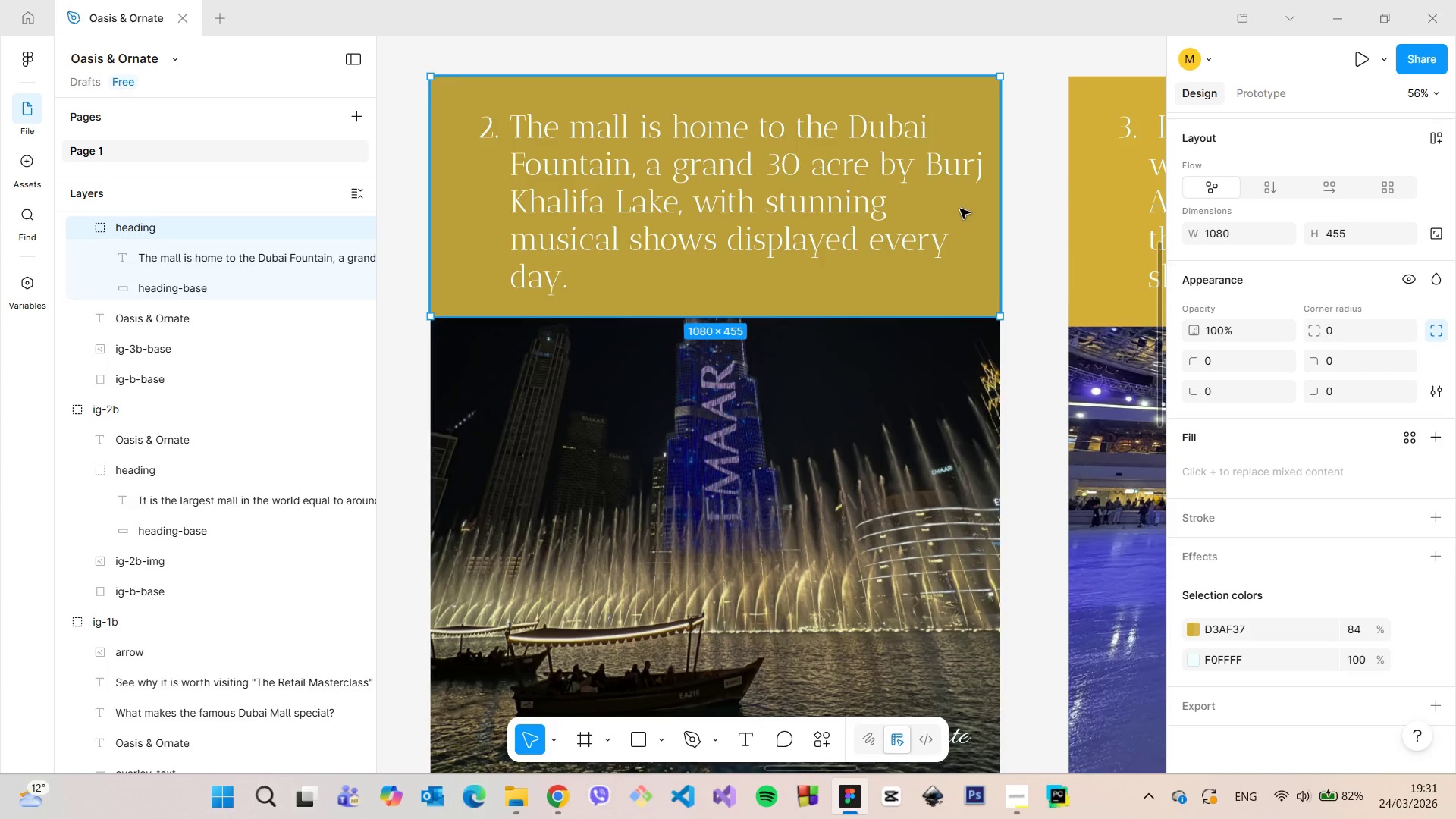 
scroll: coordinate [956, 227], scroll_direction: down, amount: 3.0
 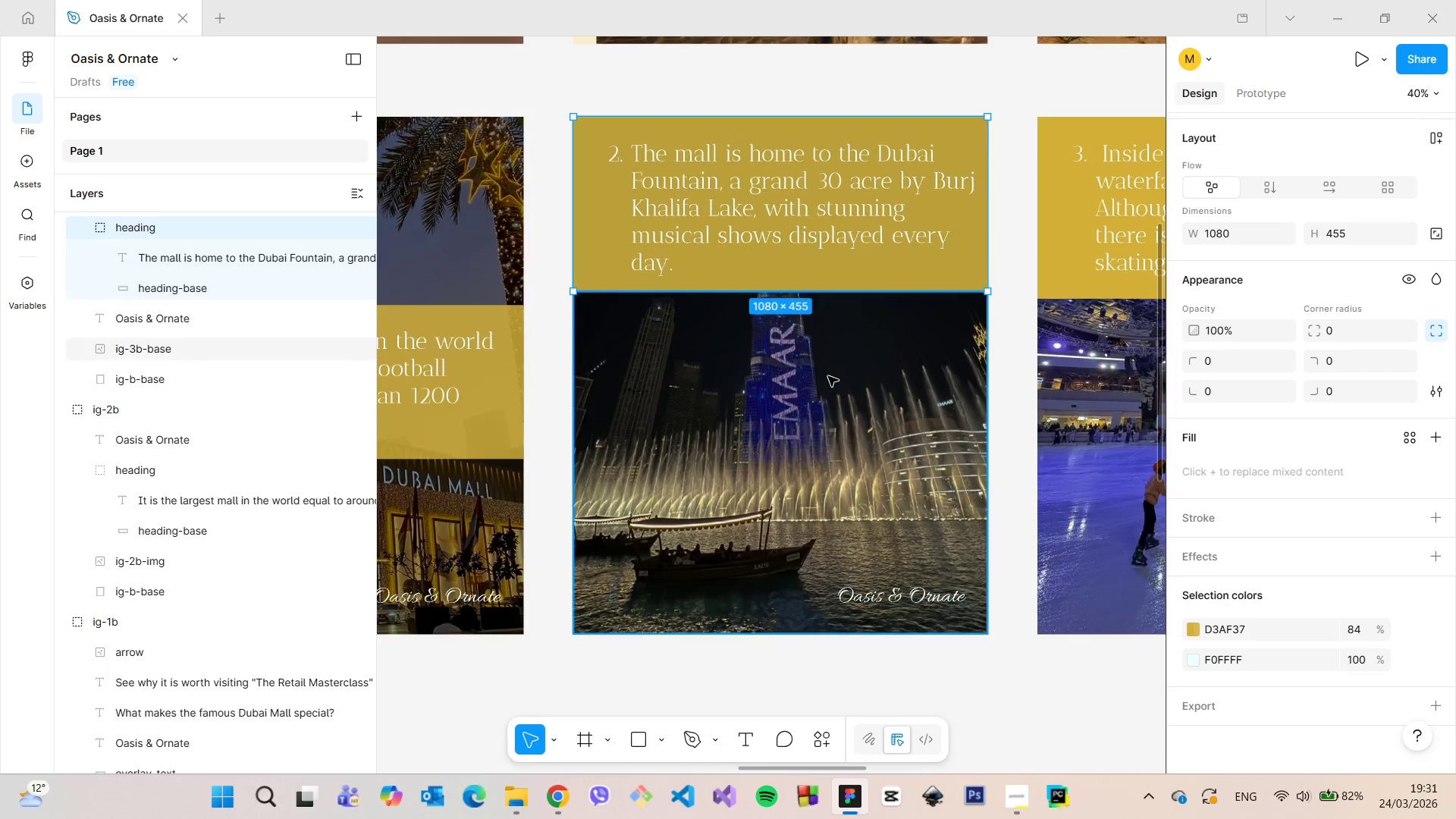 
left_click([828, 376])
 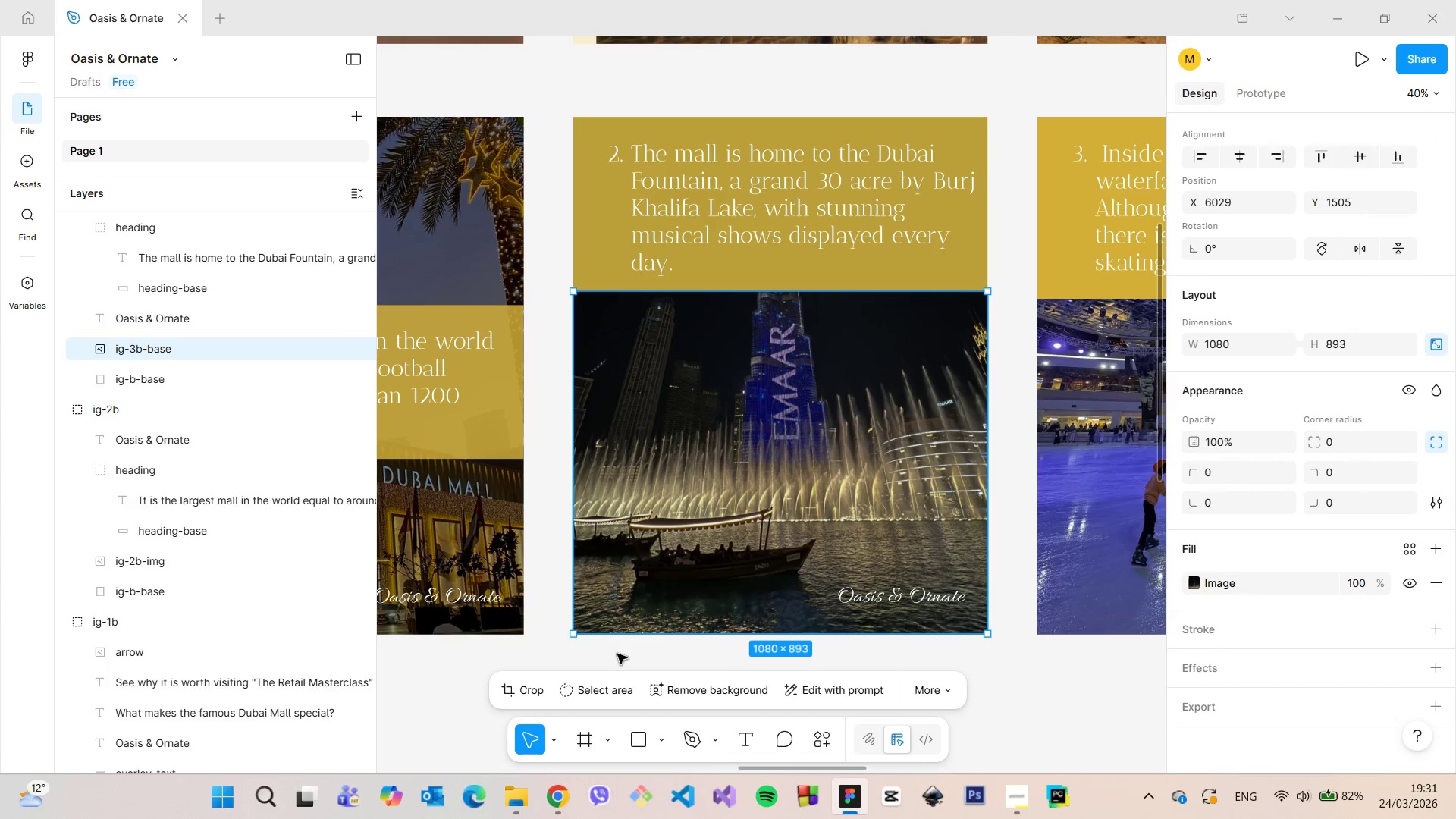 
left_click([535, 682])
 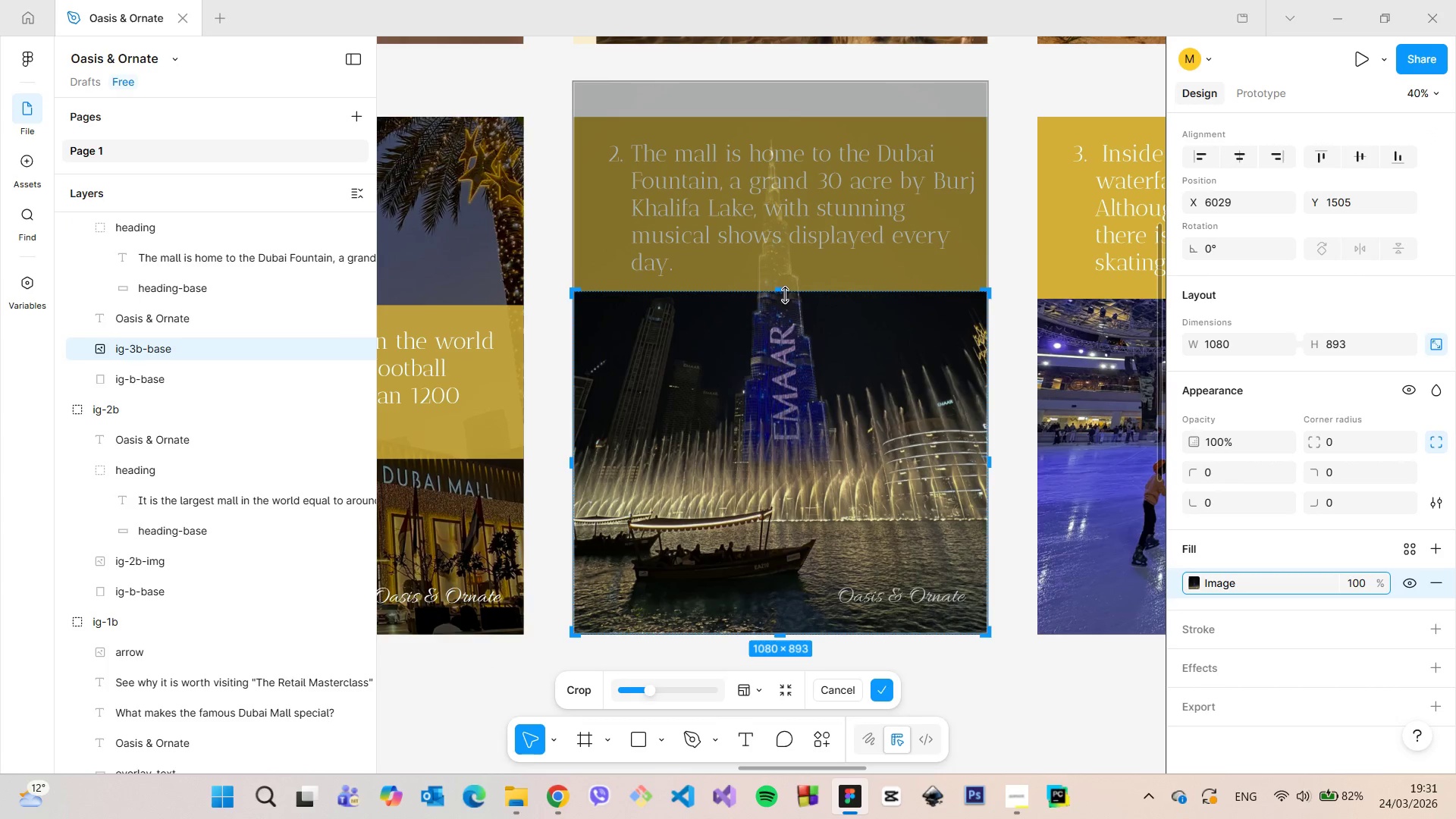 
left_click_drag(start_coordinate=[786, 295], to_coordinate=[785, 121])
 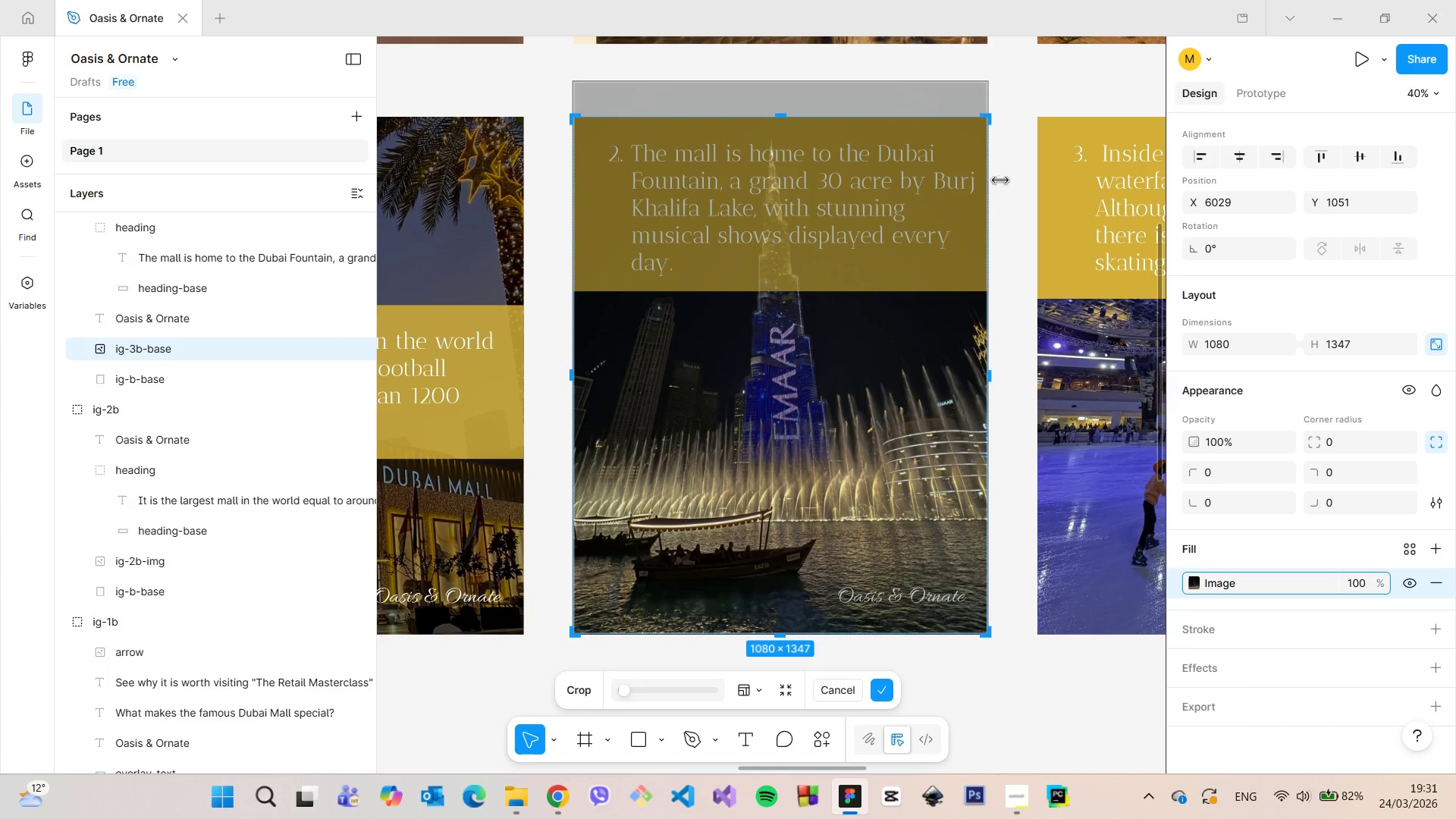 
left_click([1003, 180])
 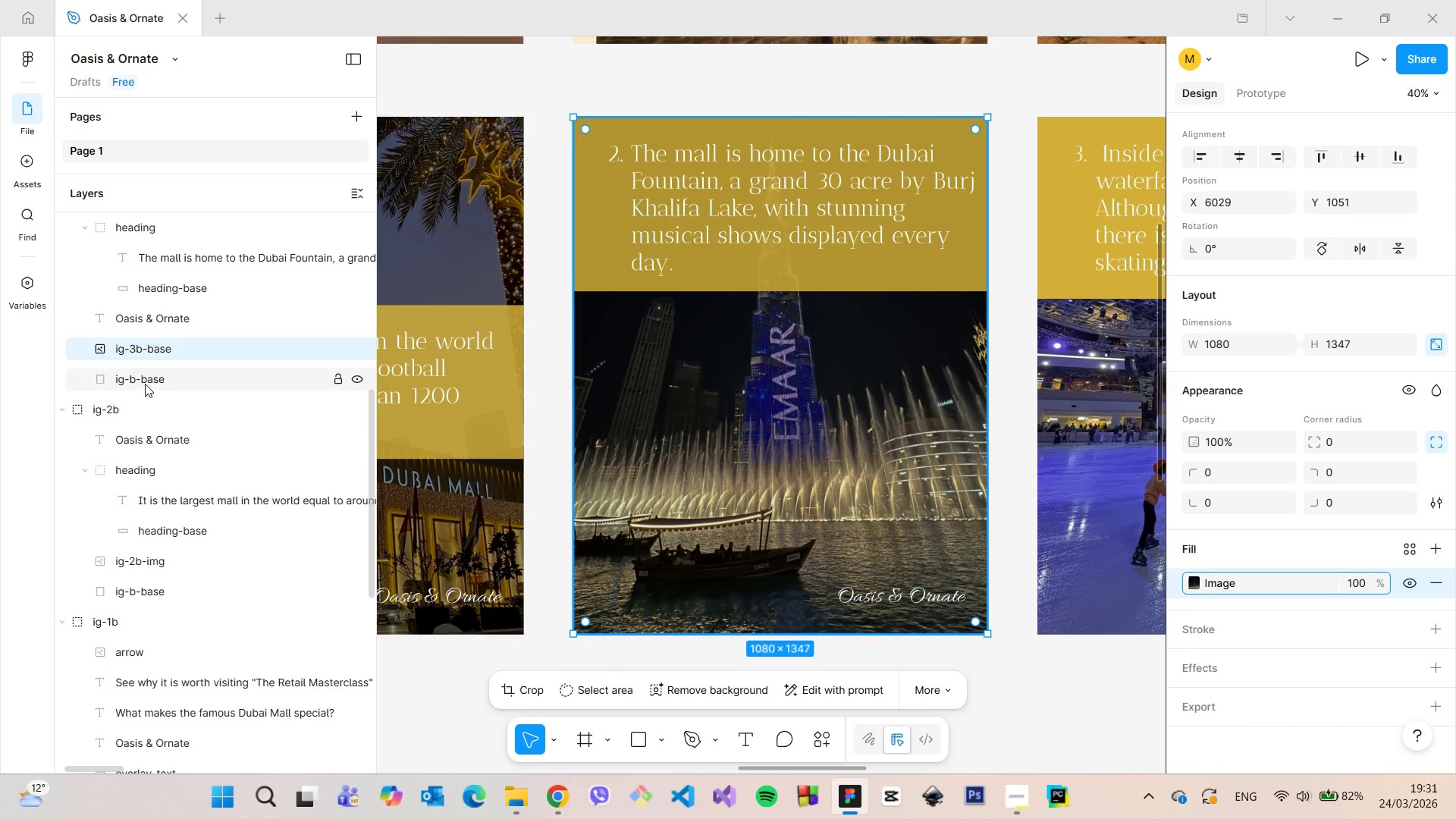 
scroll: coordinate [142, 359], scroll_direction: up, amount: 2.0
 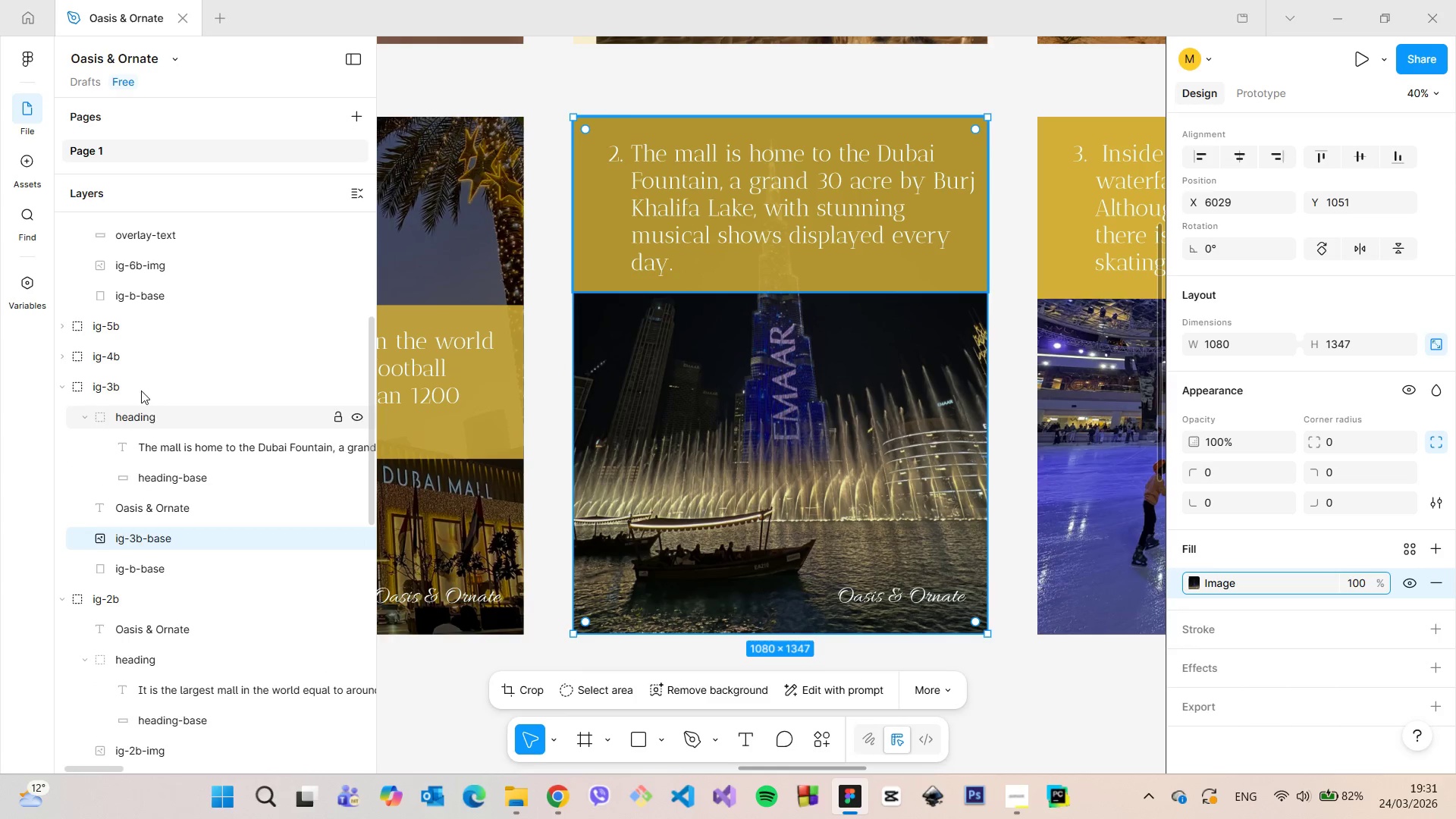 
left_click([140, 390])
 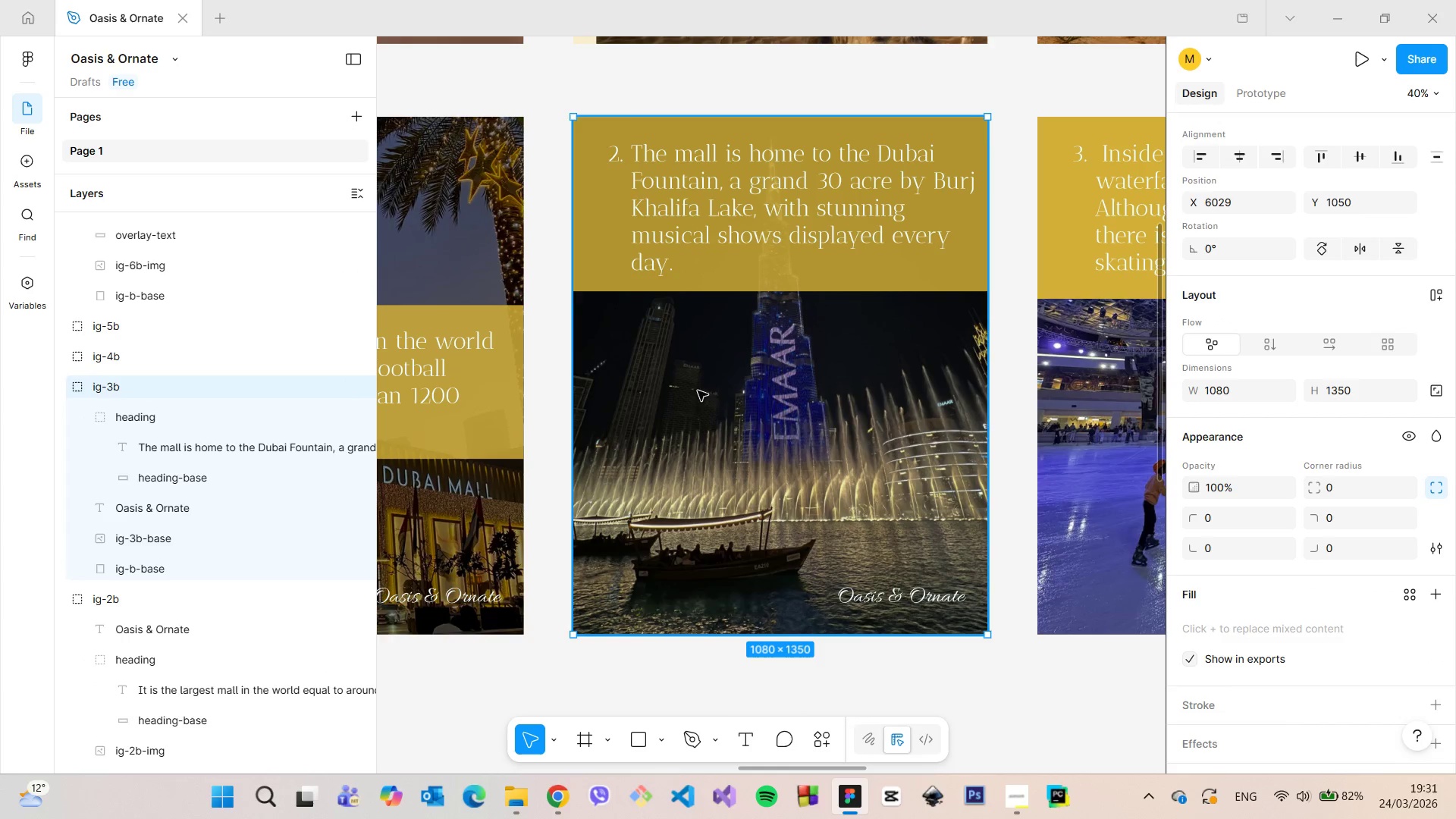 
left_click([745, 93])
 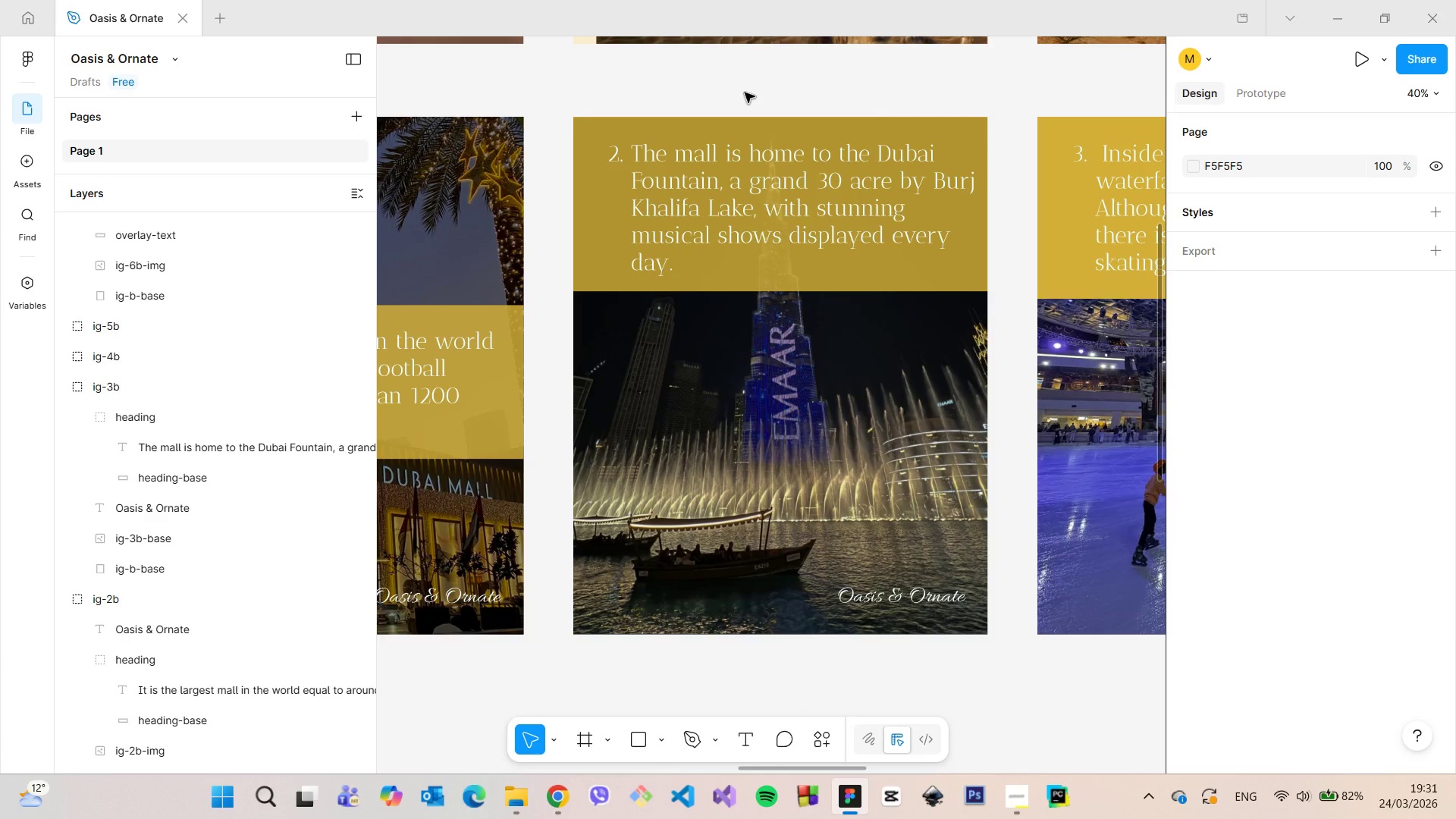 
scroll: coordinate [998, 299], scroll_direction: down, amount: 12.0
 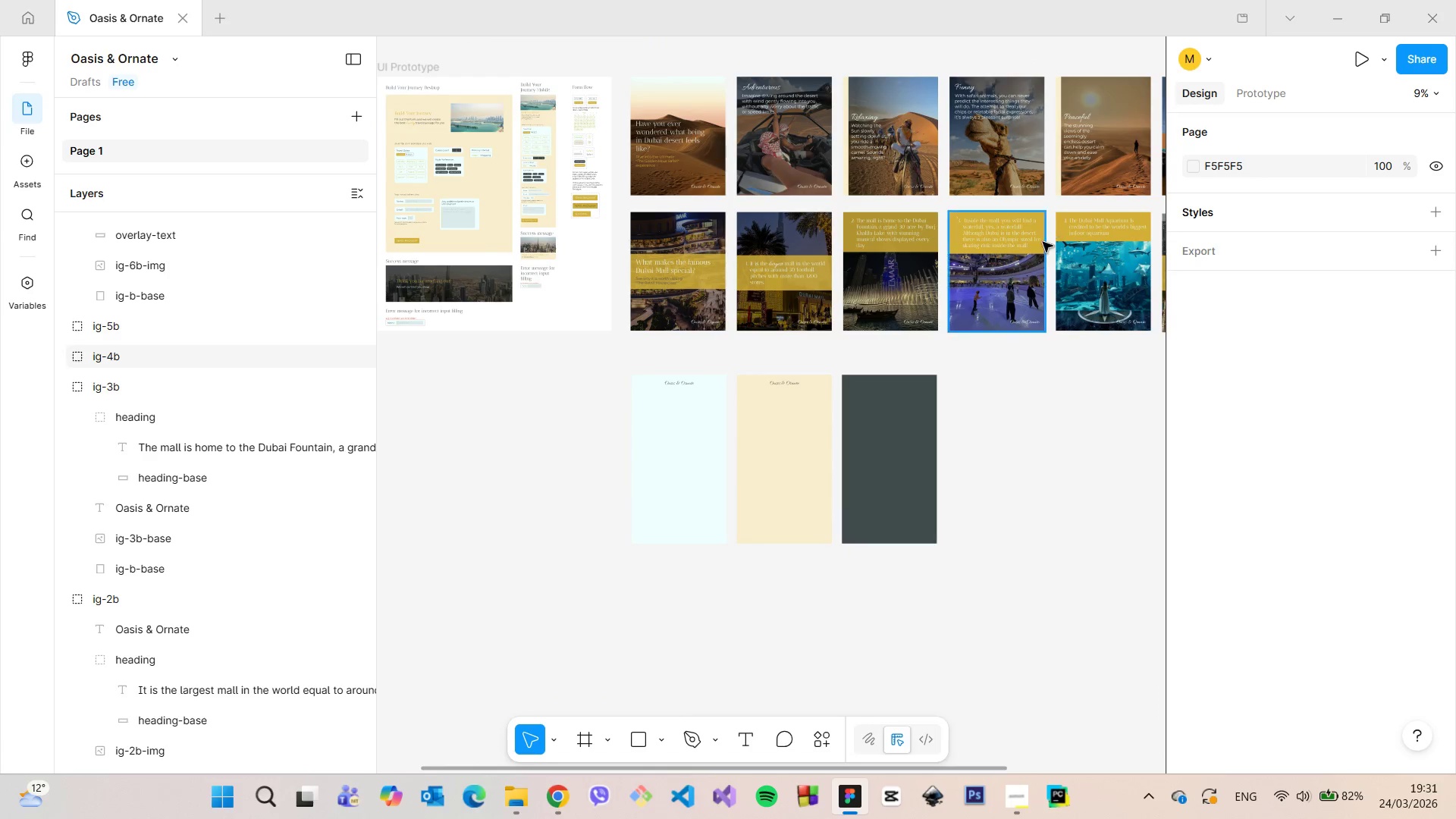 
scroll: coordinate [1051, 274], scroll_direction: up, amount: 13.0
 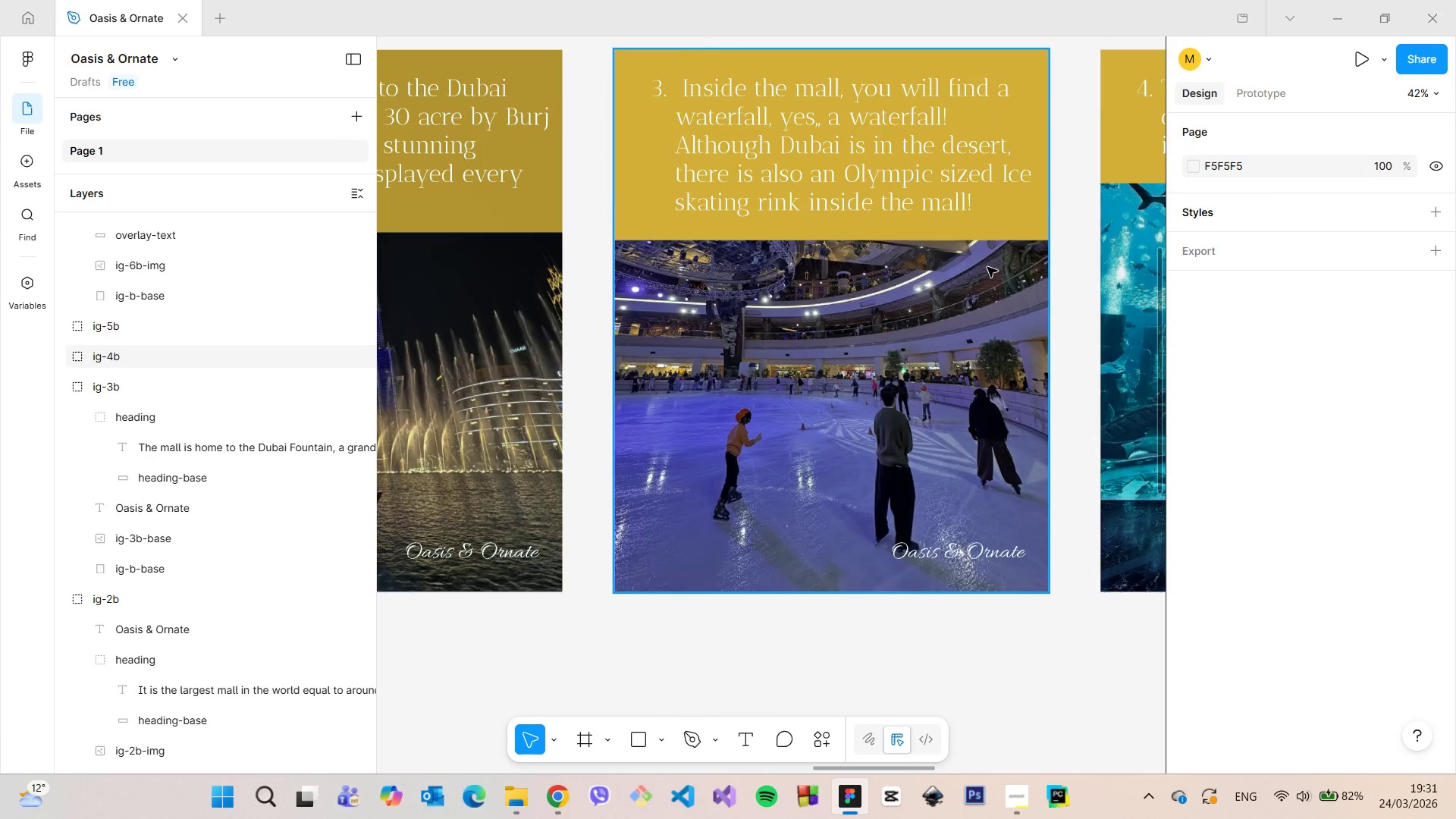 
double_click([987, 267])
 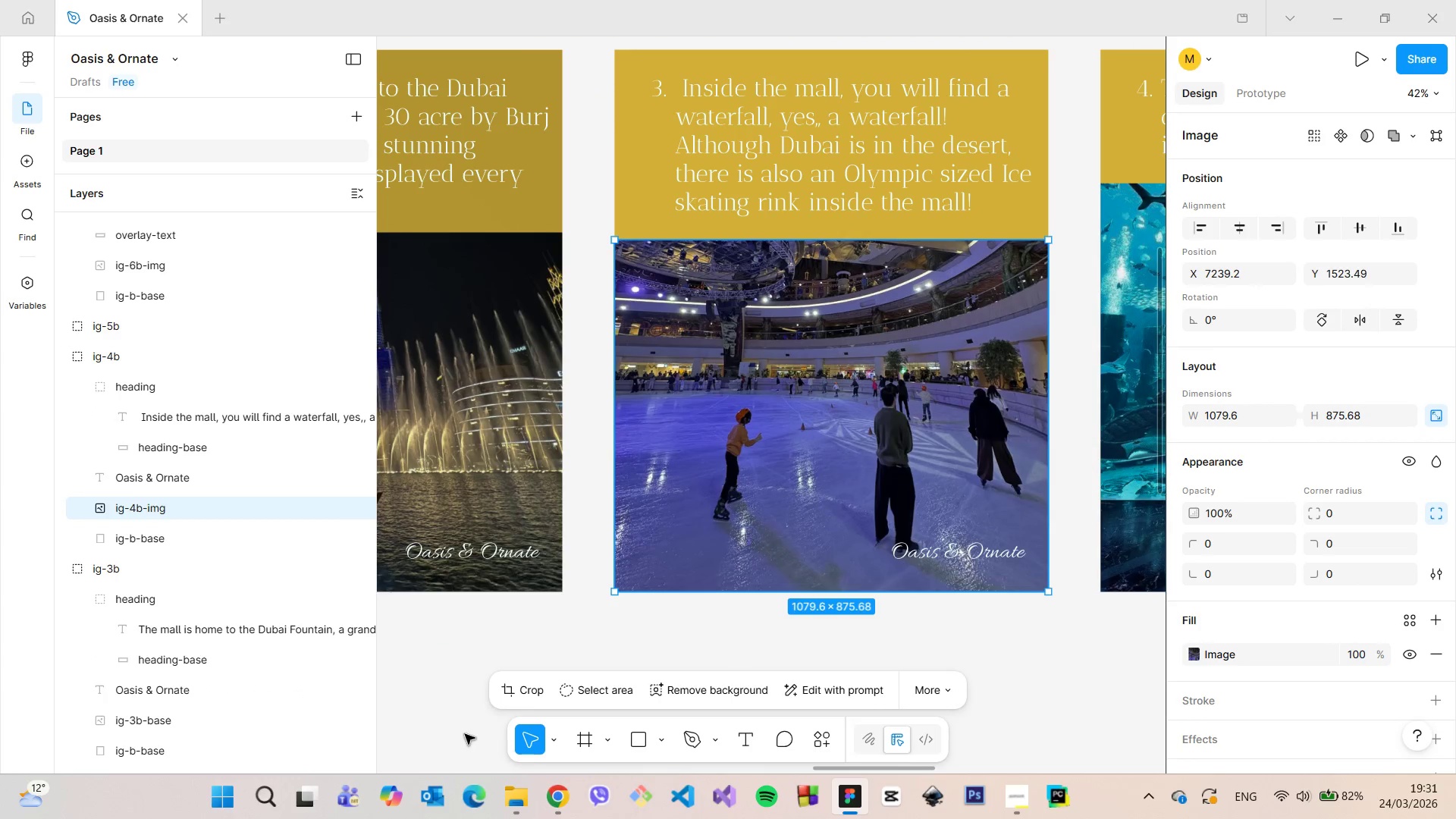 
left_click([516, 693])
 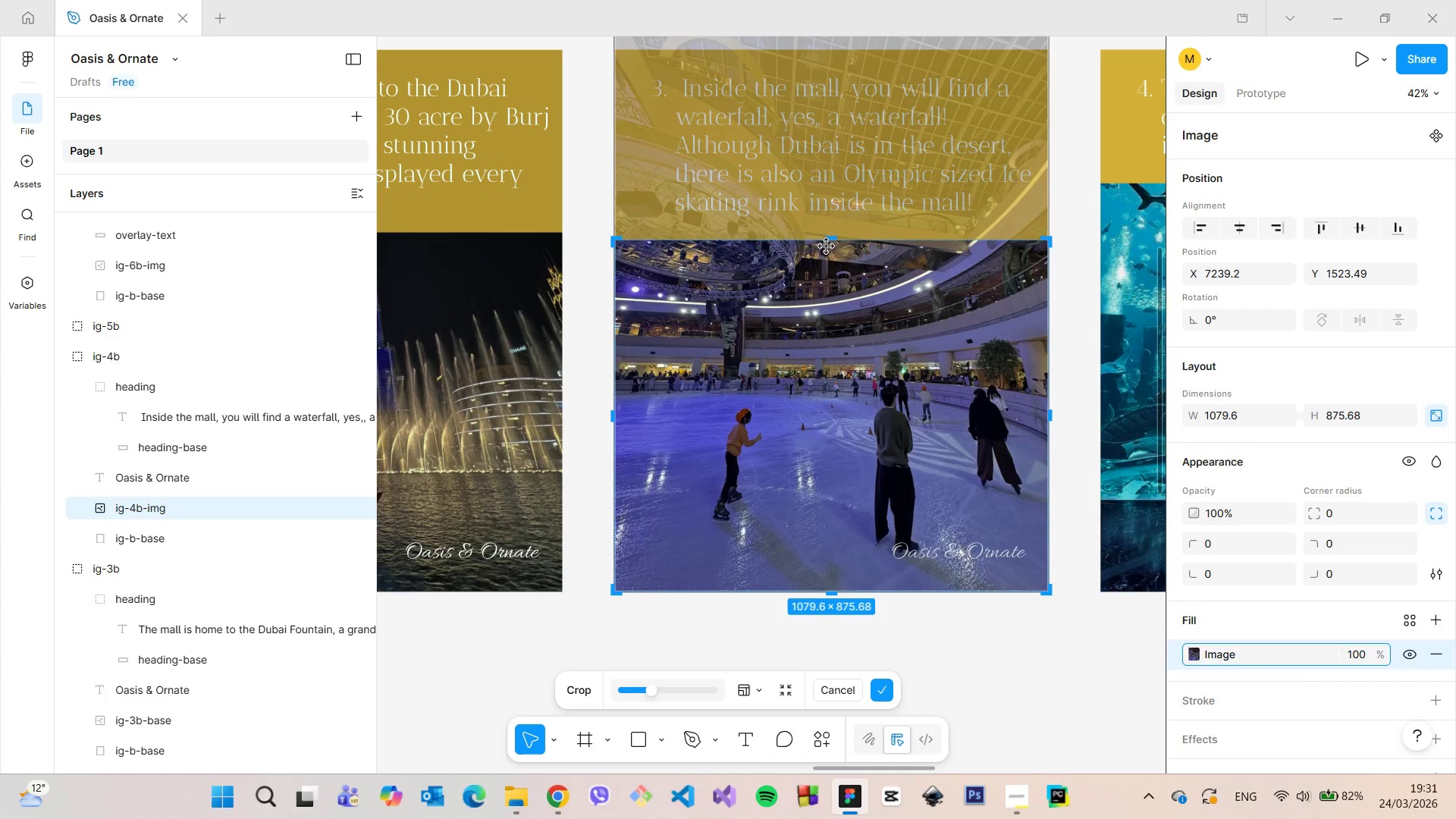 
left_click_drag(start_coordinate=[828, 244], to_coordinate=[777, 53])
 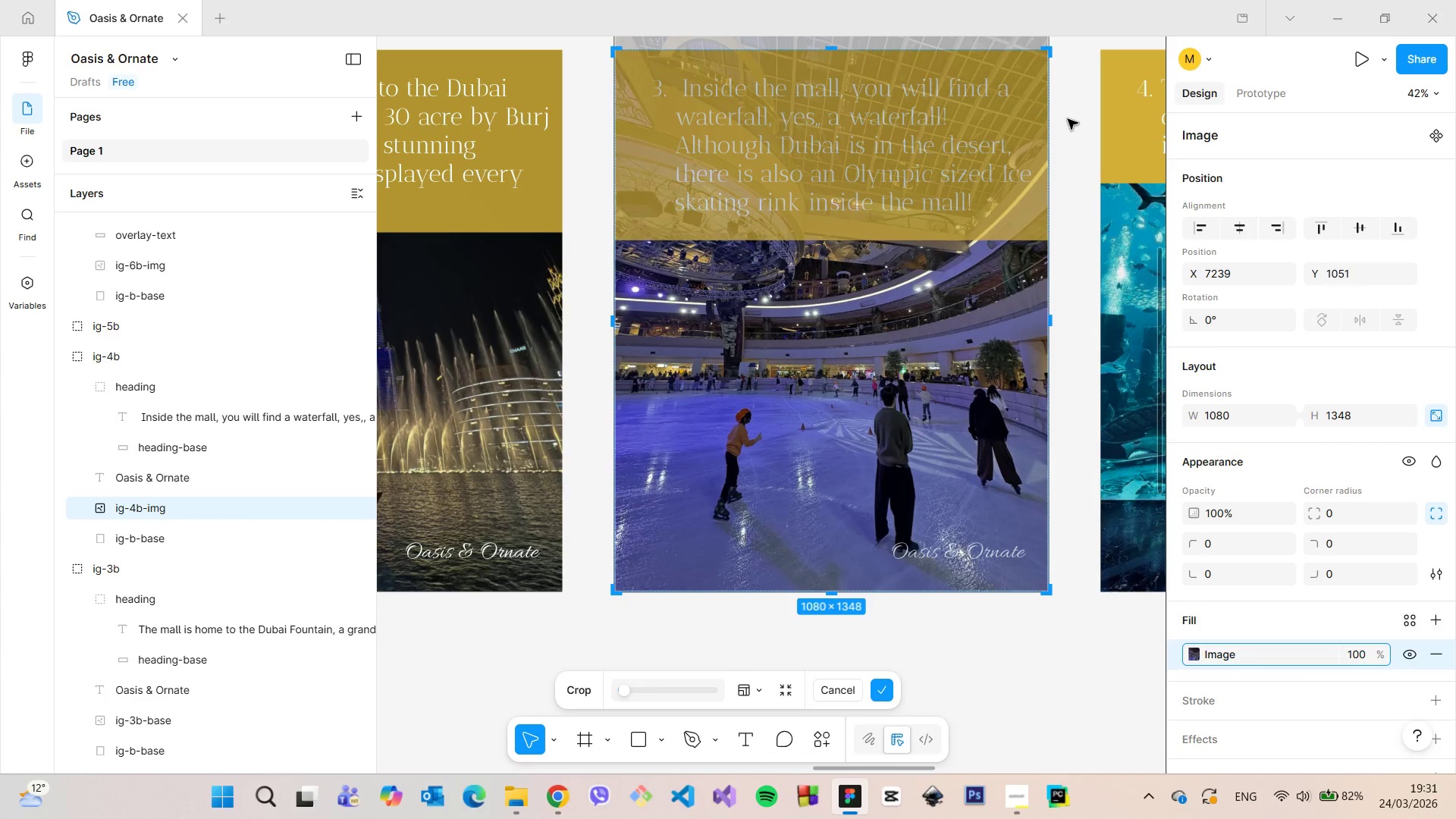 
left_click([1069, 119])
 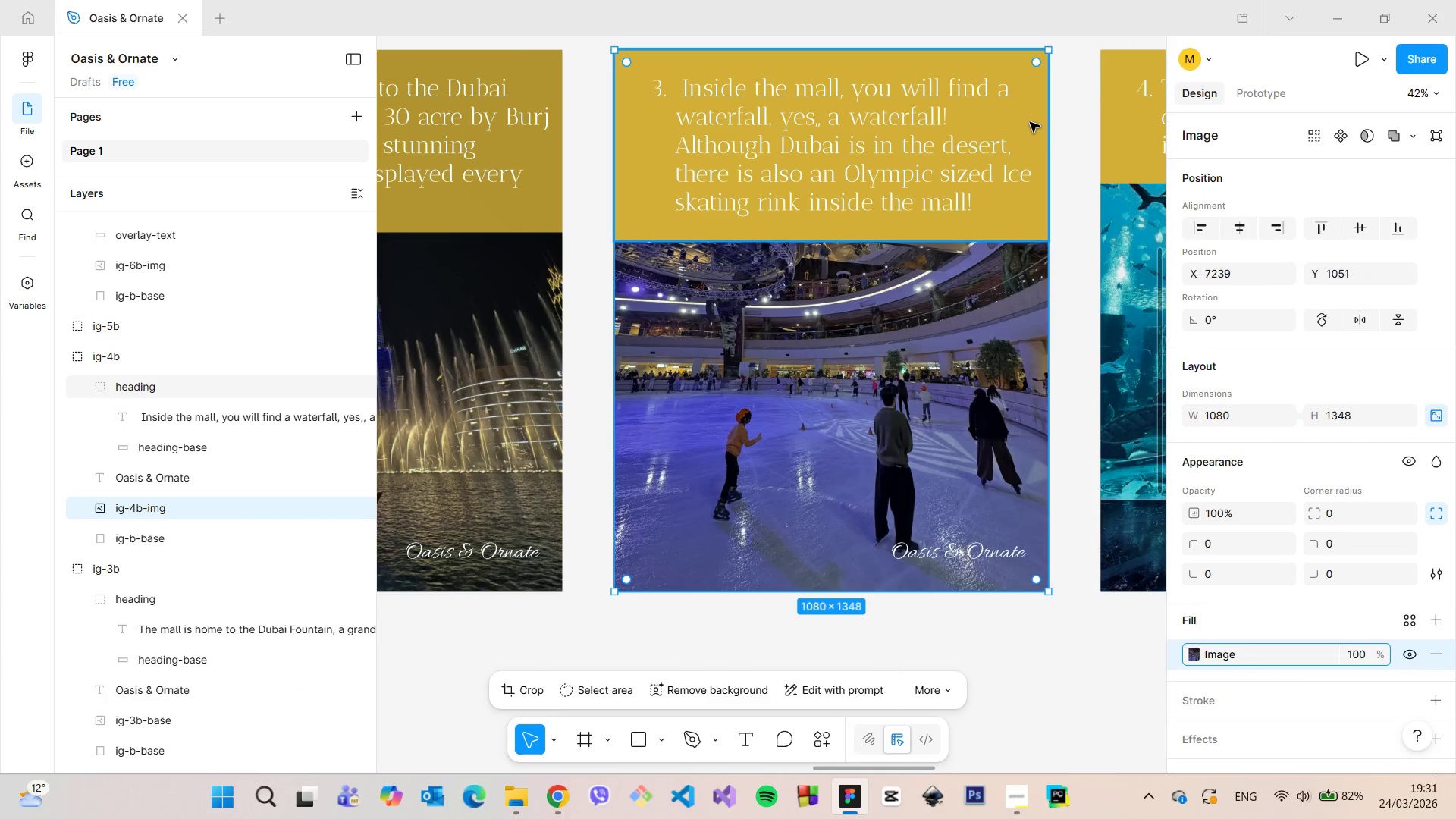 
left_click([1030, 122])
 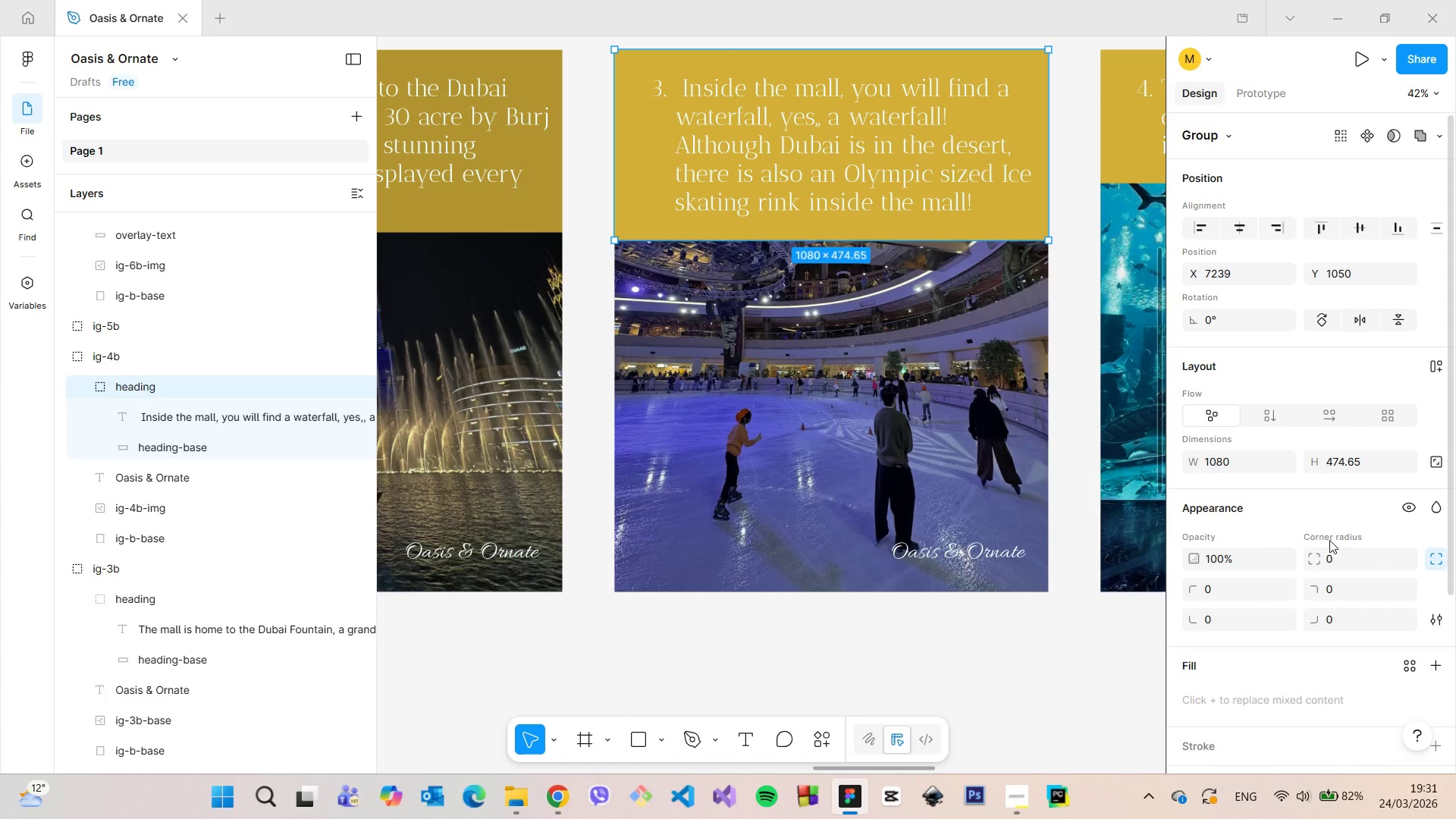 
scroll: coordinate [1342, 554], scroll_direction: down, amount: 4.0
 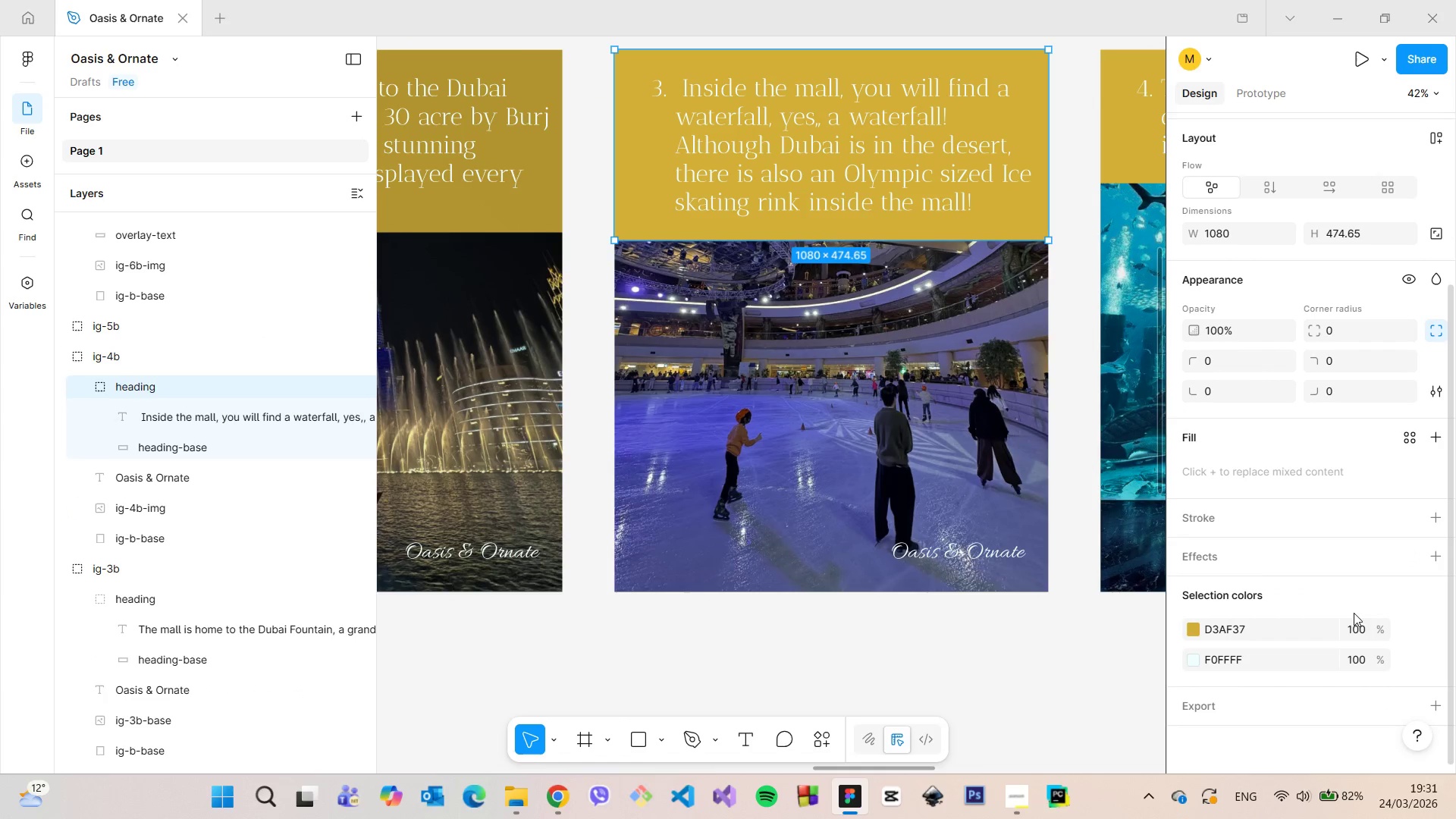 
left_click([1355, 629])
 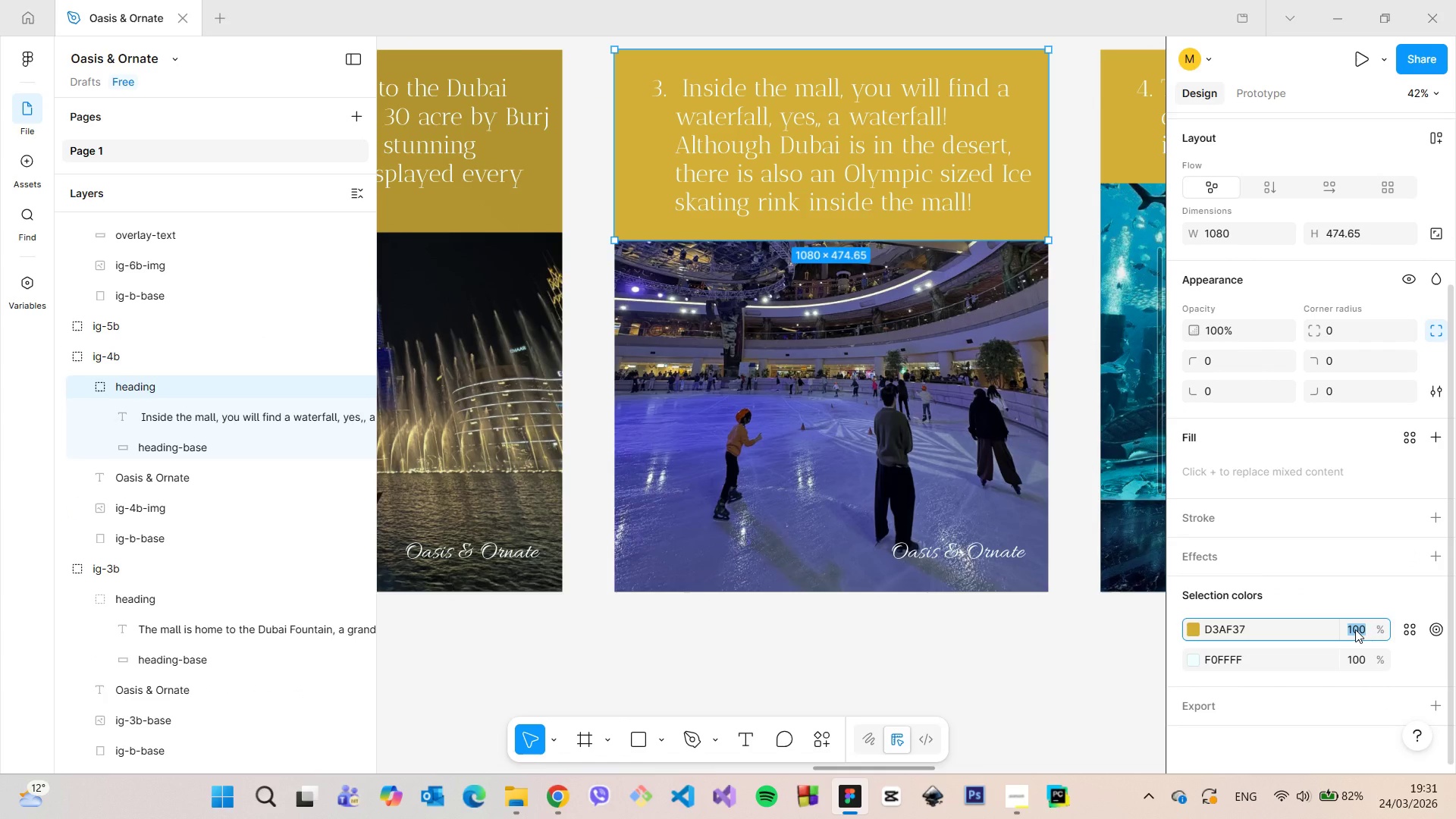 
type(84)
 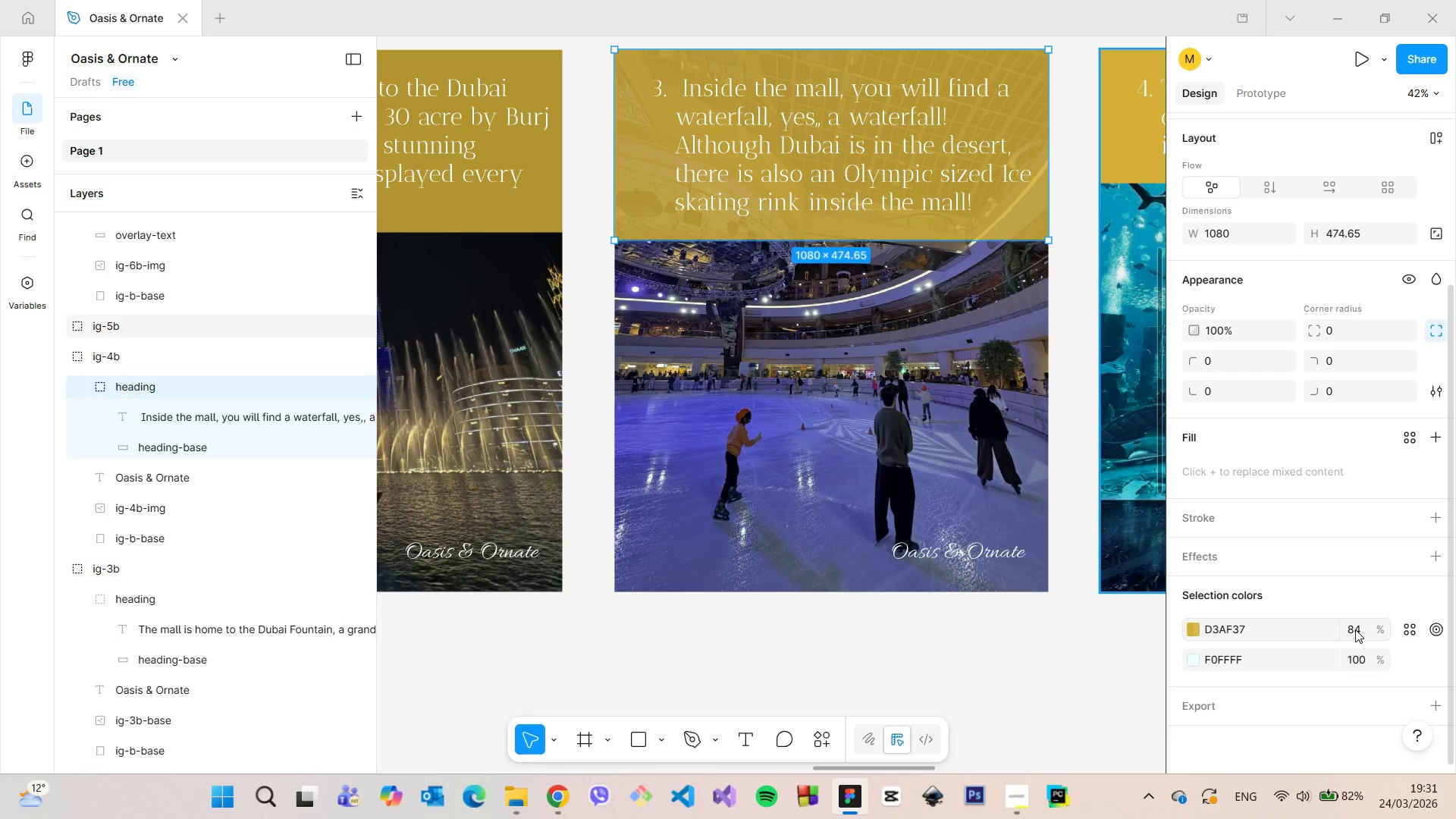 
key(Enter)
 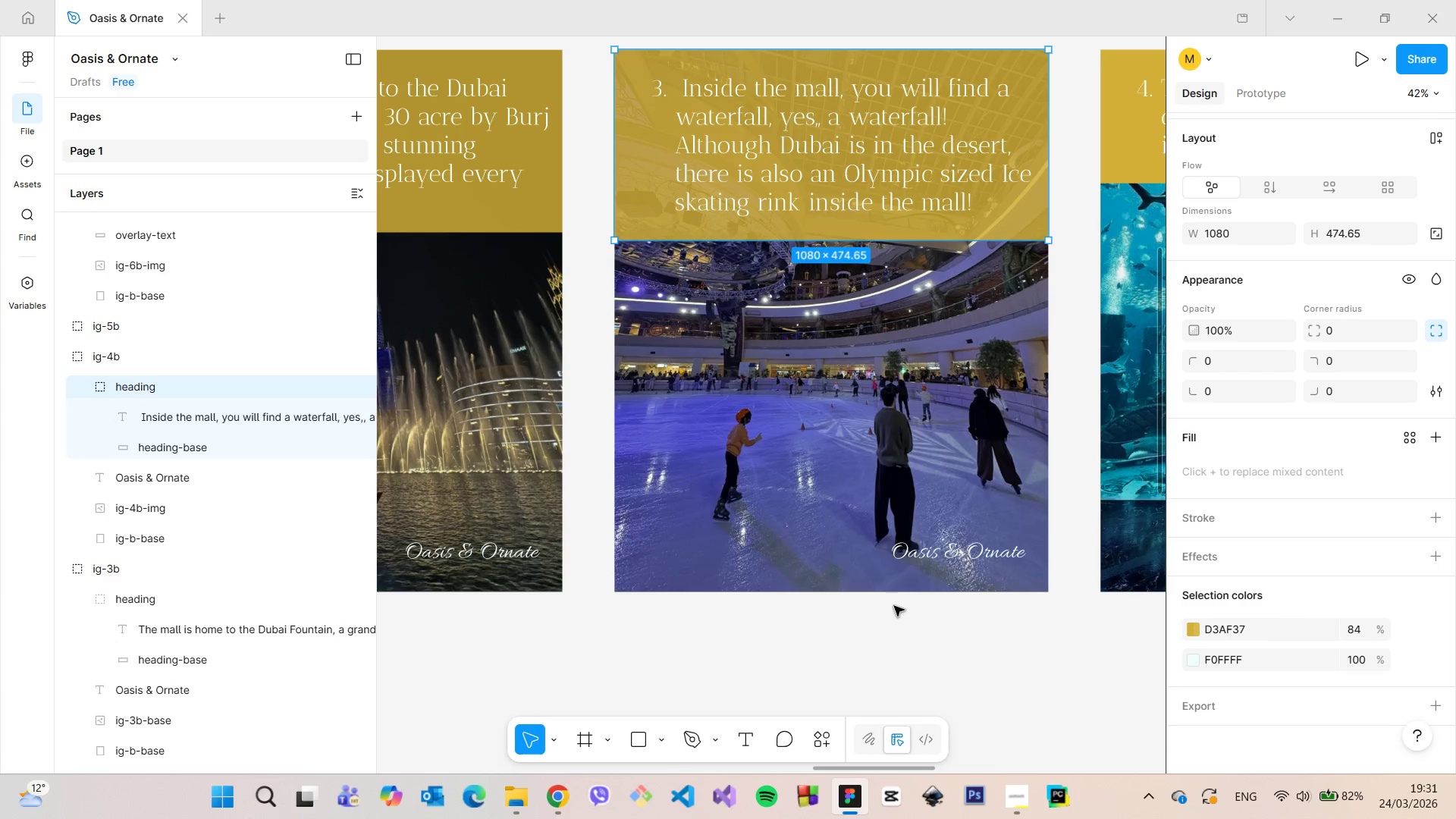 
left_click([867, 629])
 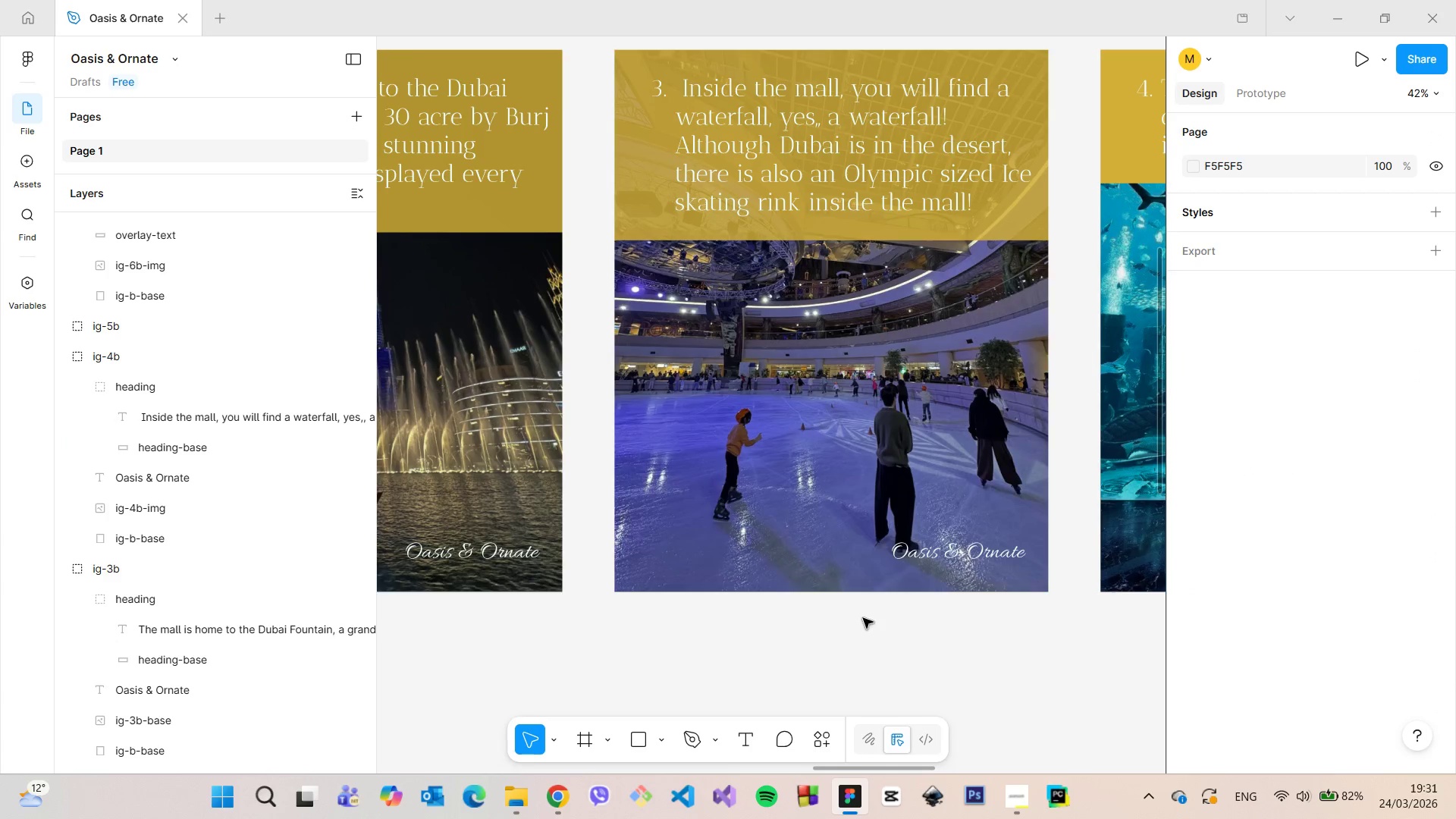 
scroll: coordinate [863, 618], scroll_direction: down, amount: 3.0
 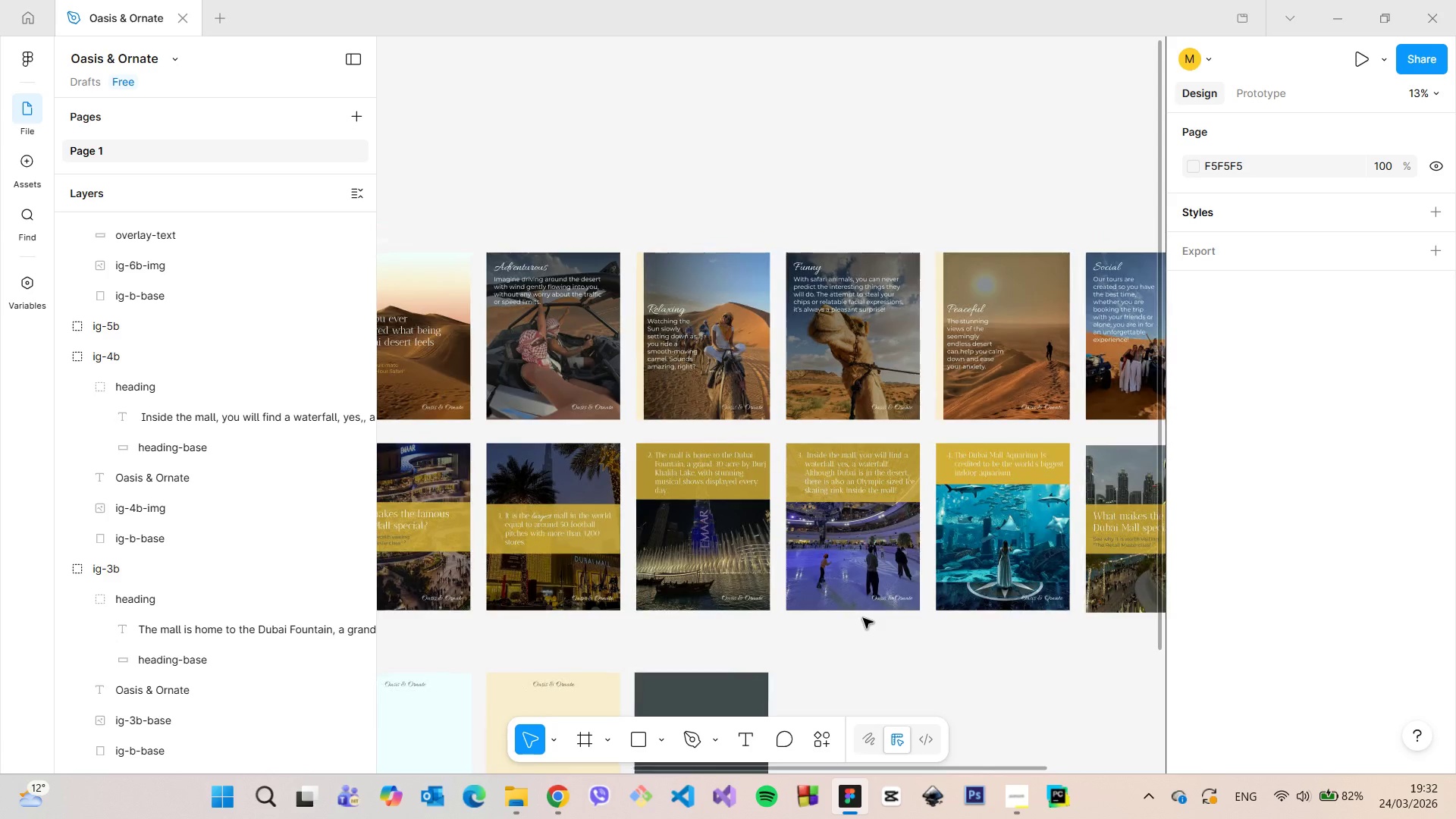 
scroll: coordinate [498, 620], scroll_direction: up, amount: 4.0
 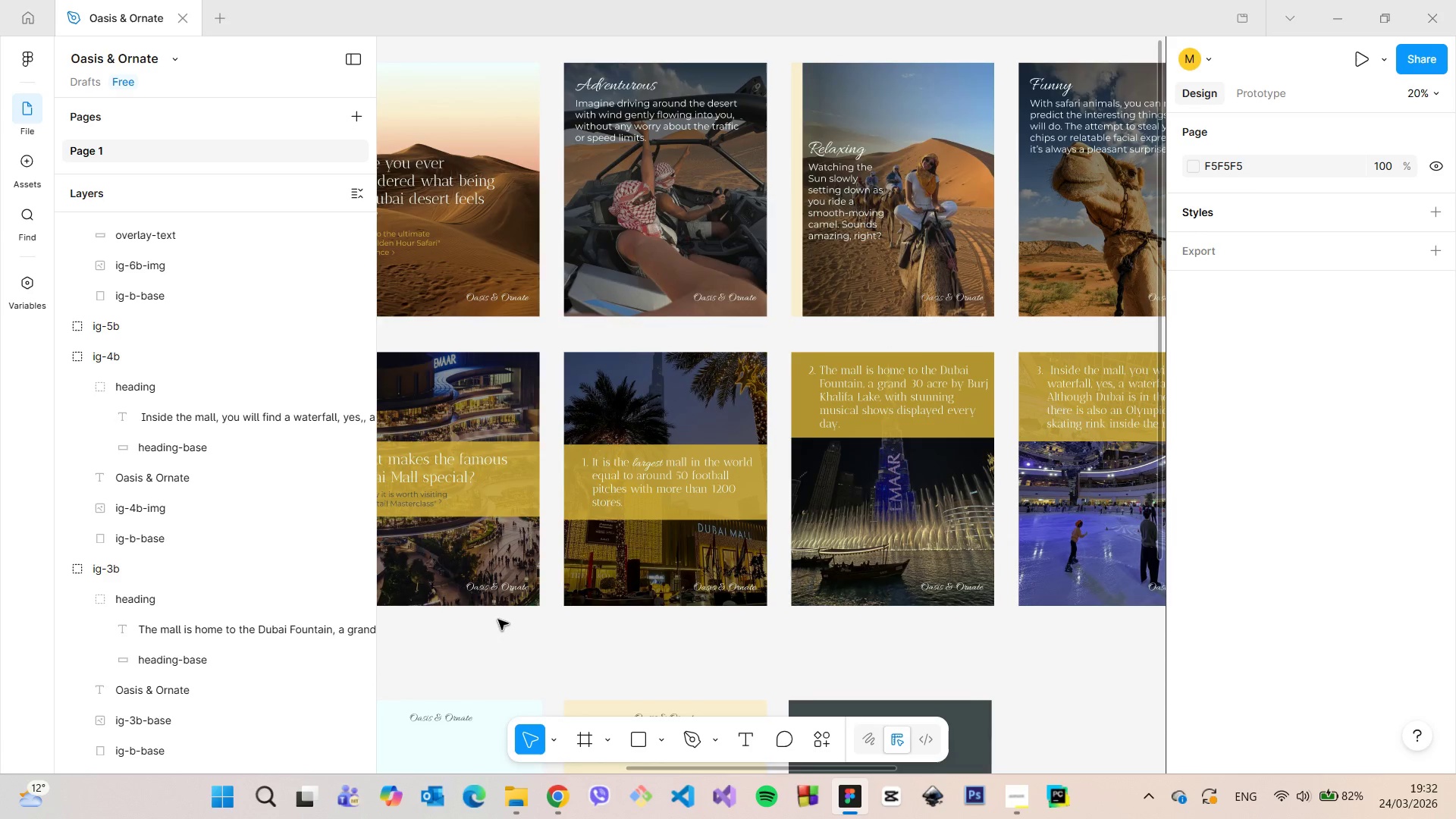 
scroll: coordinate [498, 620], scroll_direction: down, amount: 6.0
 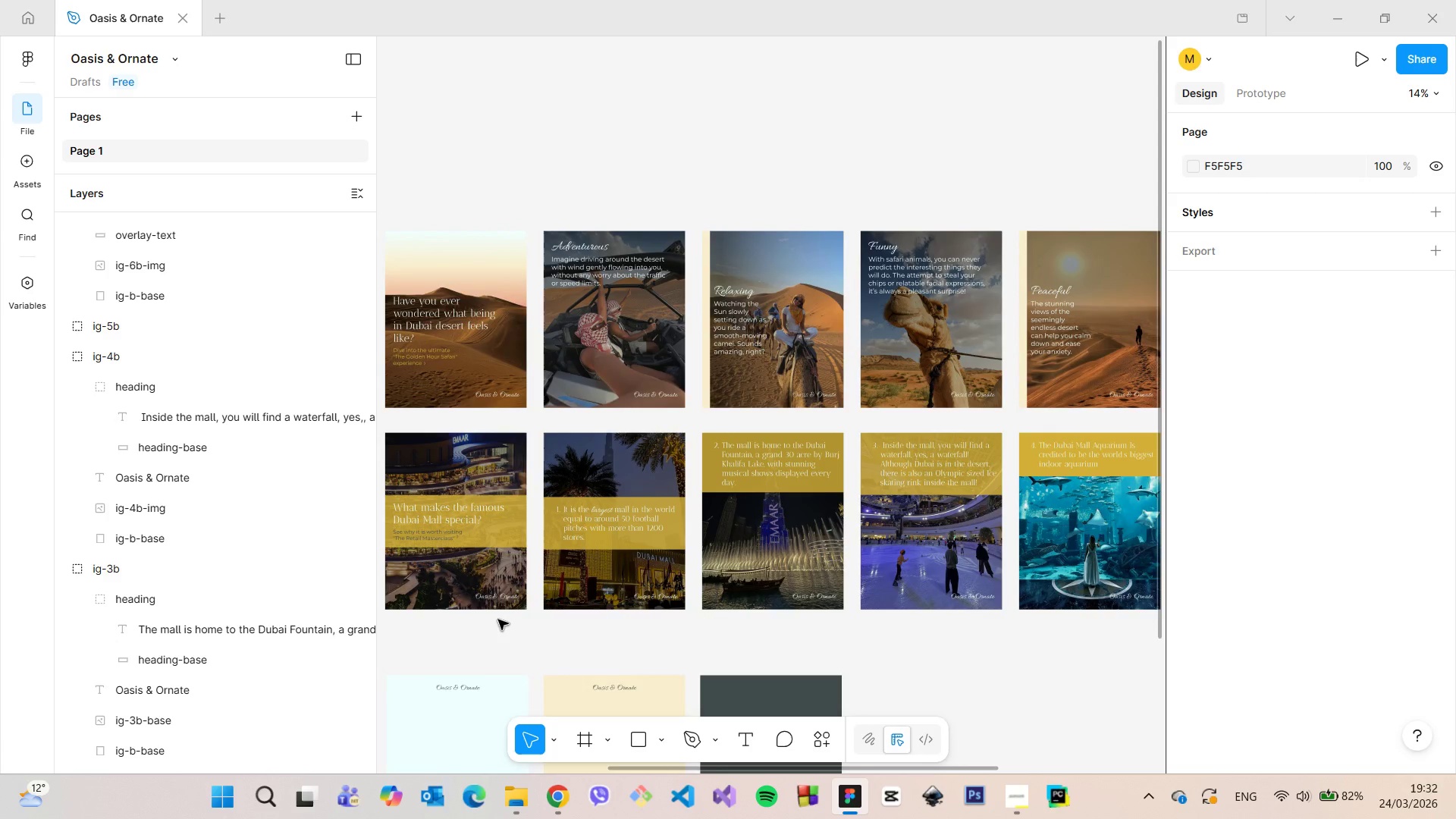 
scroll: coordinate [498, 620], scroll_direction: up, amount: 6.0
 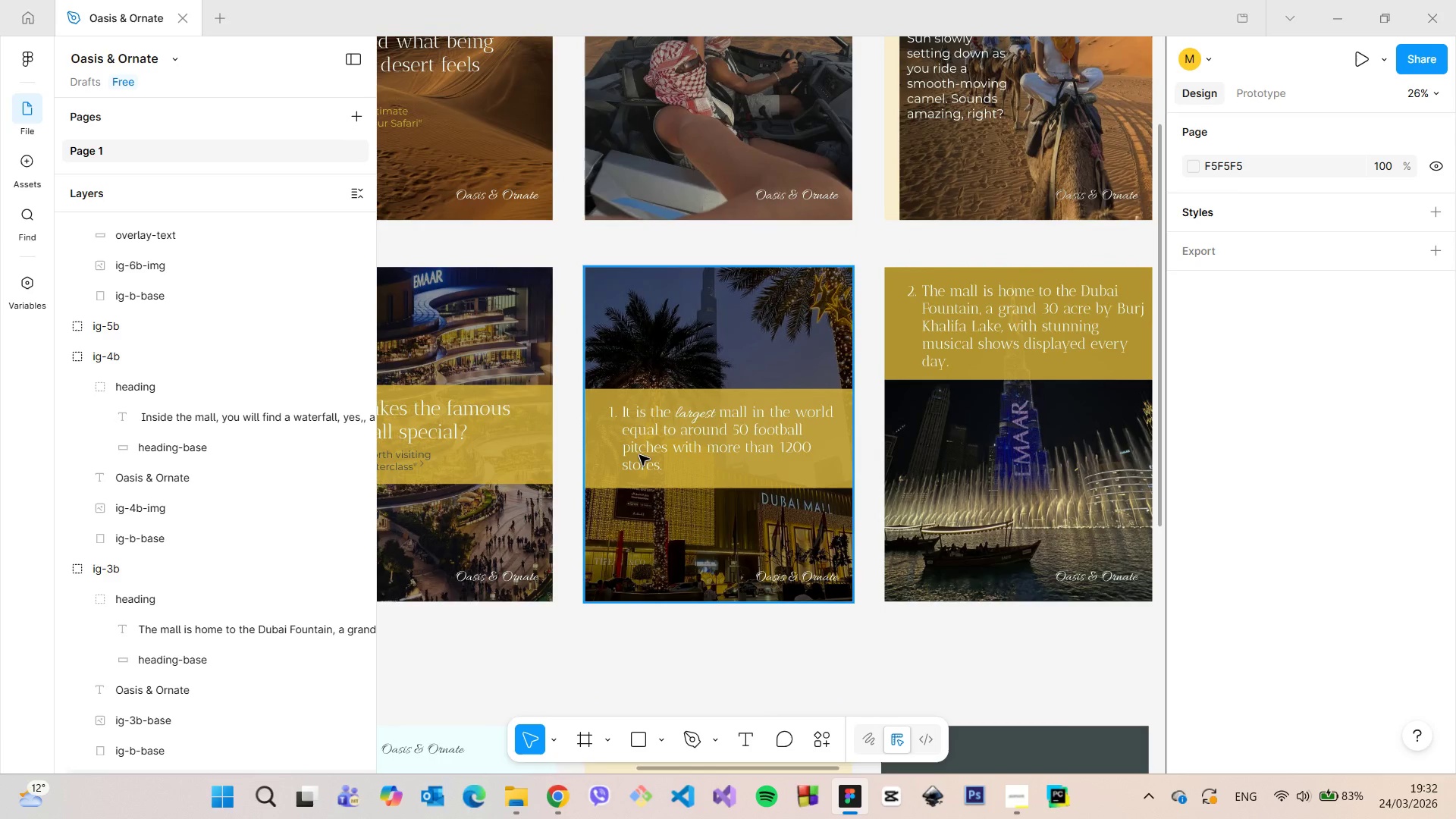 
double_click([639, 455])
 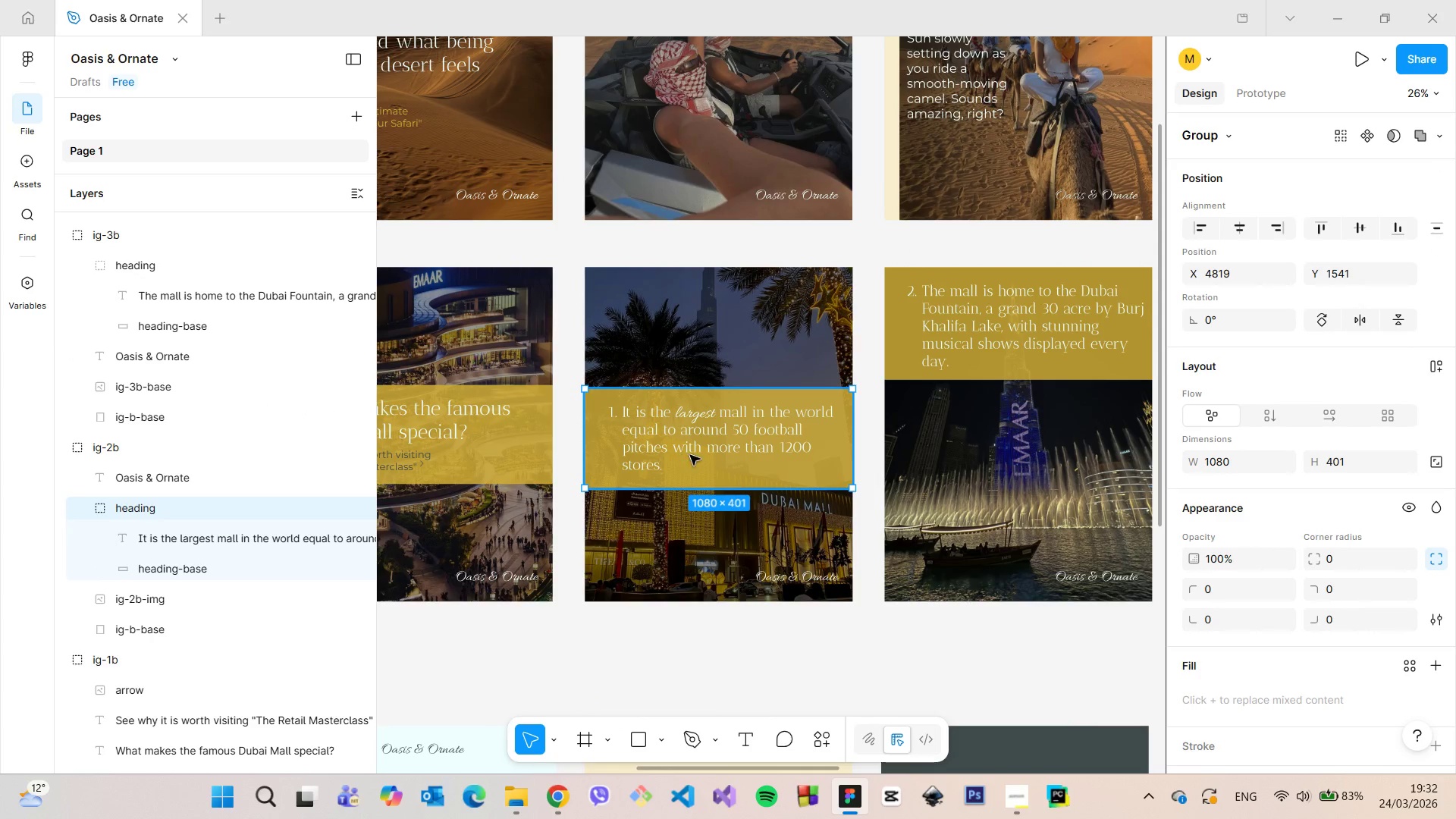 
left_click_drag(start_coordinate=[691, 454], to_coordinate=[695, 333])
 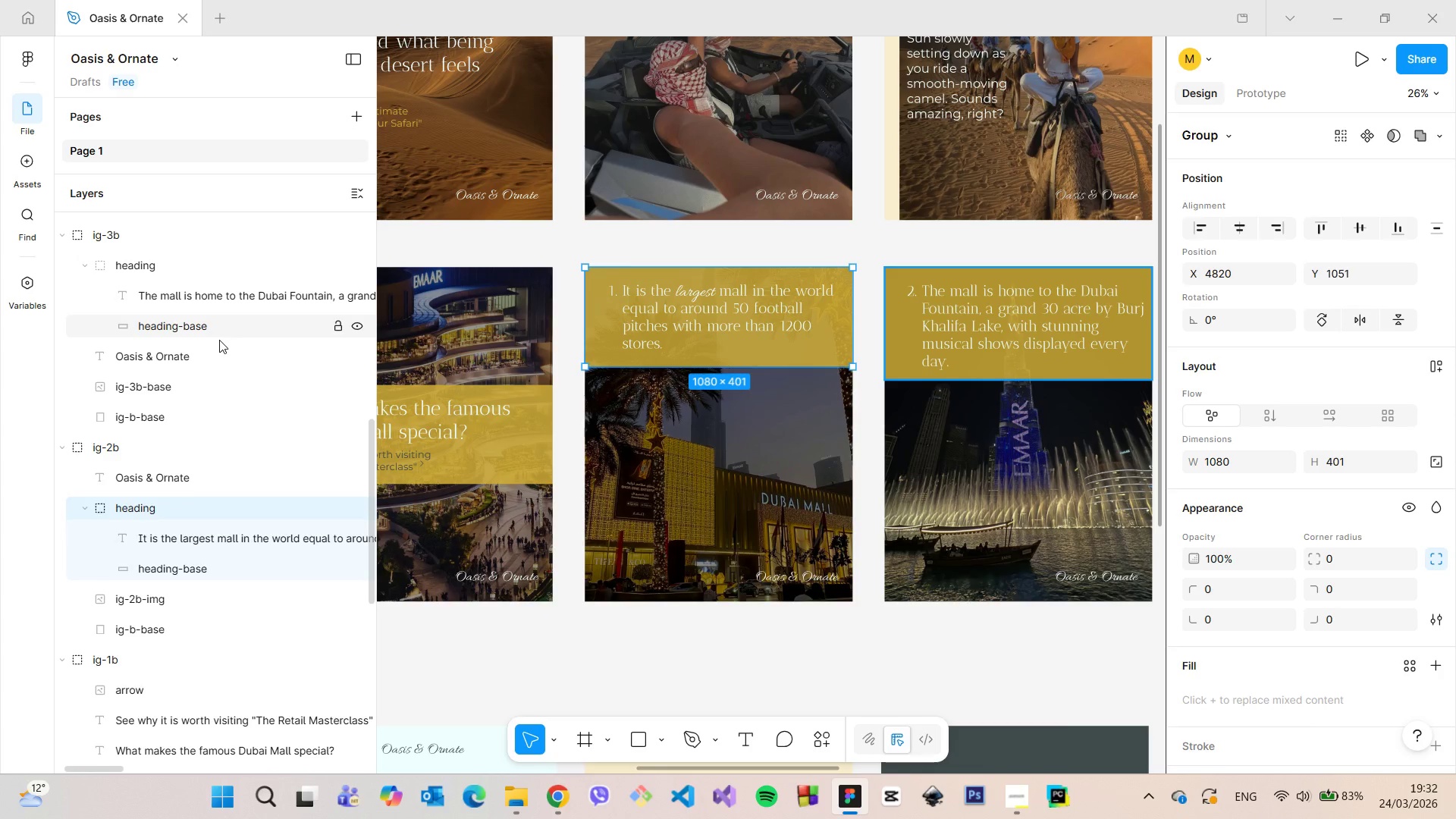 
scroll: coordinate [219, 344], scroll_direction: up, amount: 2.0
 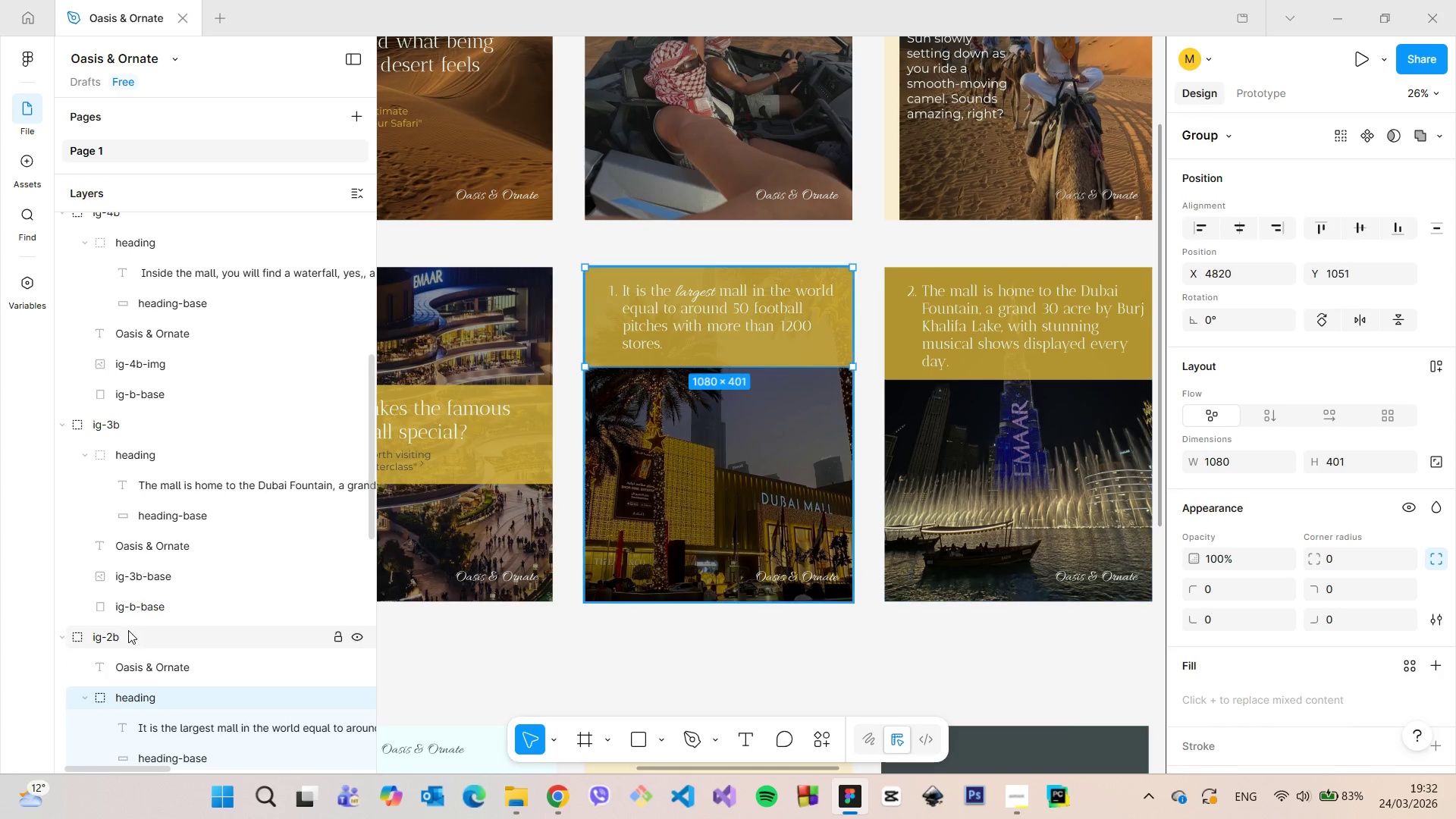 
left_click([128, 630])
 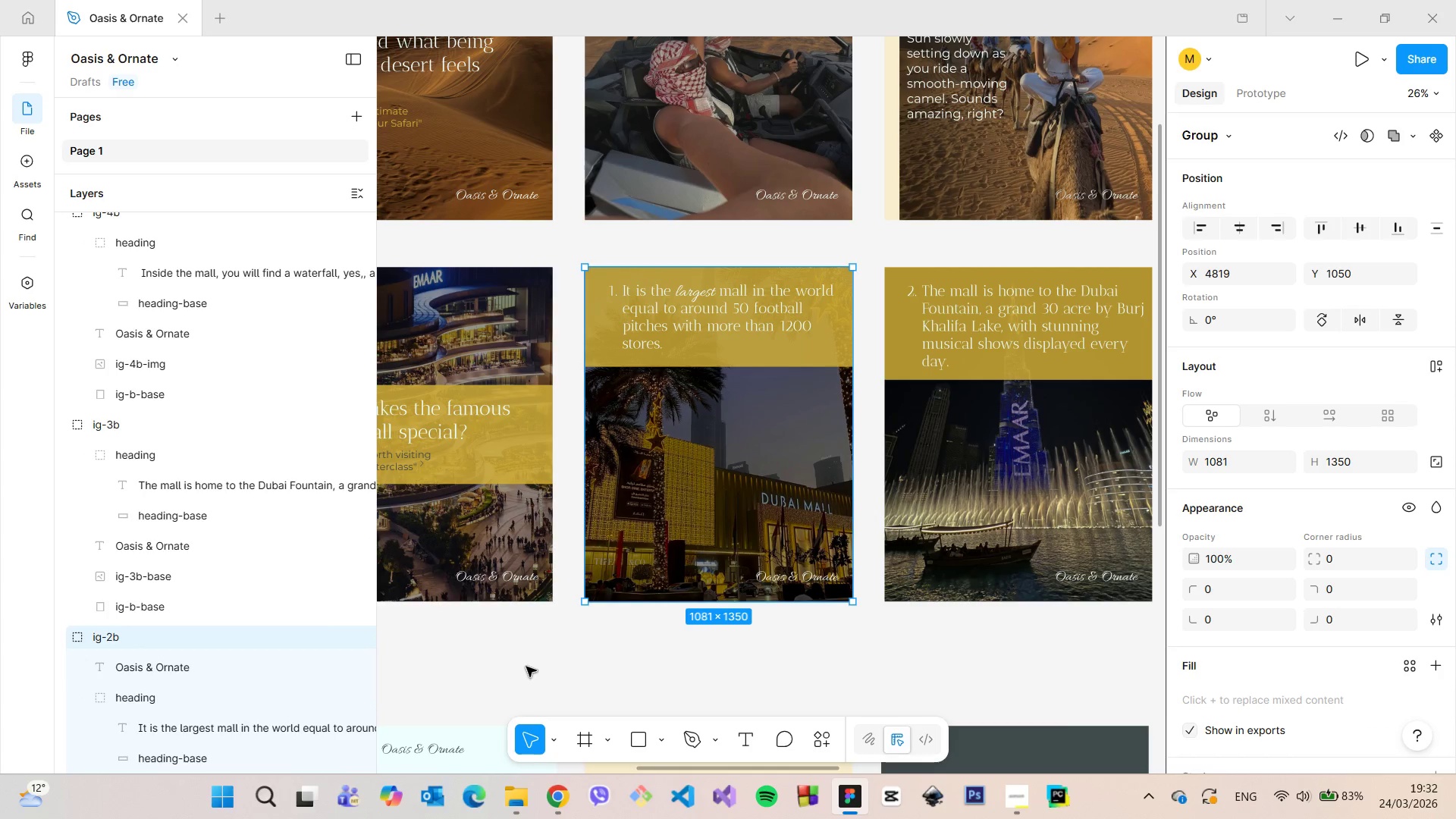 
scroll: coordinate [532, 667], scroll_direction: down, amount: 2.0
 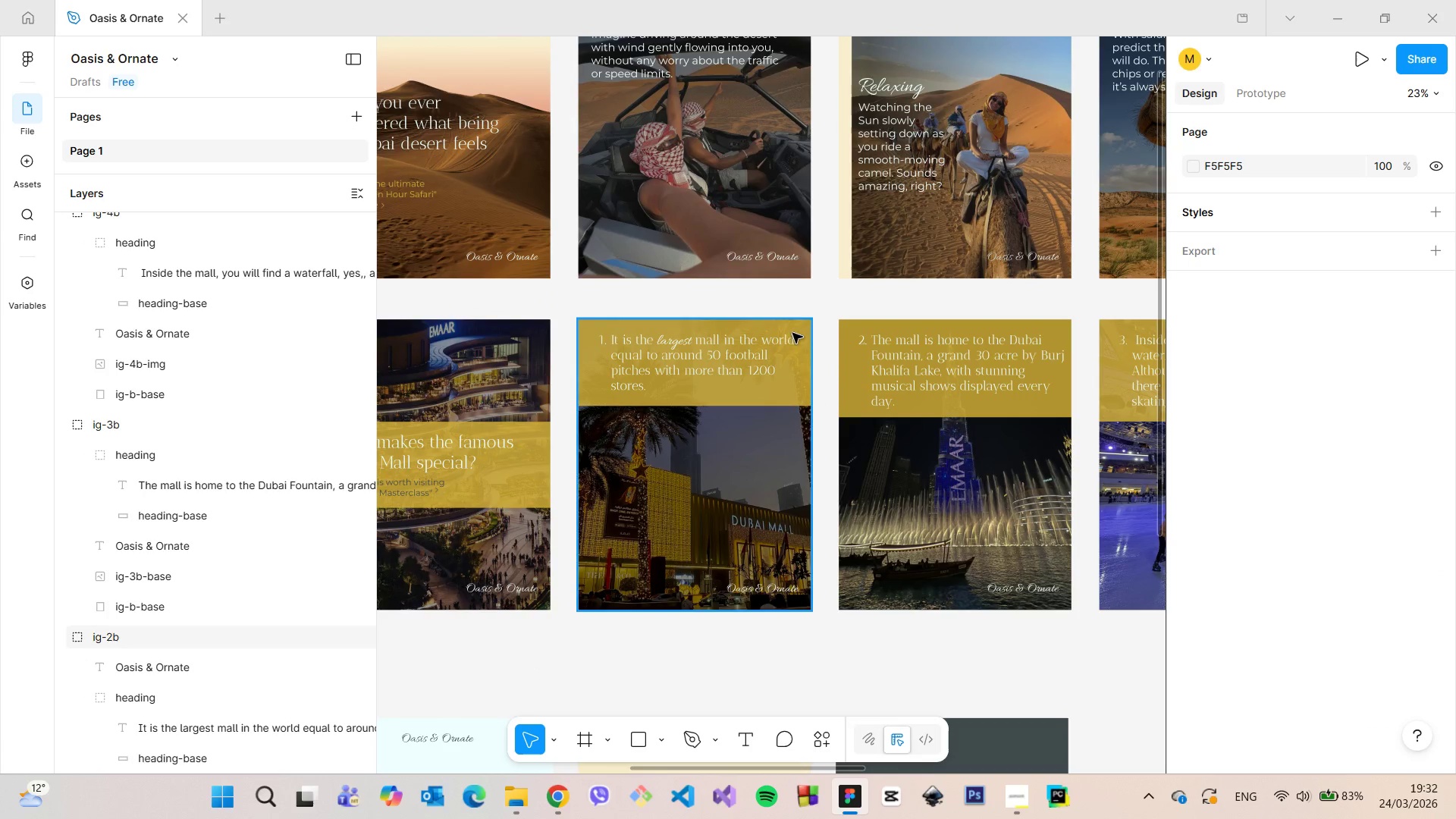 
scroll: coordinate [816, 290], scroll_direction: up, amount: 10.0
 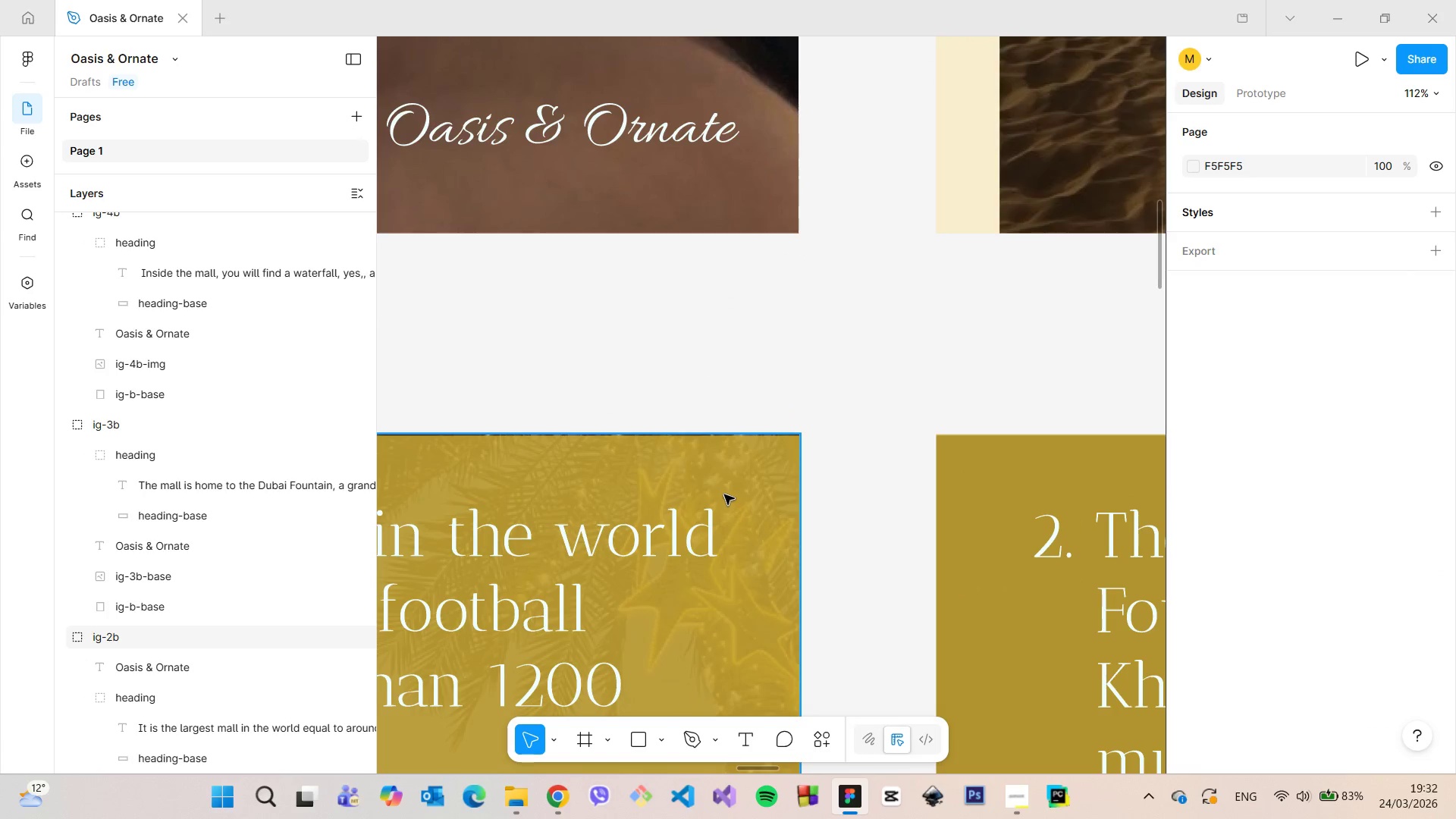 
double_click([724, 483])
 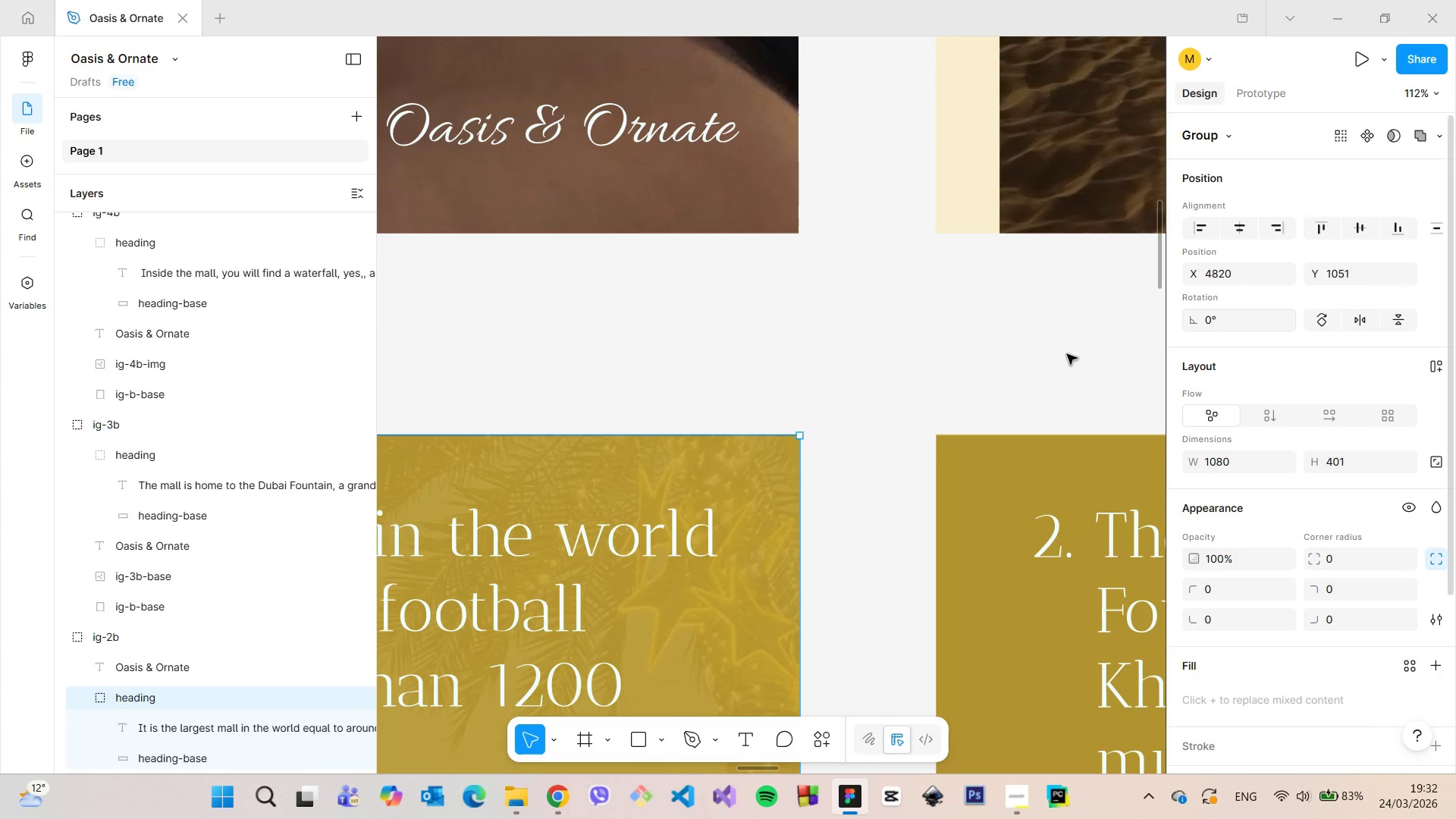 
scroll: coordinate [688, 459], scroll_direction: up, amount: 10.0
 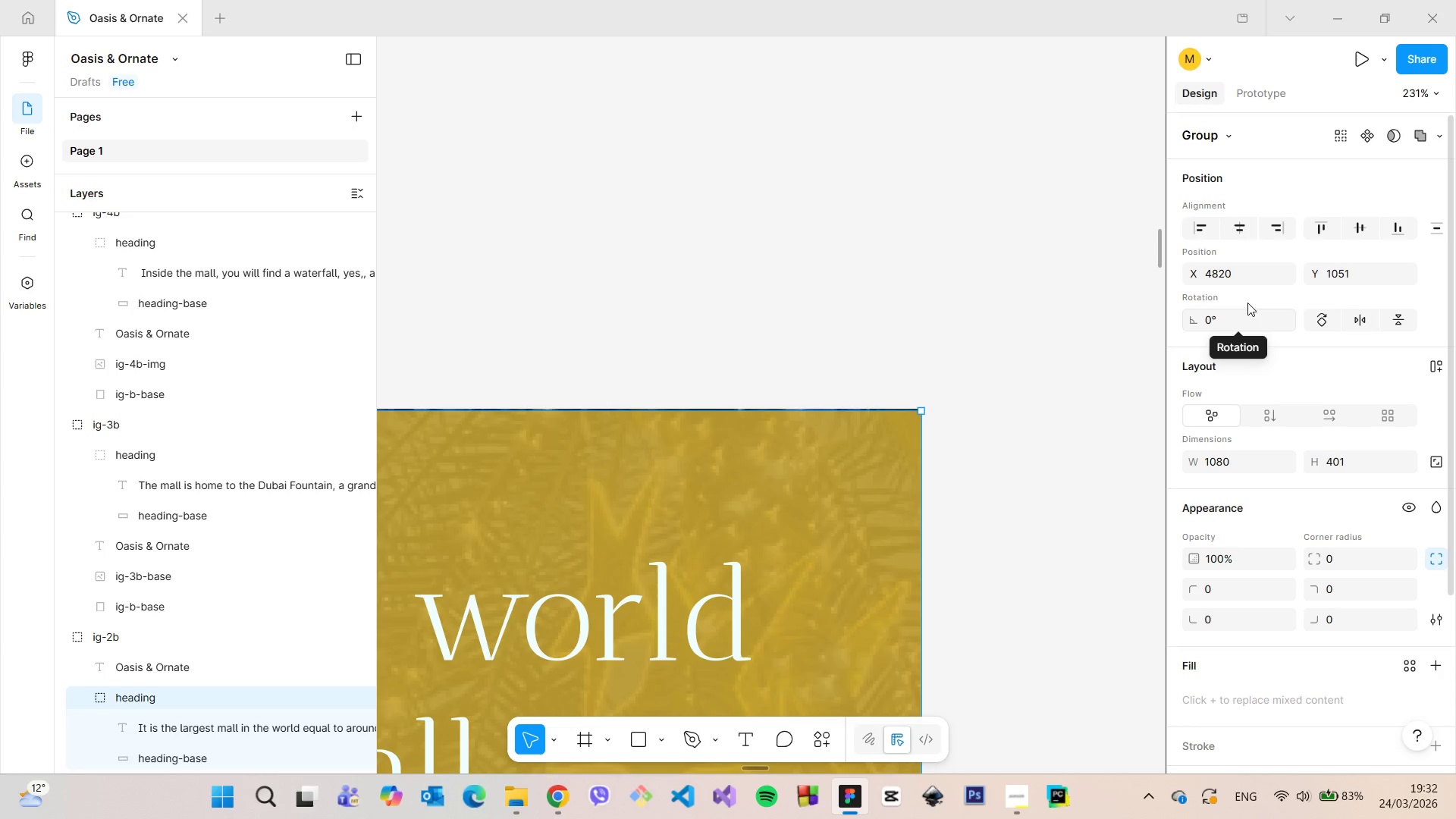 
left_click([1381, 271])
 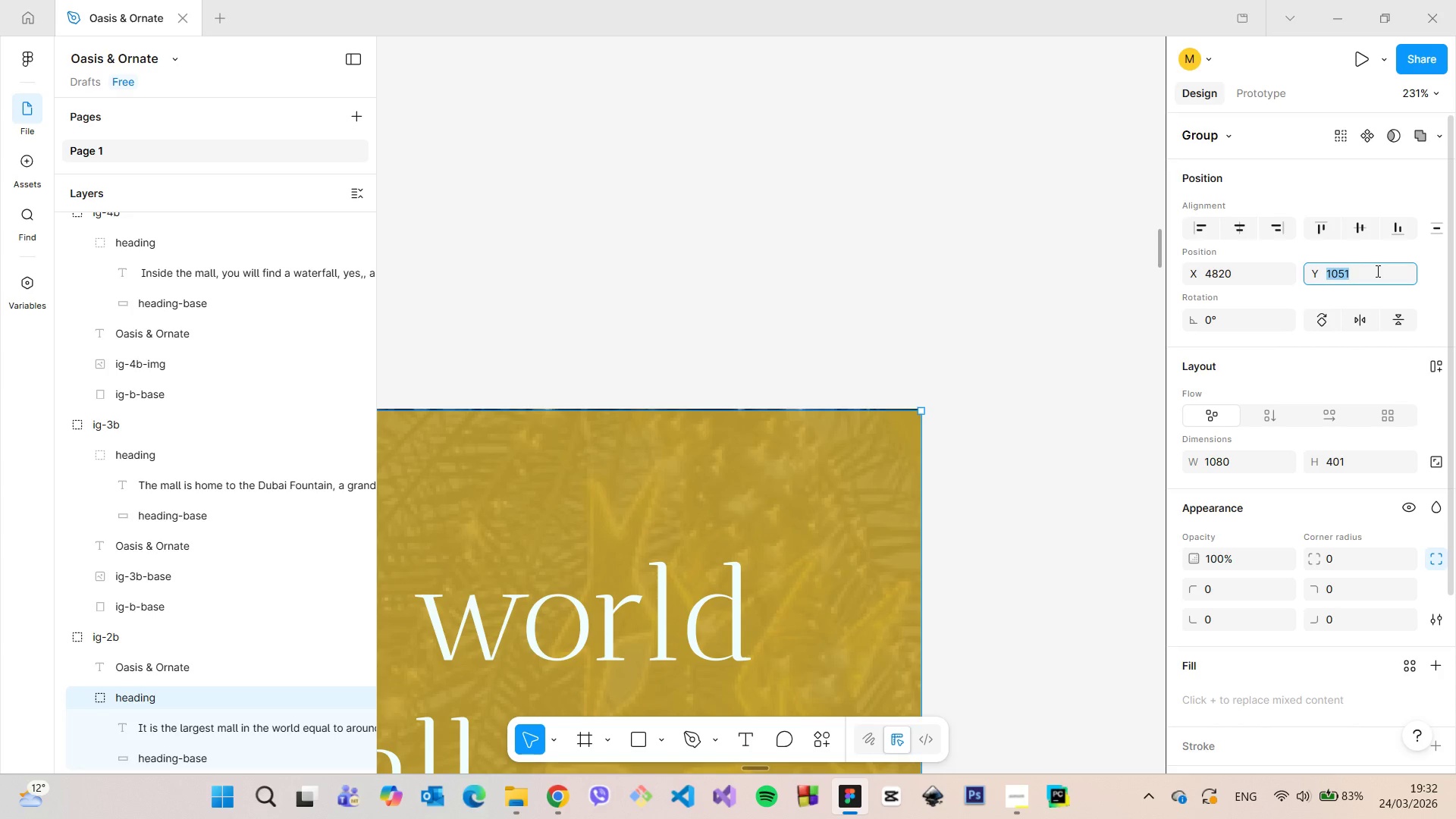 
key(ArrowDown)
 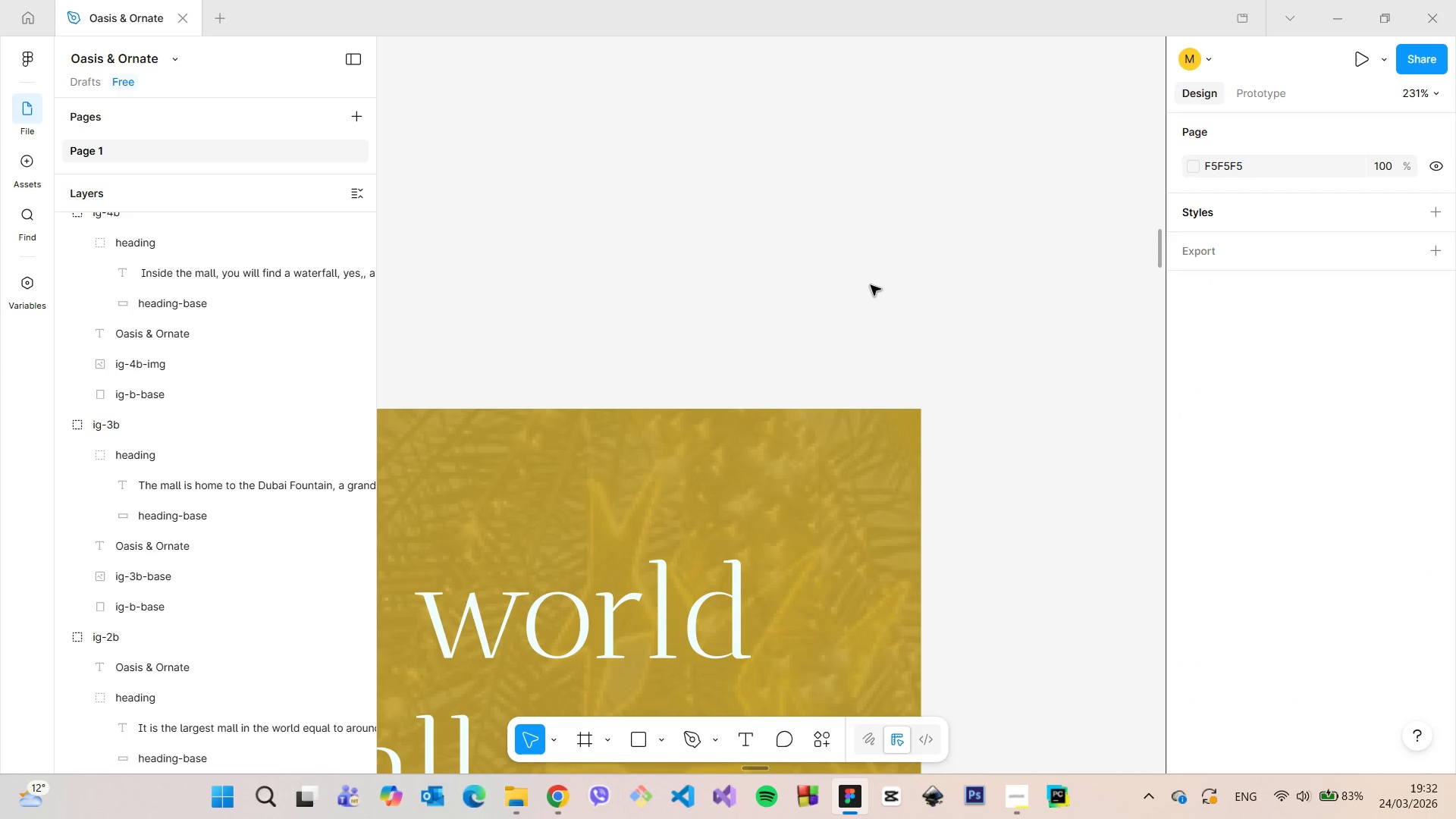 
double_click([871, 285])
 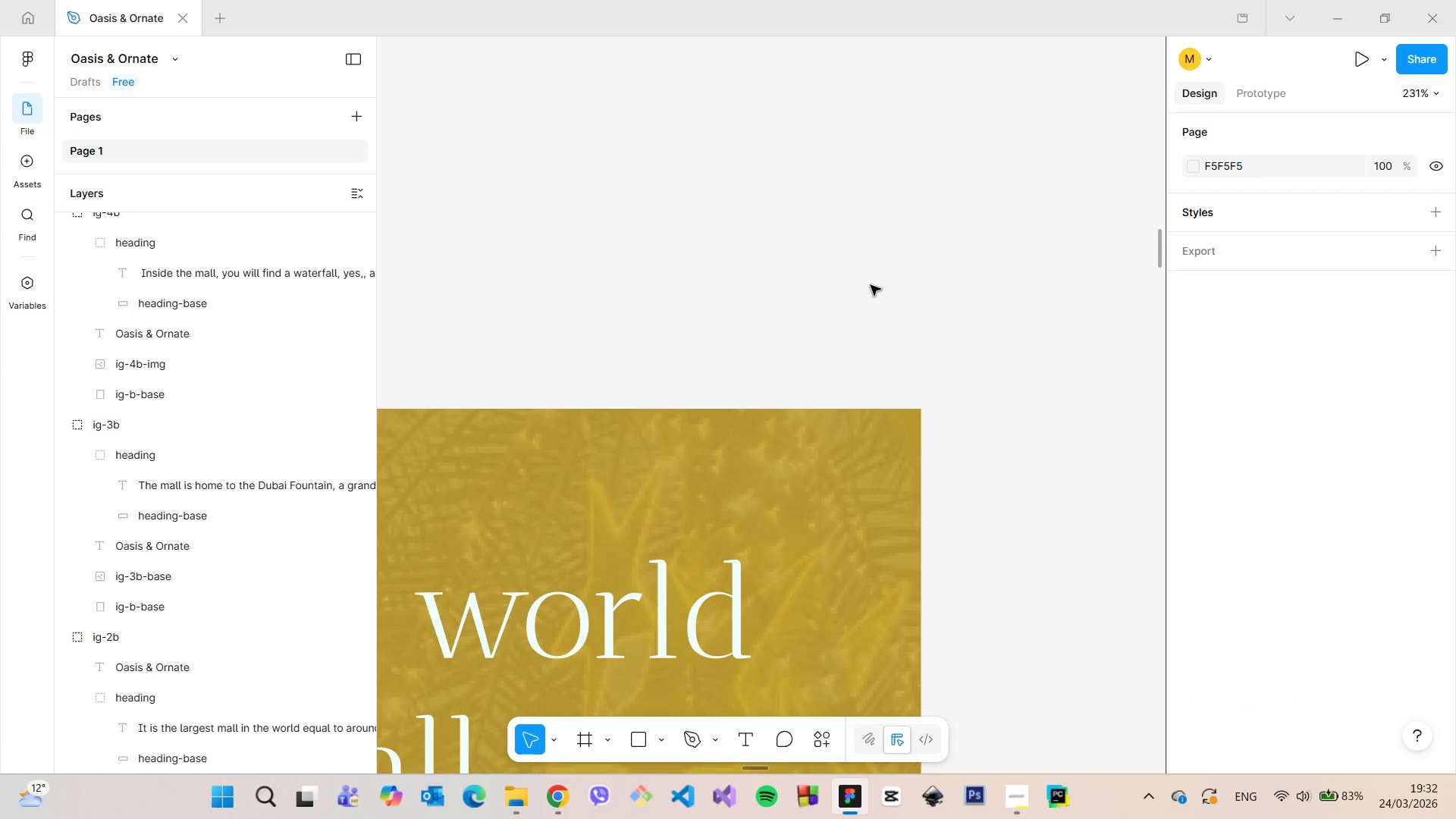 
scroll: coordinate [1109, 410], scroll_direction: down, amount: 23.0
 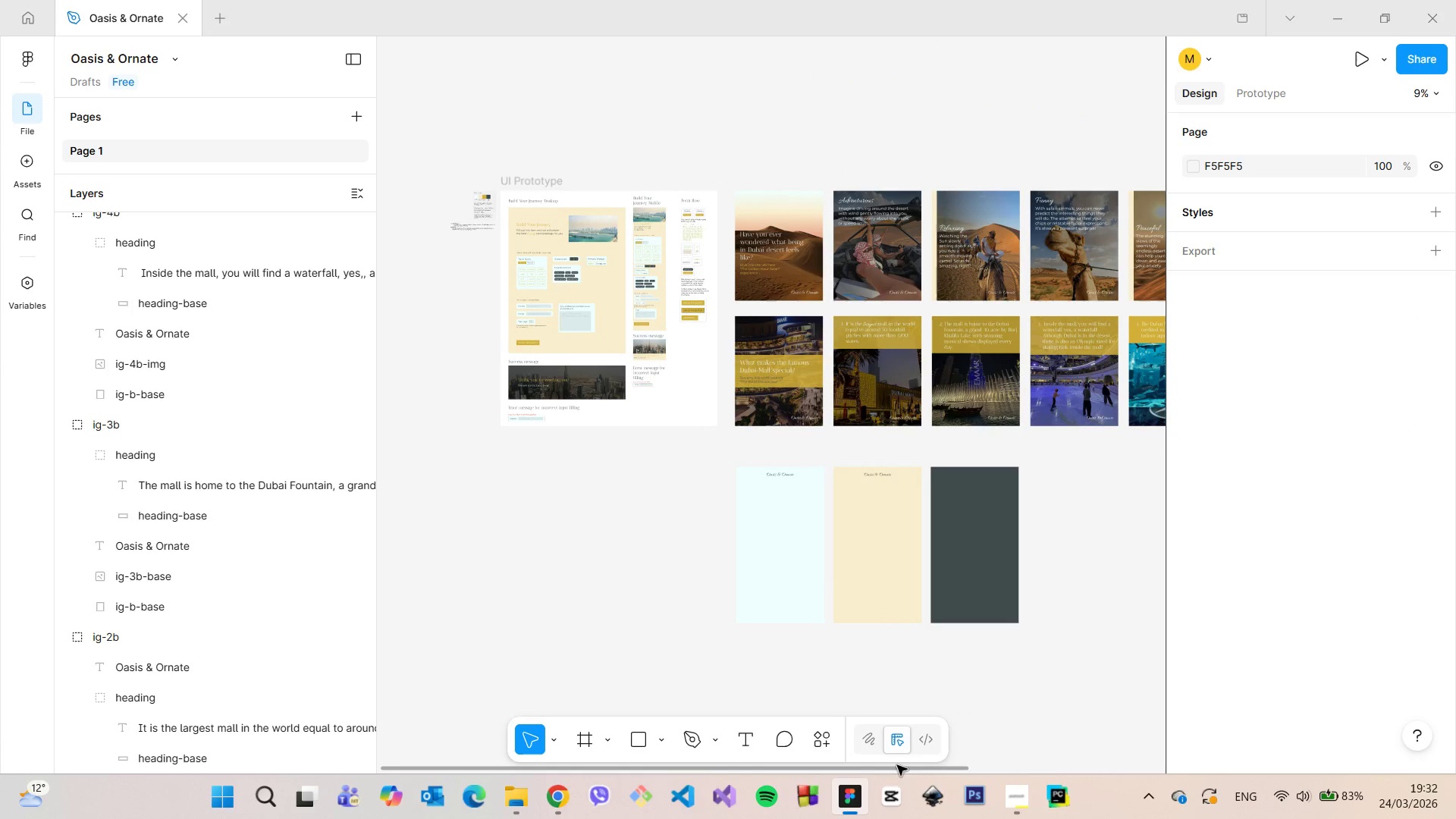 
left_click_drag(start_coordinate=[896, 771], to_coordinate=[1042, 734])
 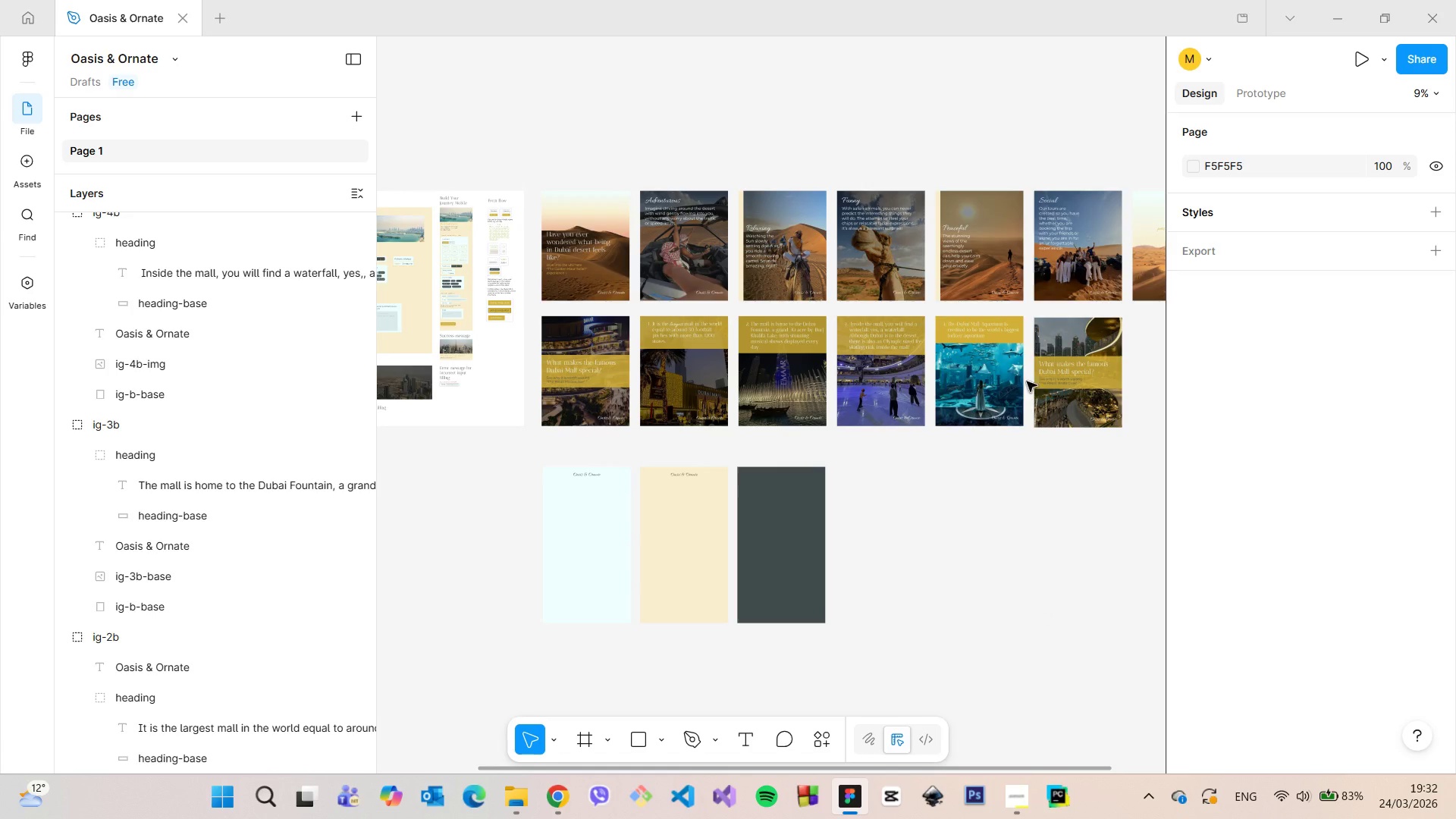 
scroll: coordinate [1024, 359], scroll_direction: up, amount: 9.0
 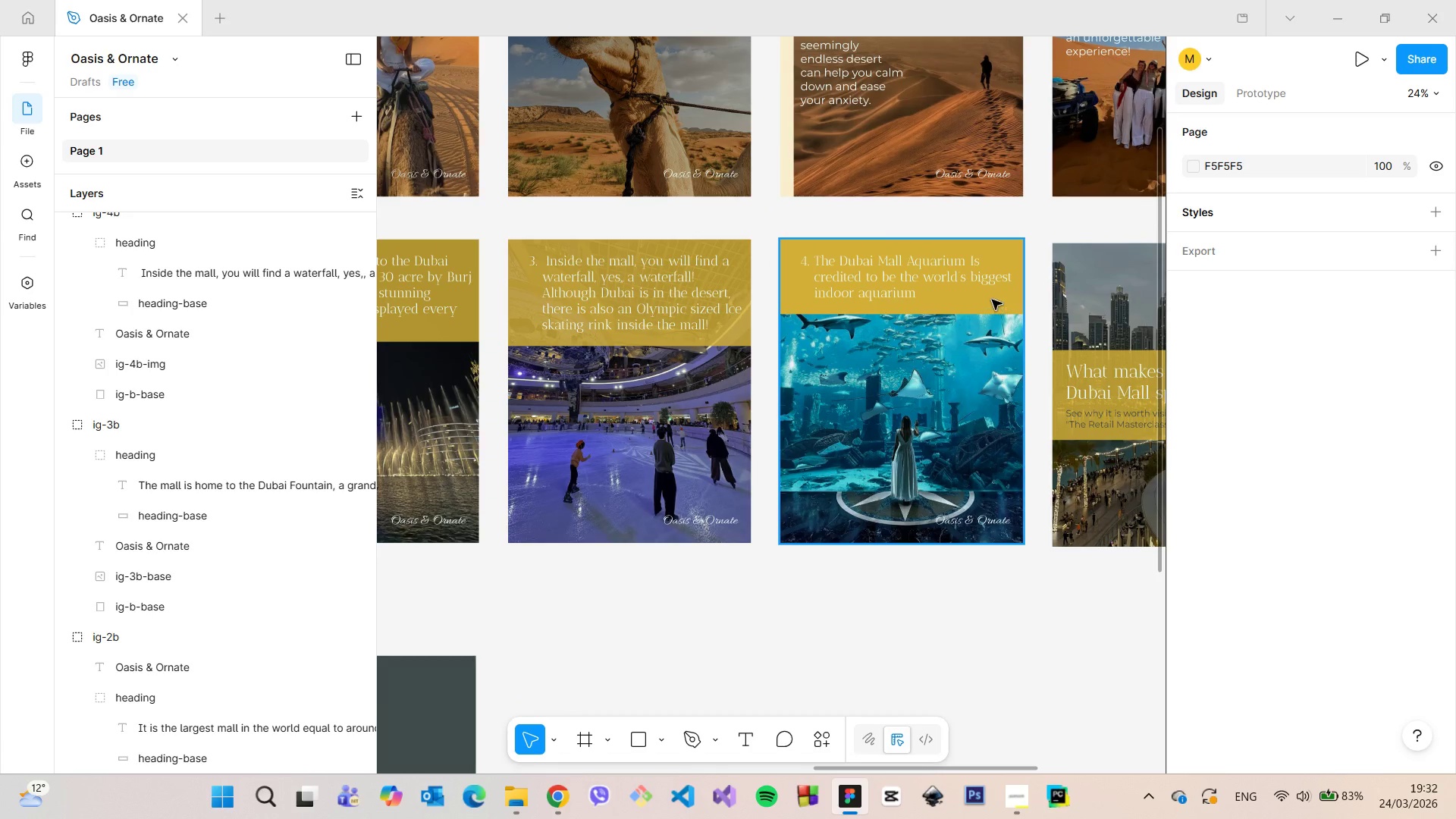 
double_click([992, 300])
 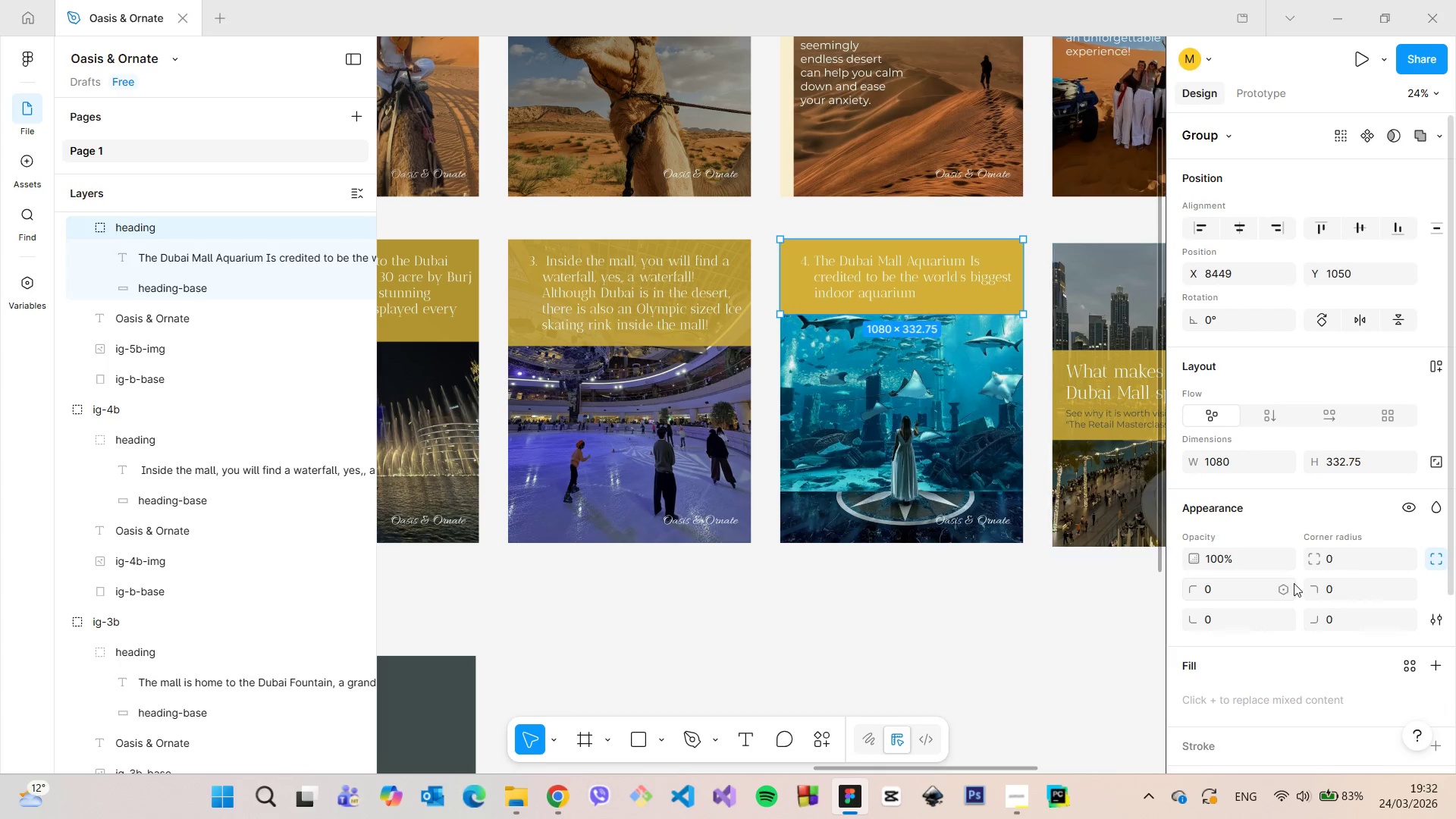 
scroll: coordinate [1338, 545], scroll_direction: down, amount: 4.0
 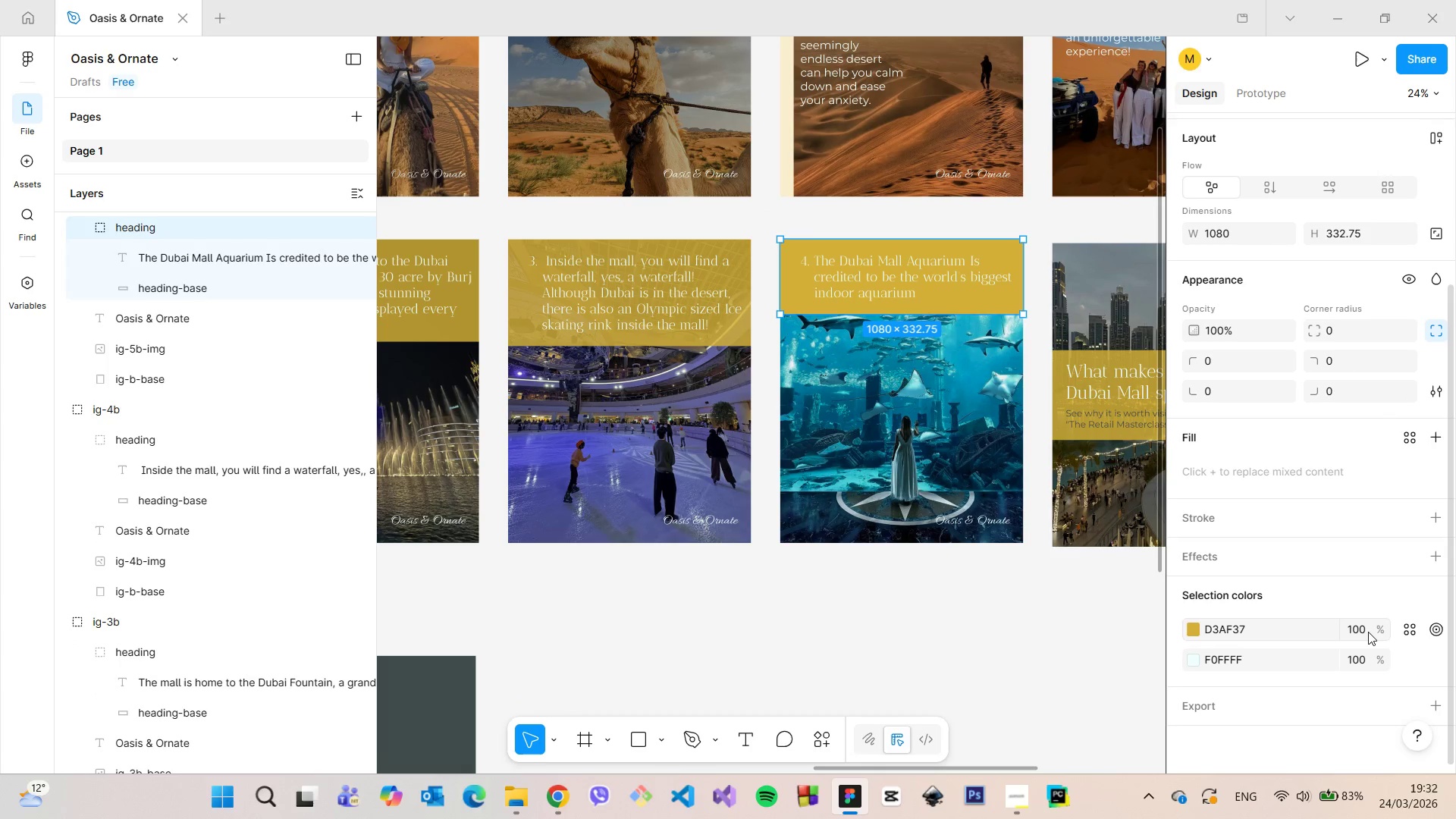 
left_click([1362, 632])
 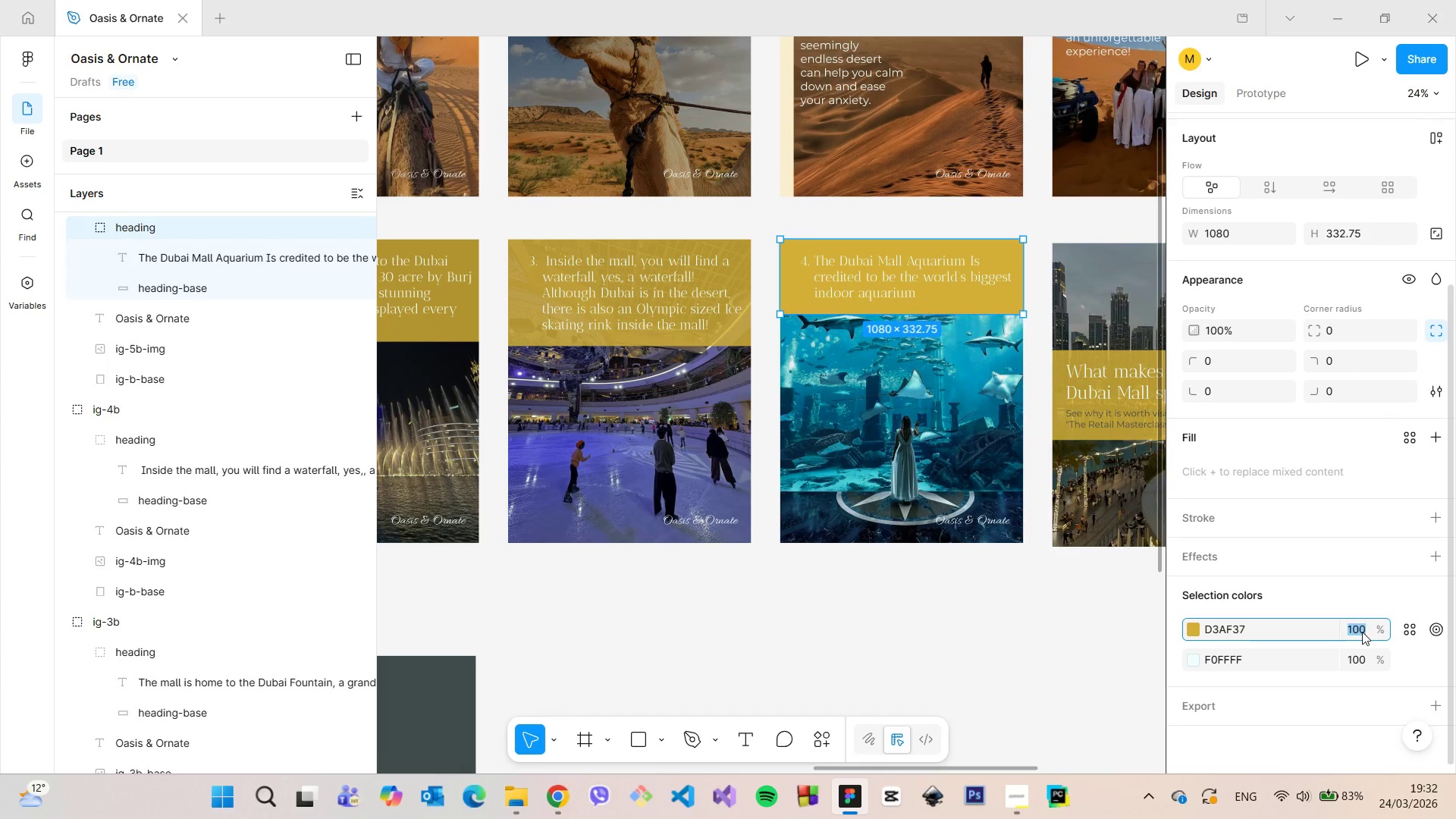 
type(84)
 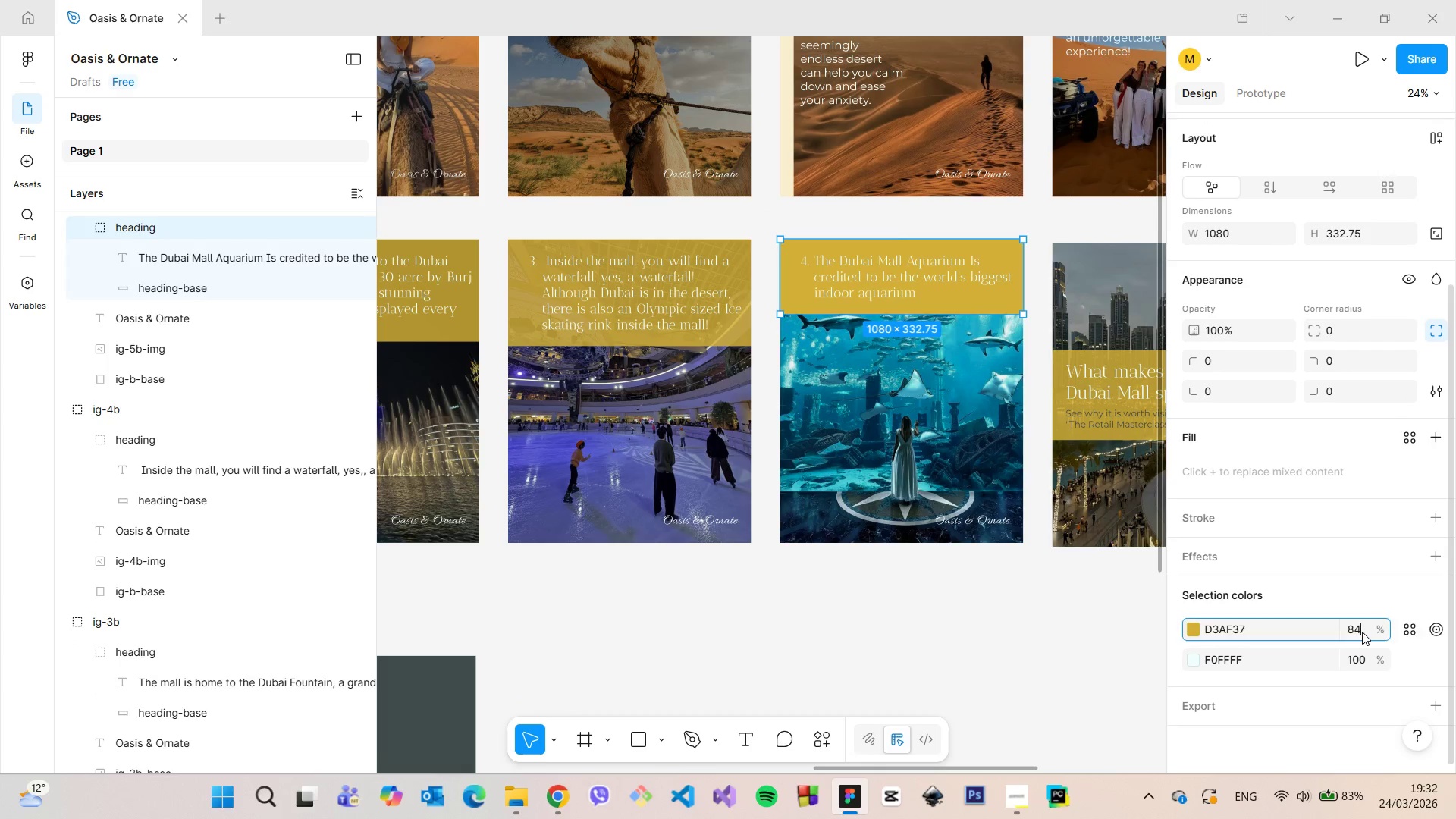 
key(Enter)
 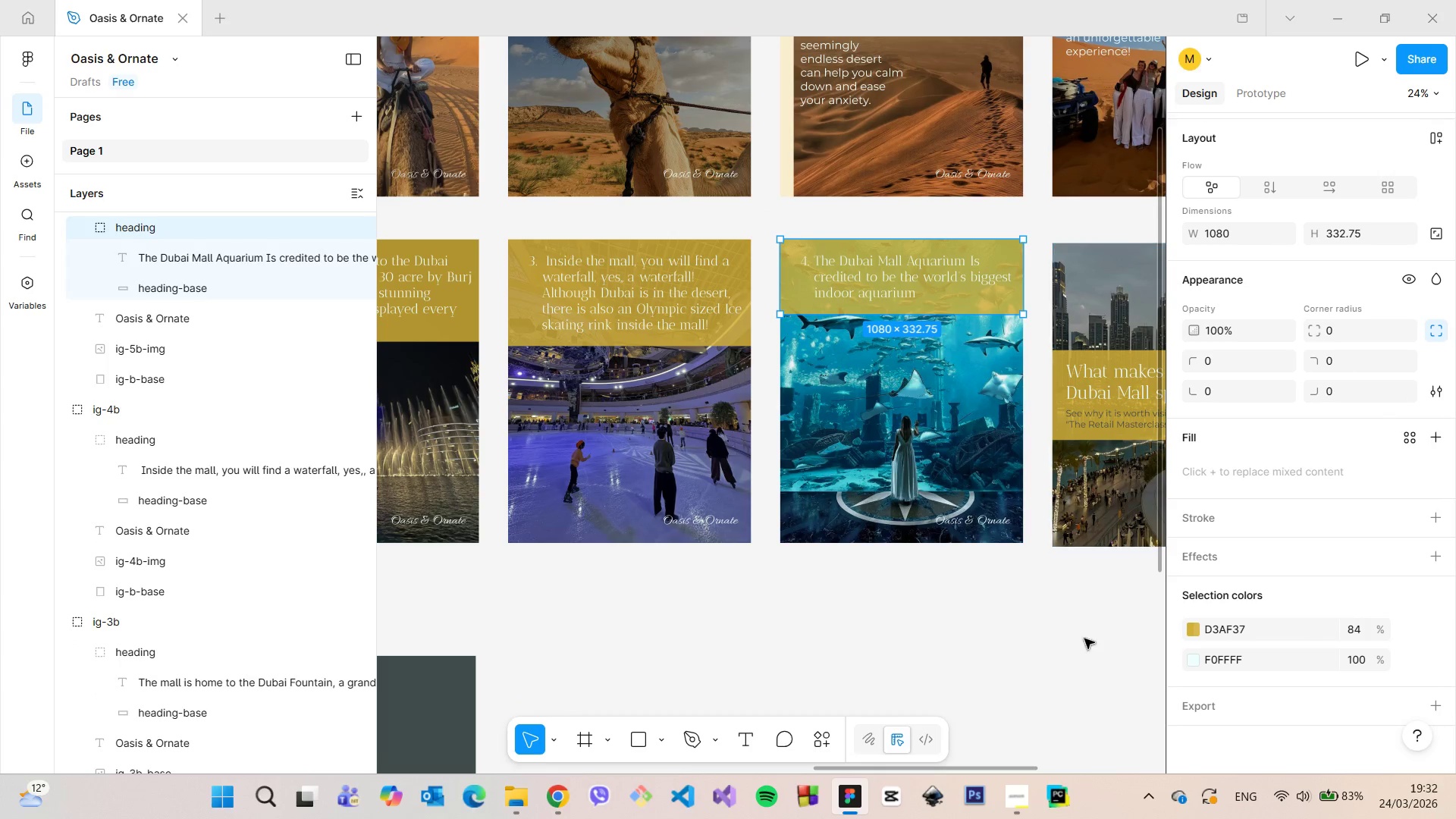 
left_click([948, 642])
 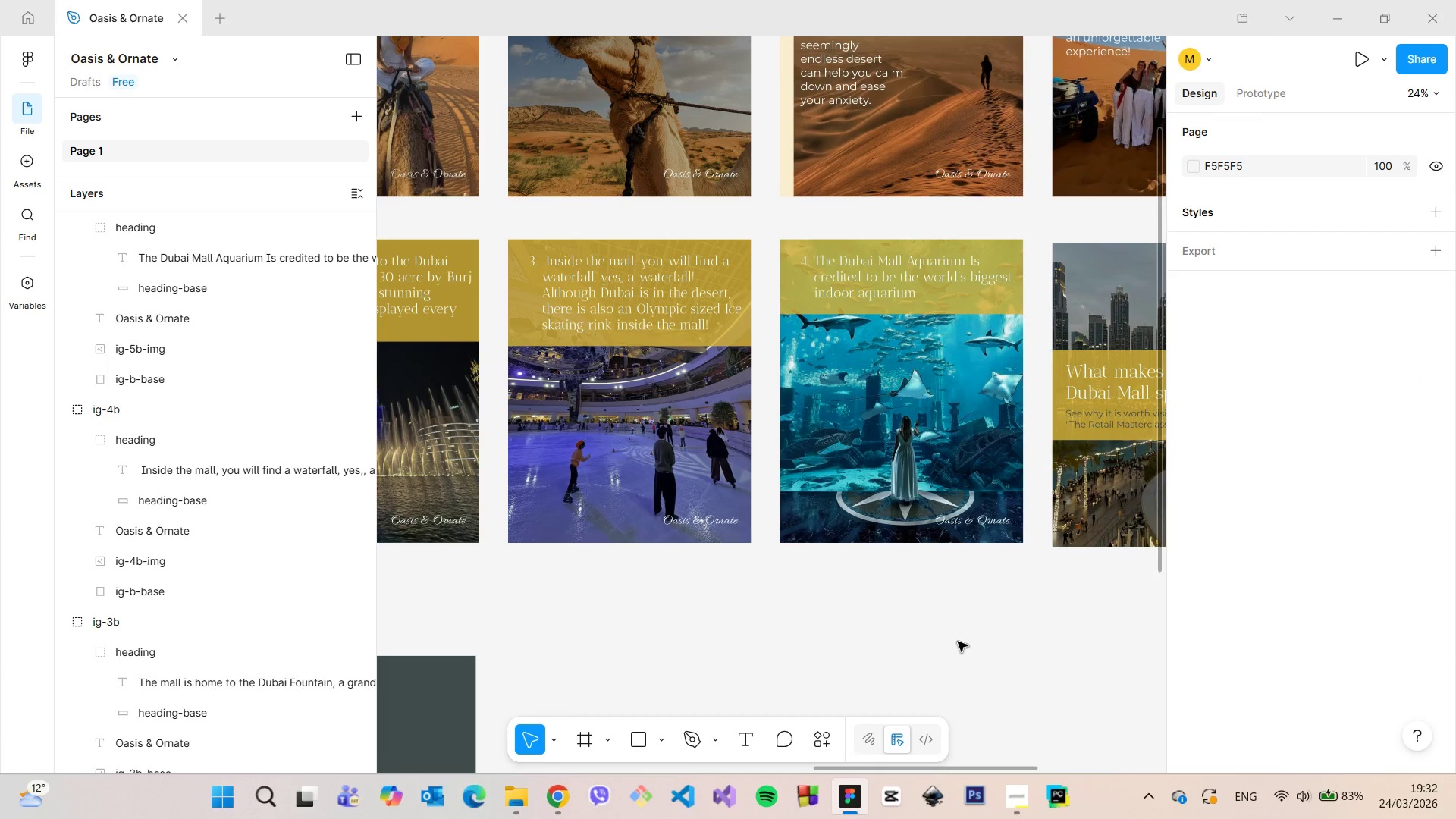 
scroll: coordinate [960, 639], scroll_direction: down, amount: 7.0
 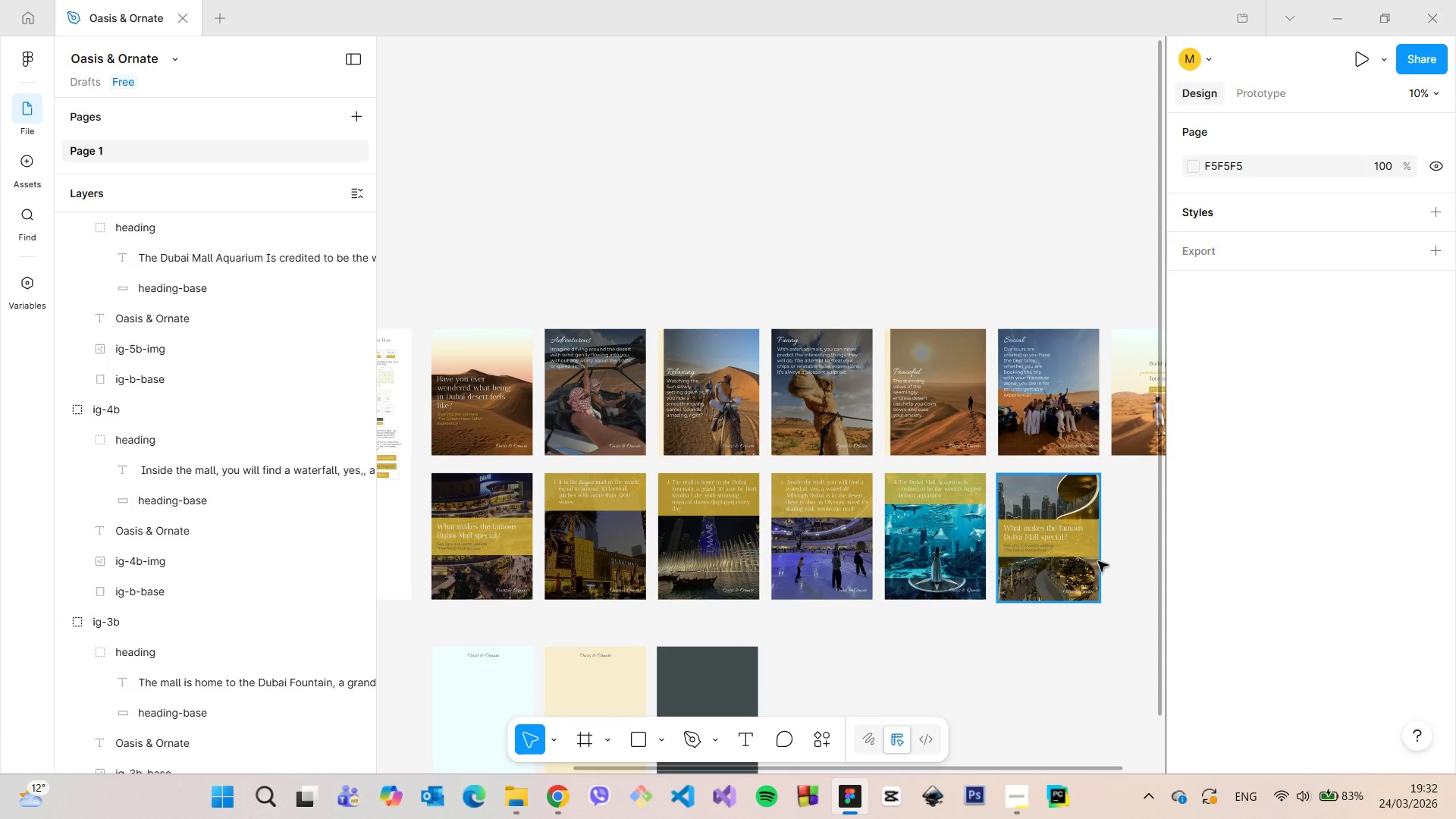 
scroll: coordinate [1090, 549], scroll_direction: up, amount: 15.0
 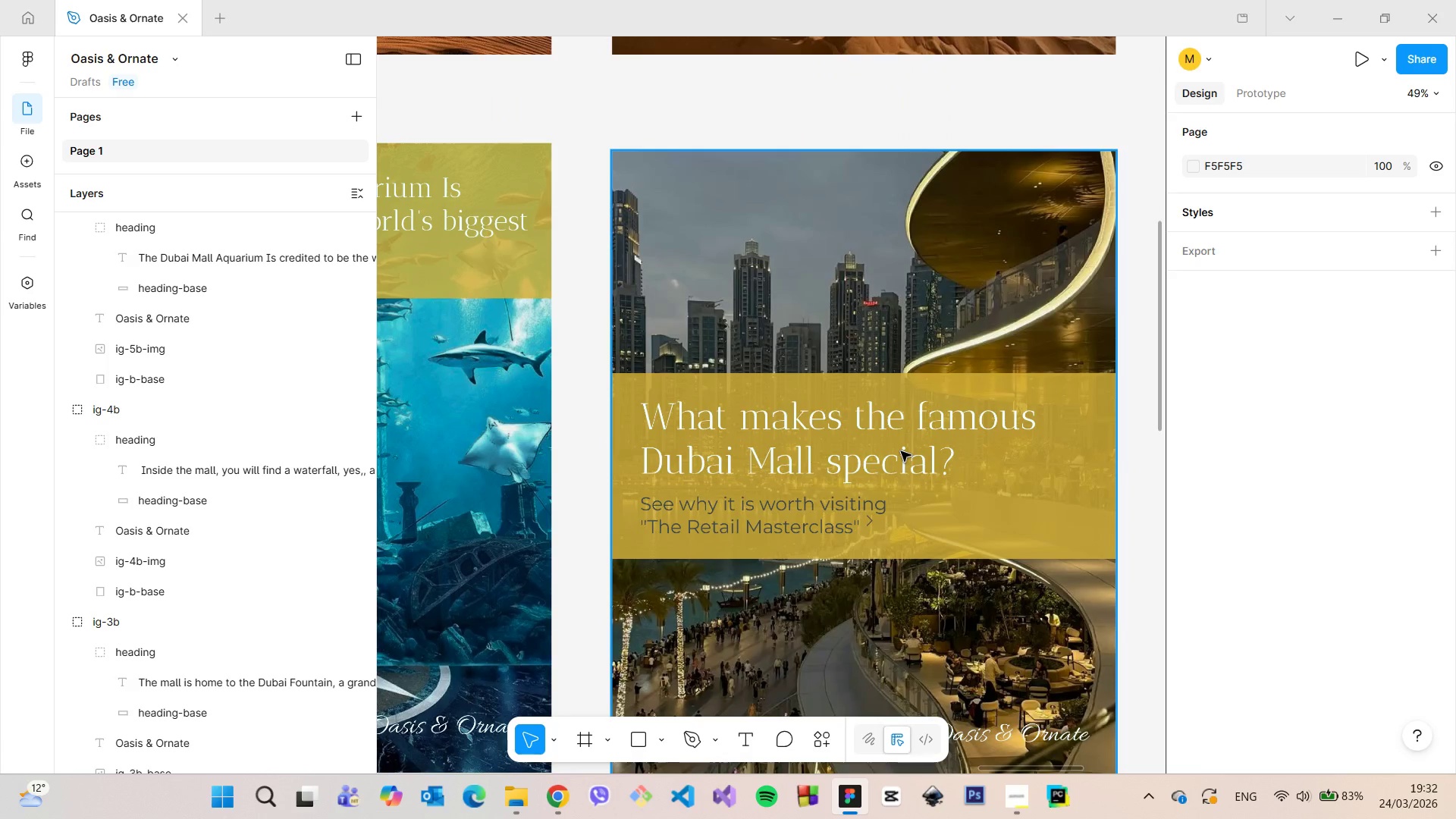 
double_click([901, 451])
 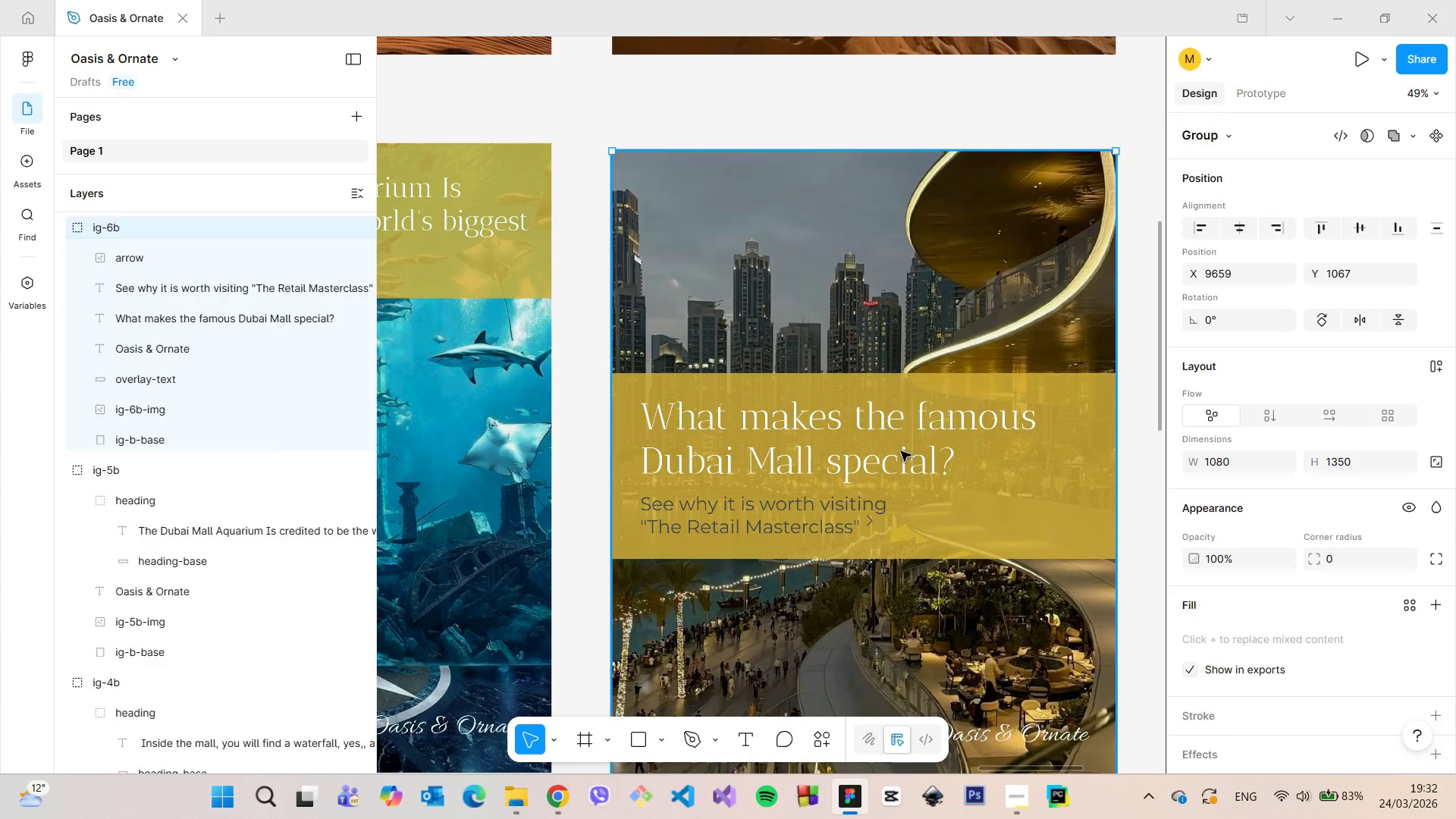 
triple_click([901, 451])
 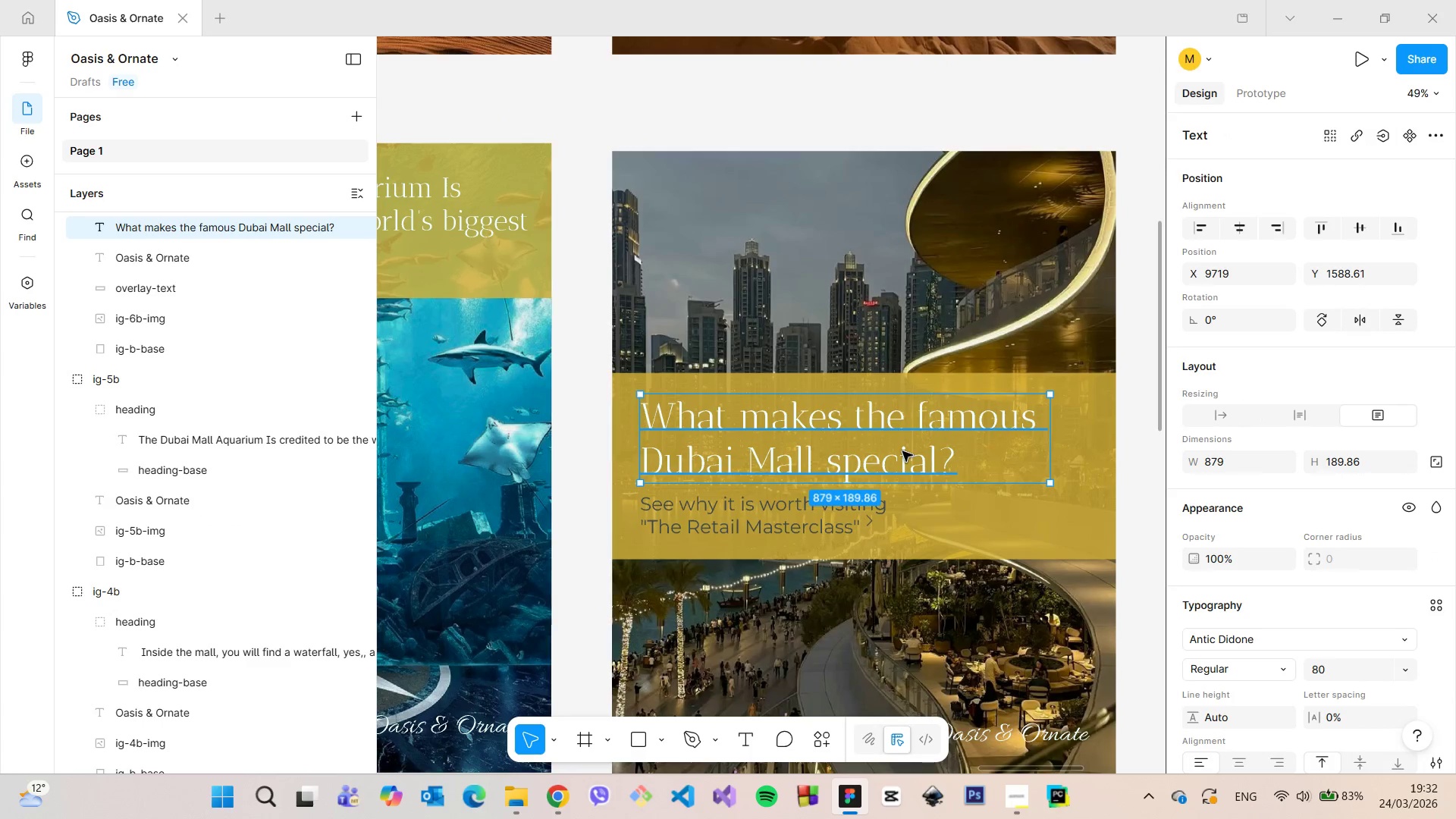 
double_click([902, 451])
 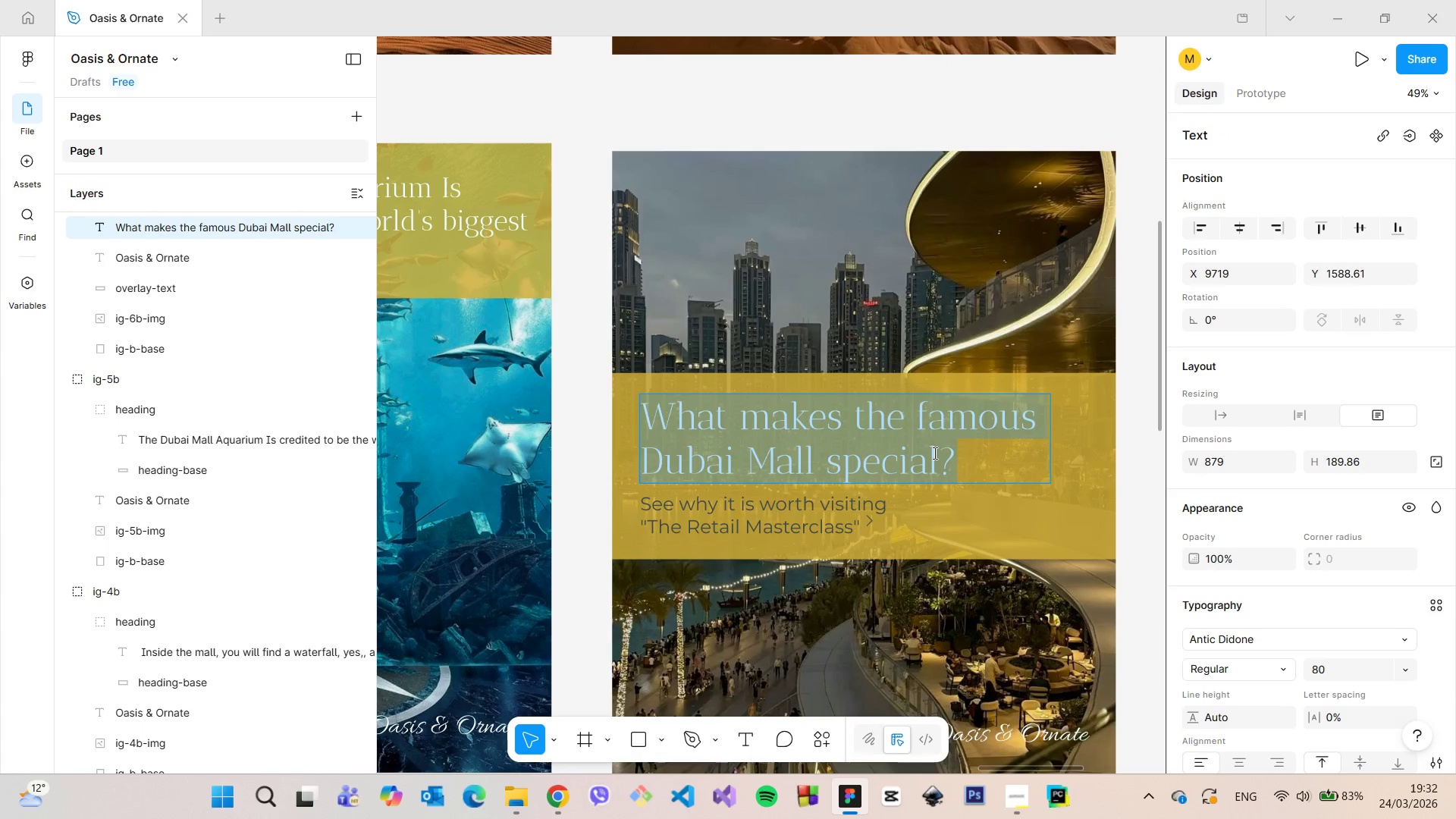 
left_click_drag(start_coordinate=[934, 453], to_coordinate=[652, 412])
 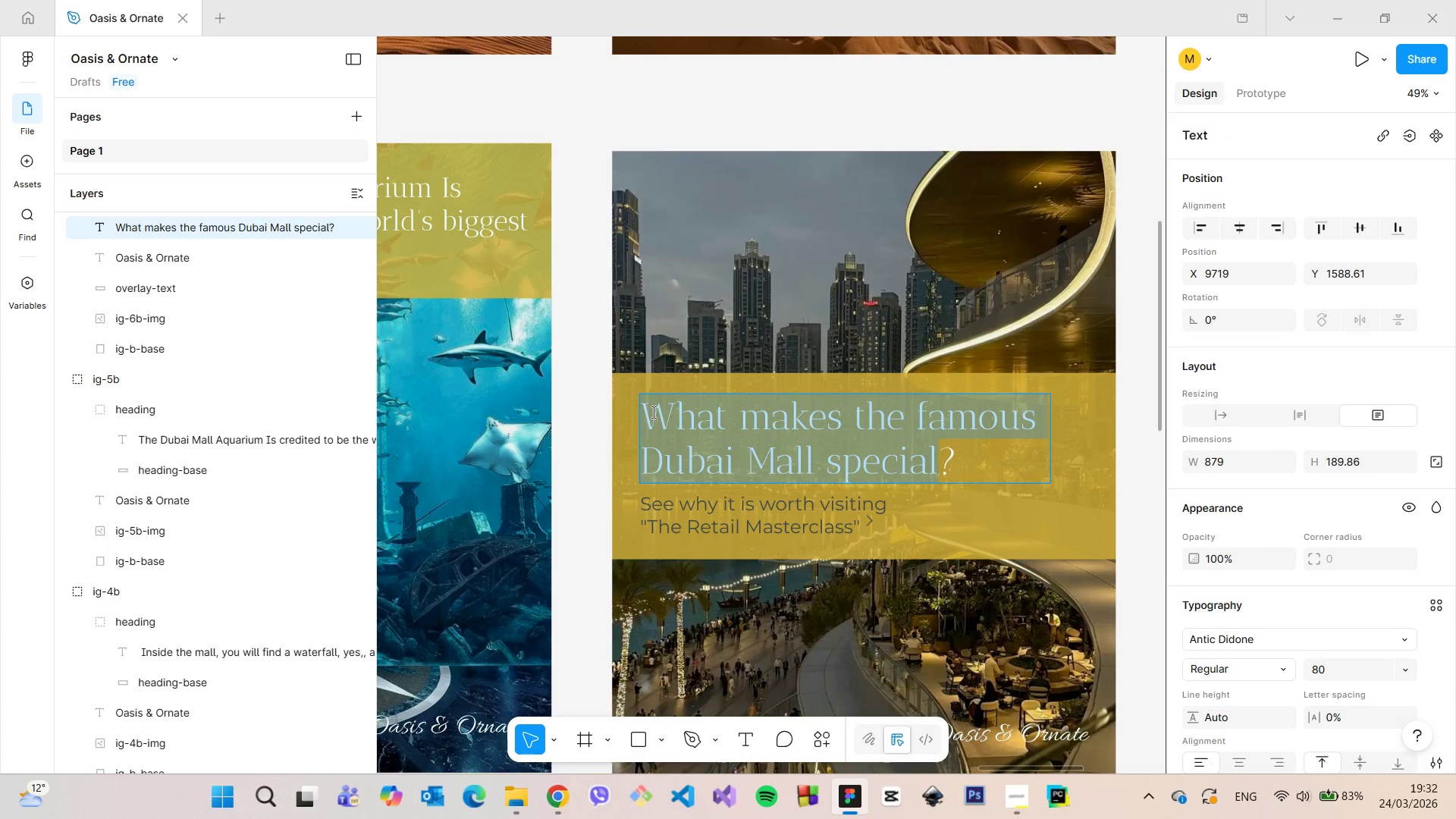 
type(You are amazed, are u)
key(Backspace)
type(you)
 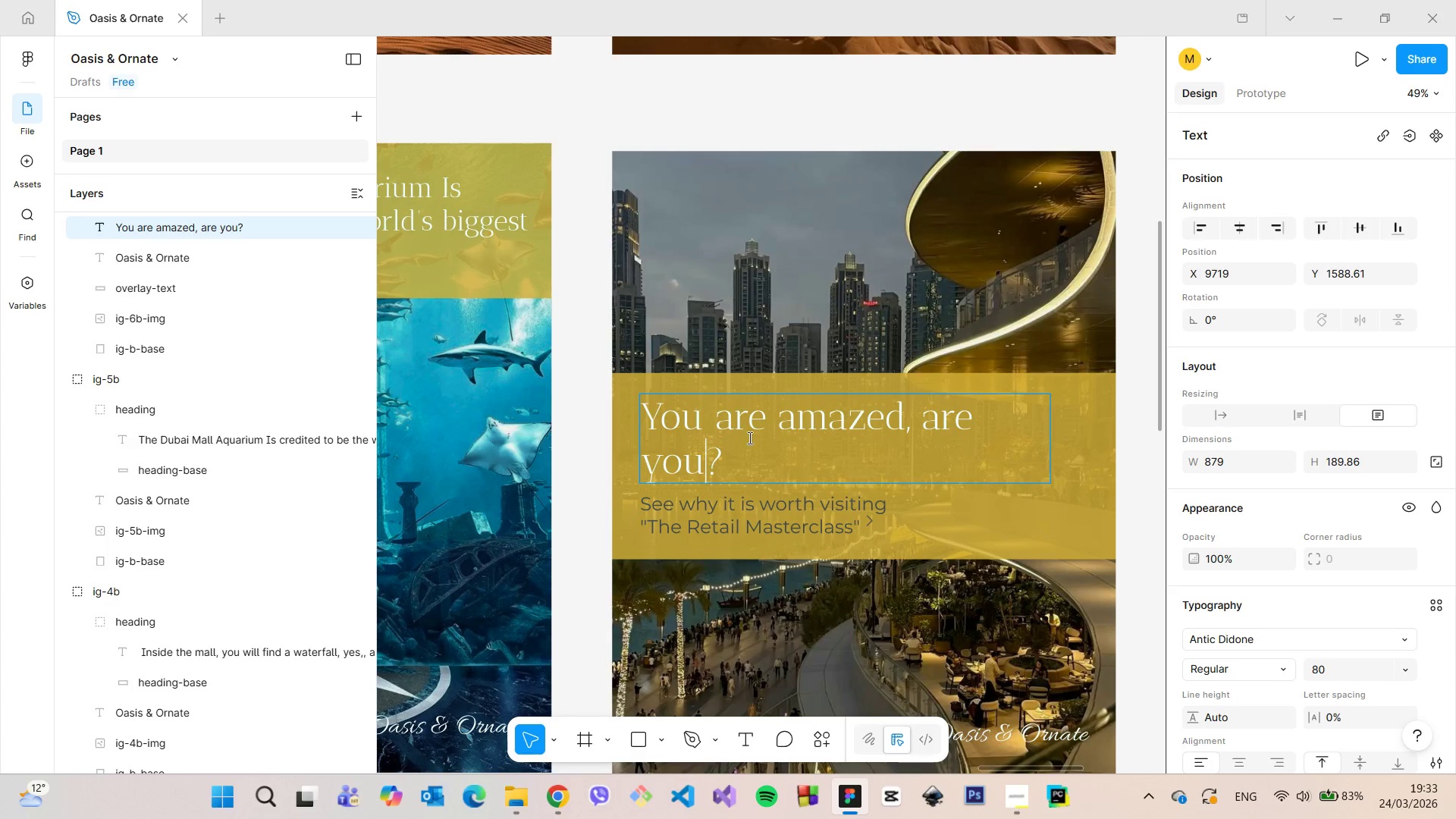 
left_click([753, 457])
 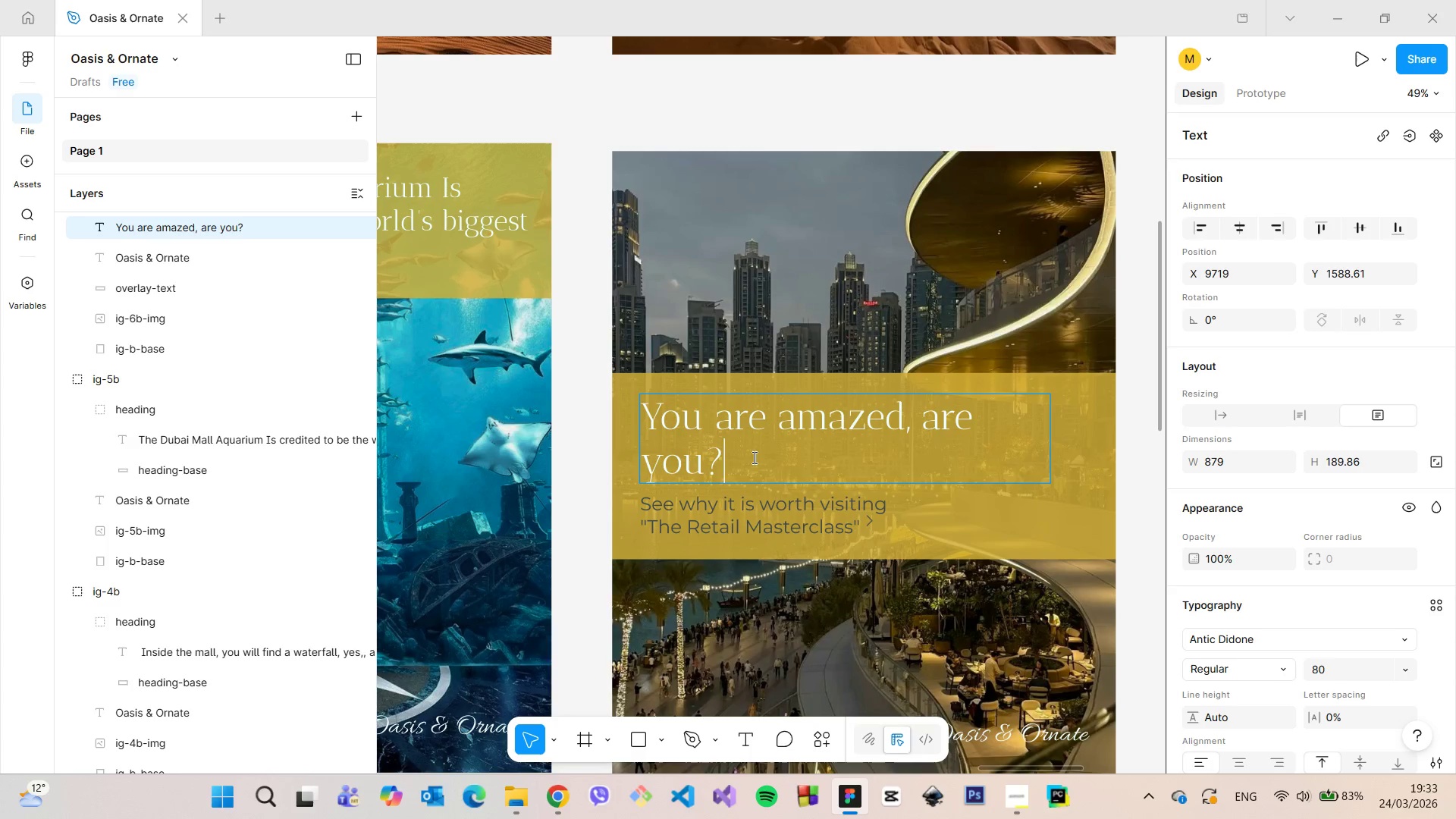 
type( If soo)
key(Backspace)
type(...)
 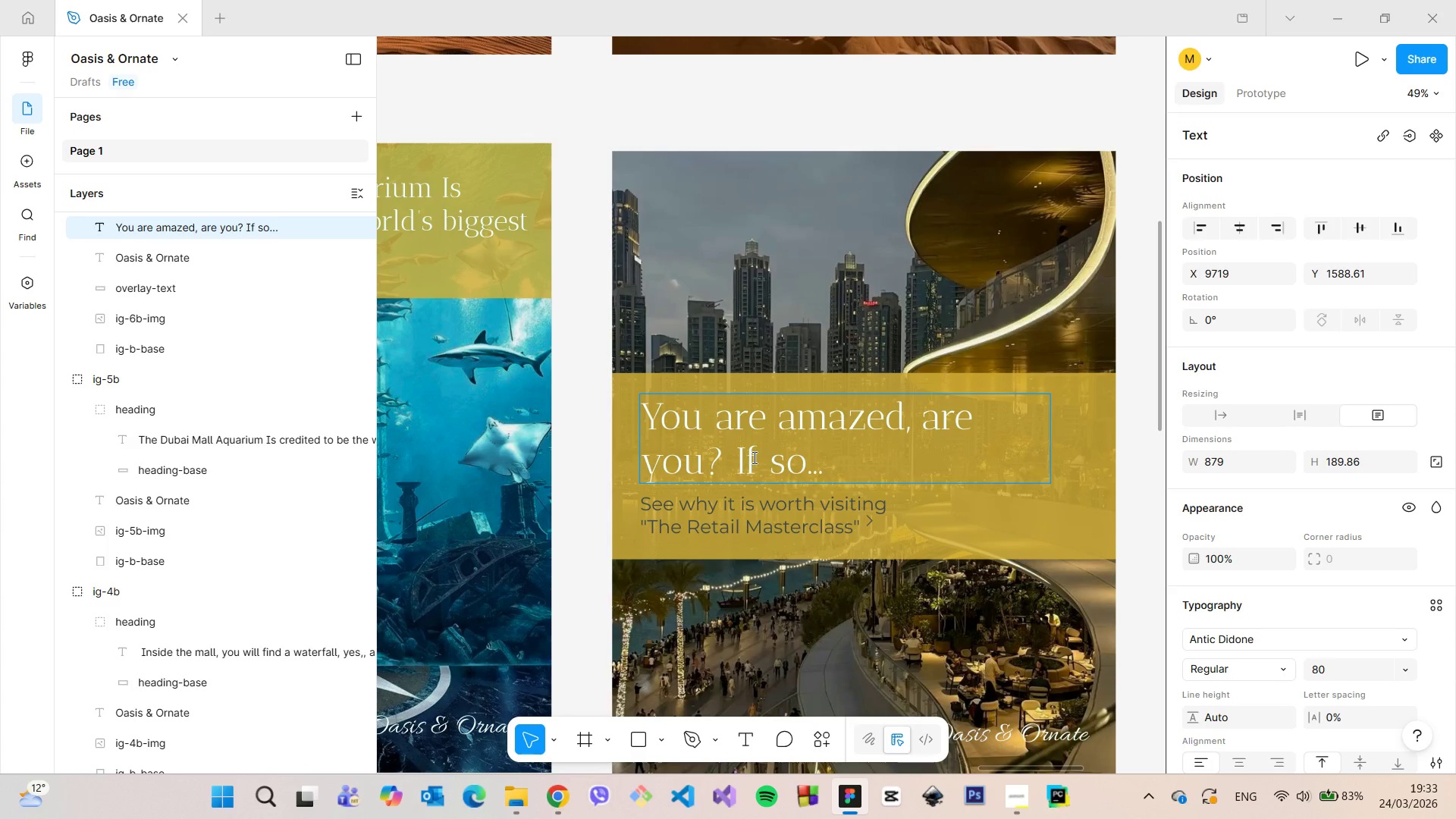 
key(Backspace)
 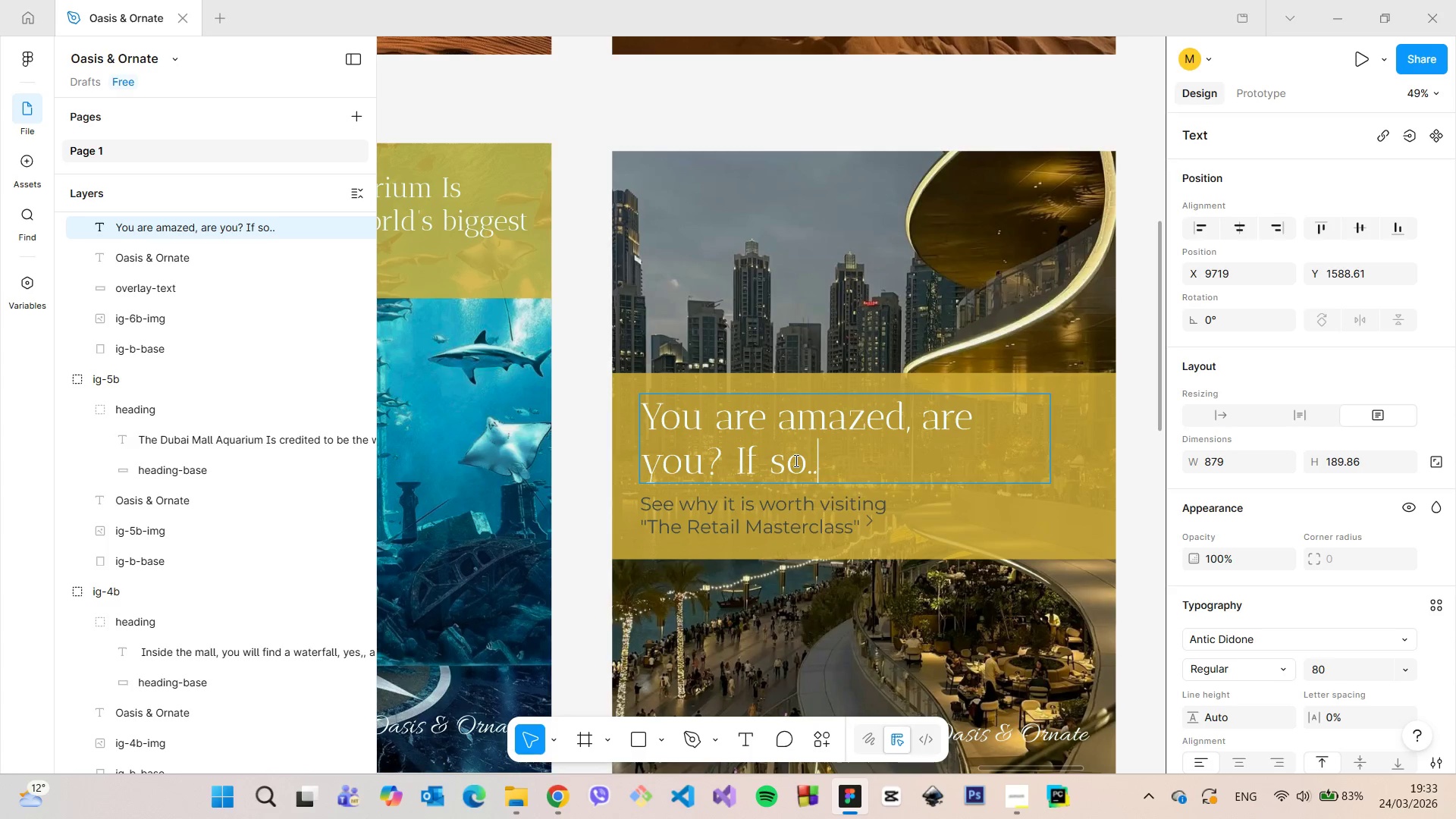 
key(Backspace)
 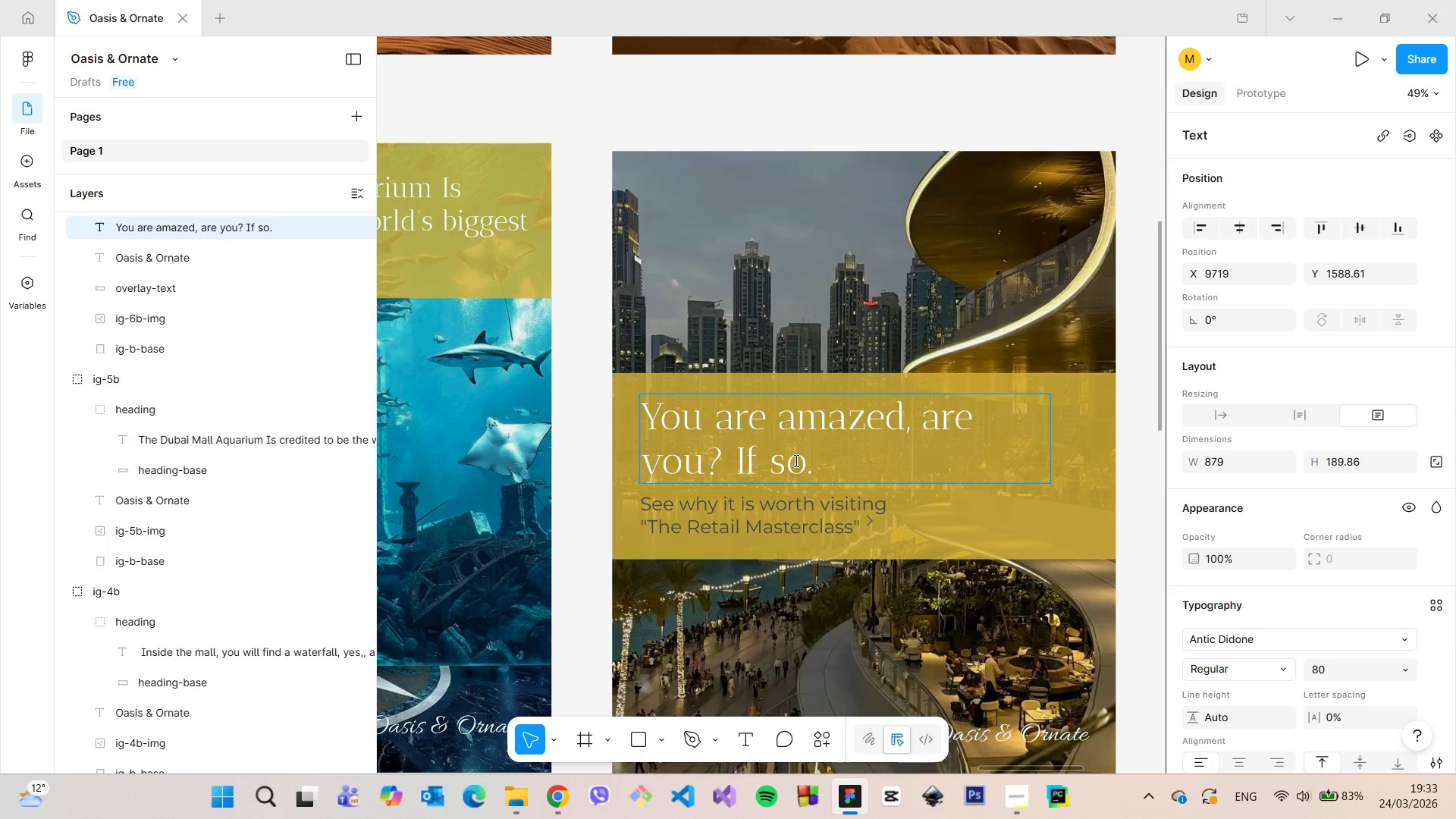 
key(Period)
 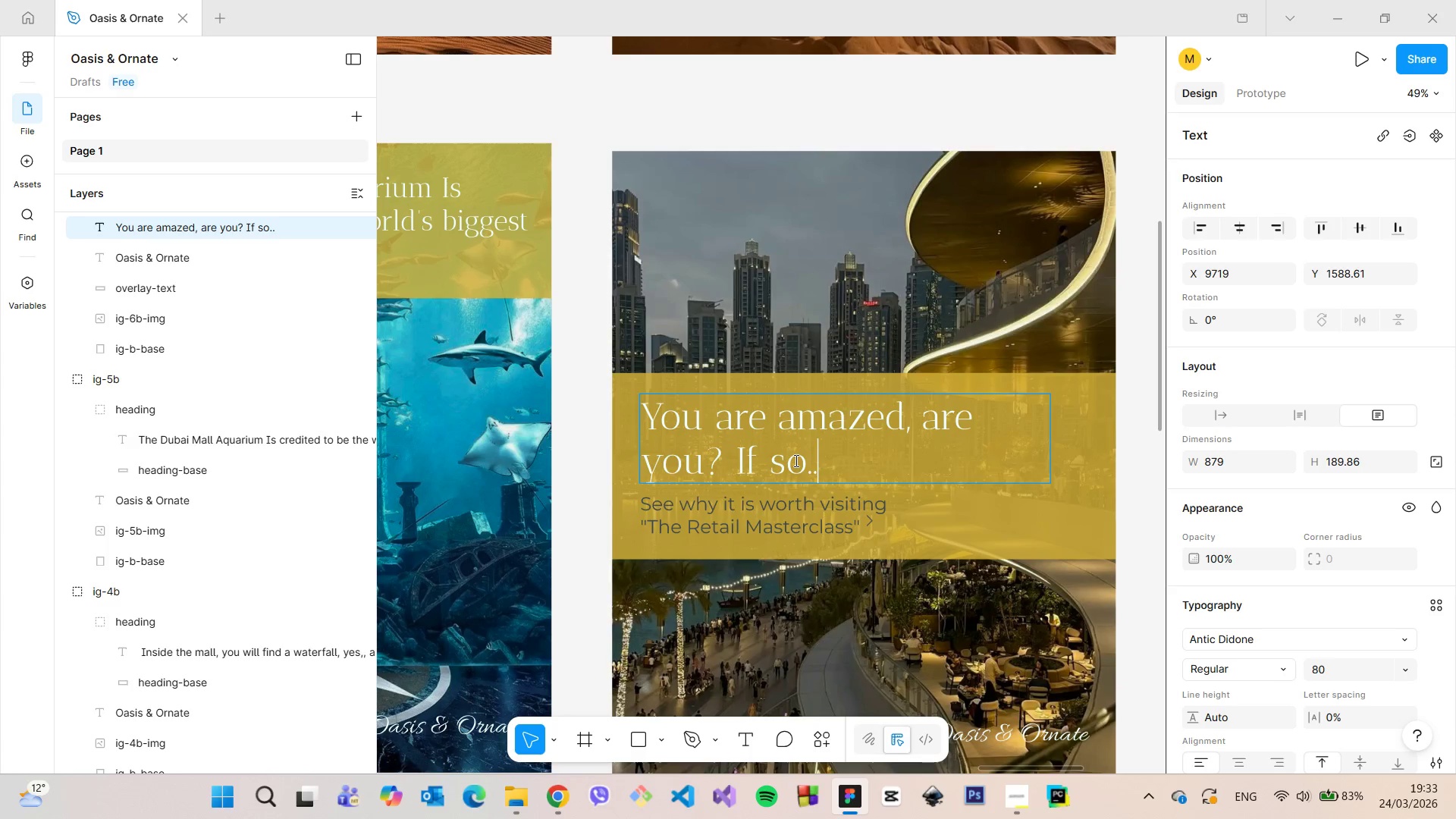 
key(Period)
 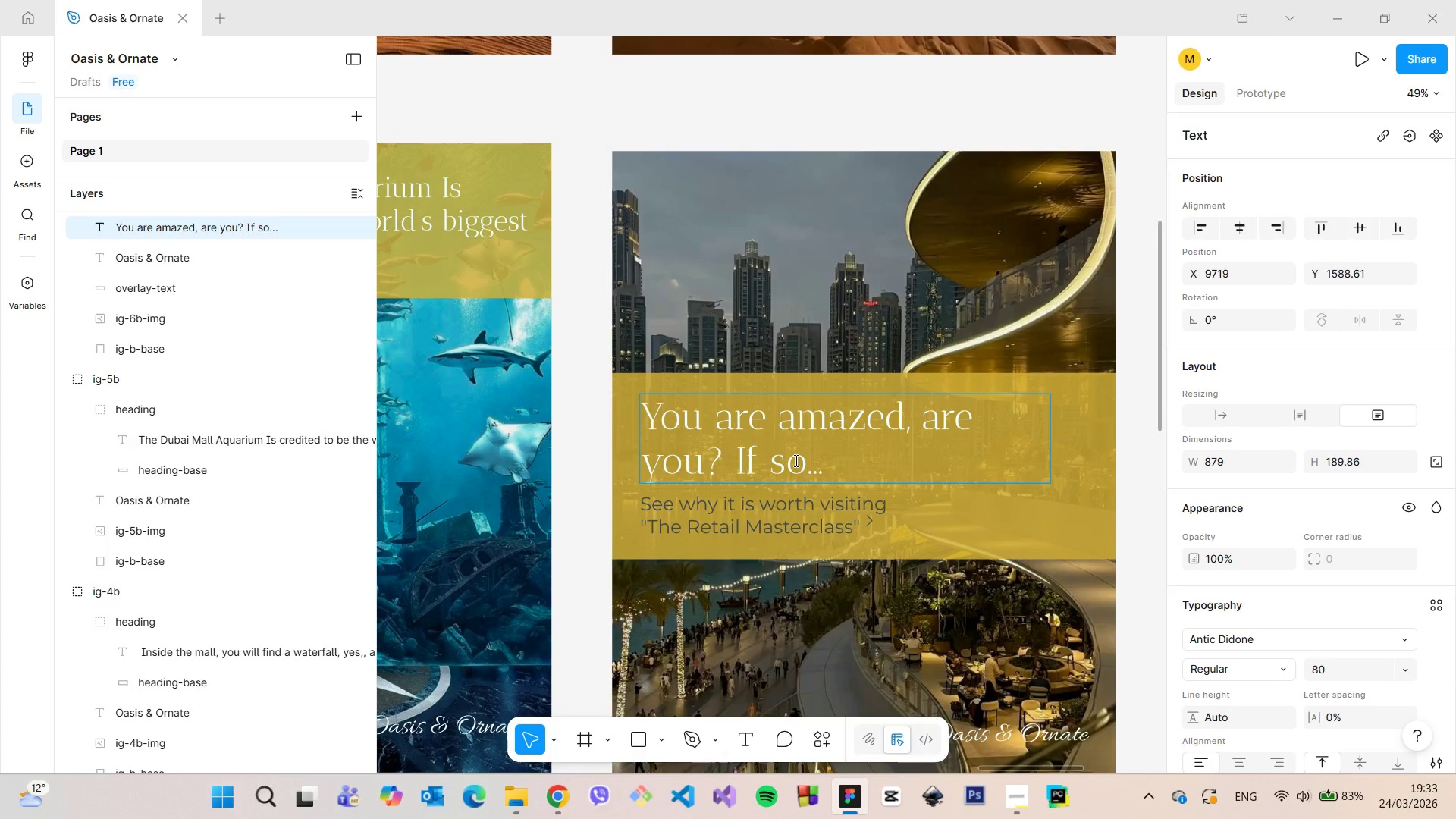 
scroll: coordinate [861, 465], scroll_direction: down, amount: 7.0
 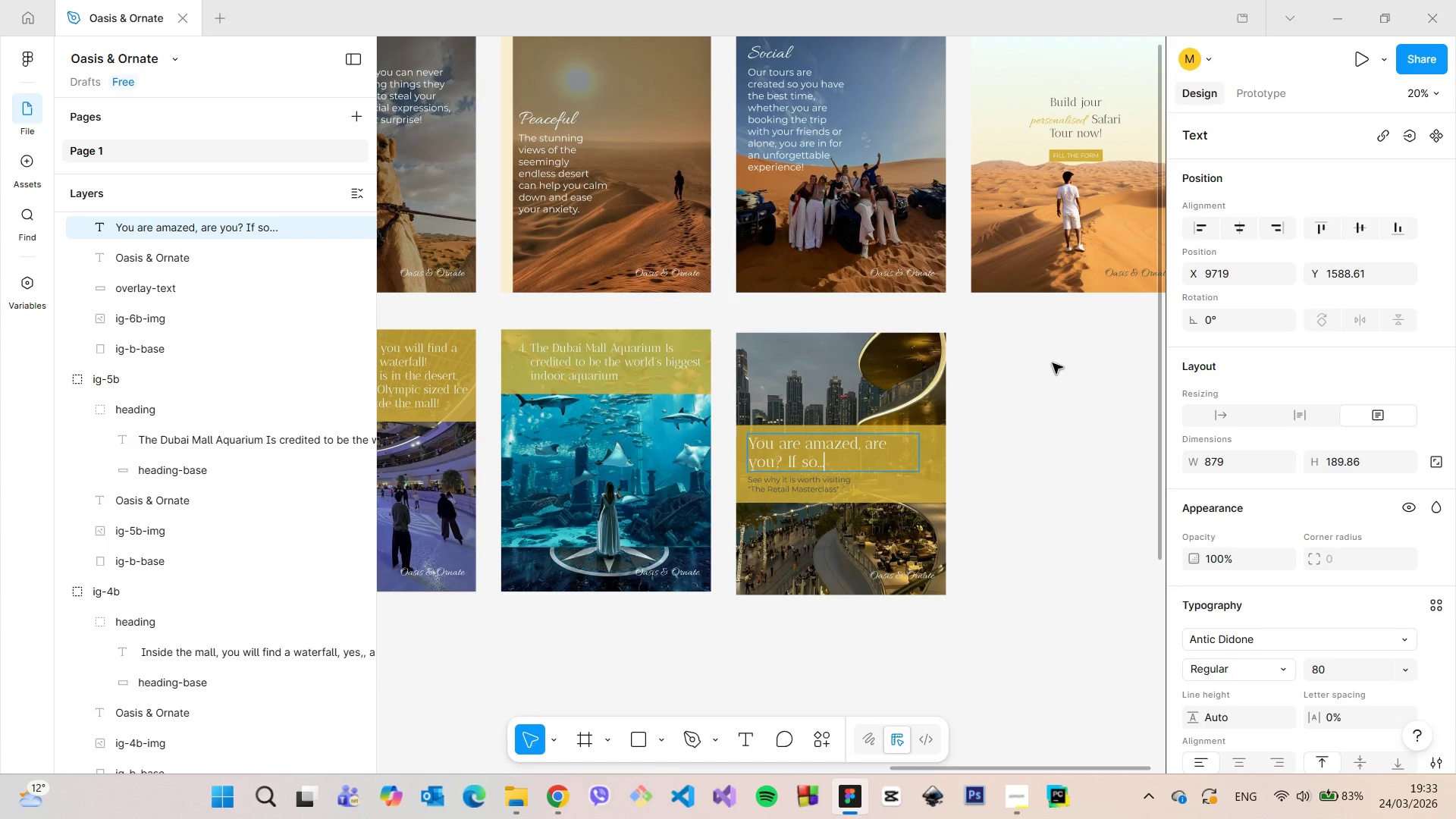 
wait(8.34)
 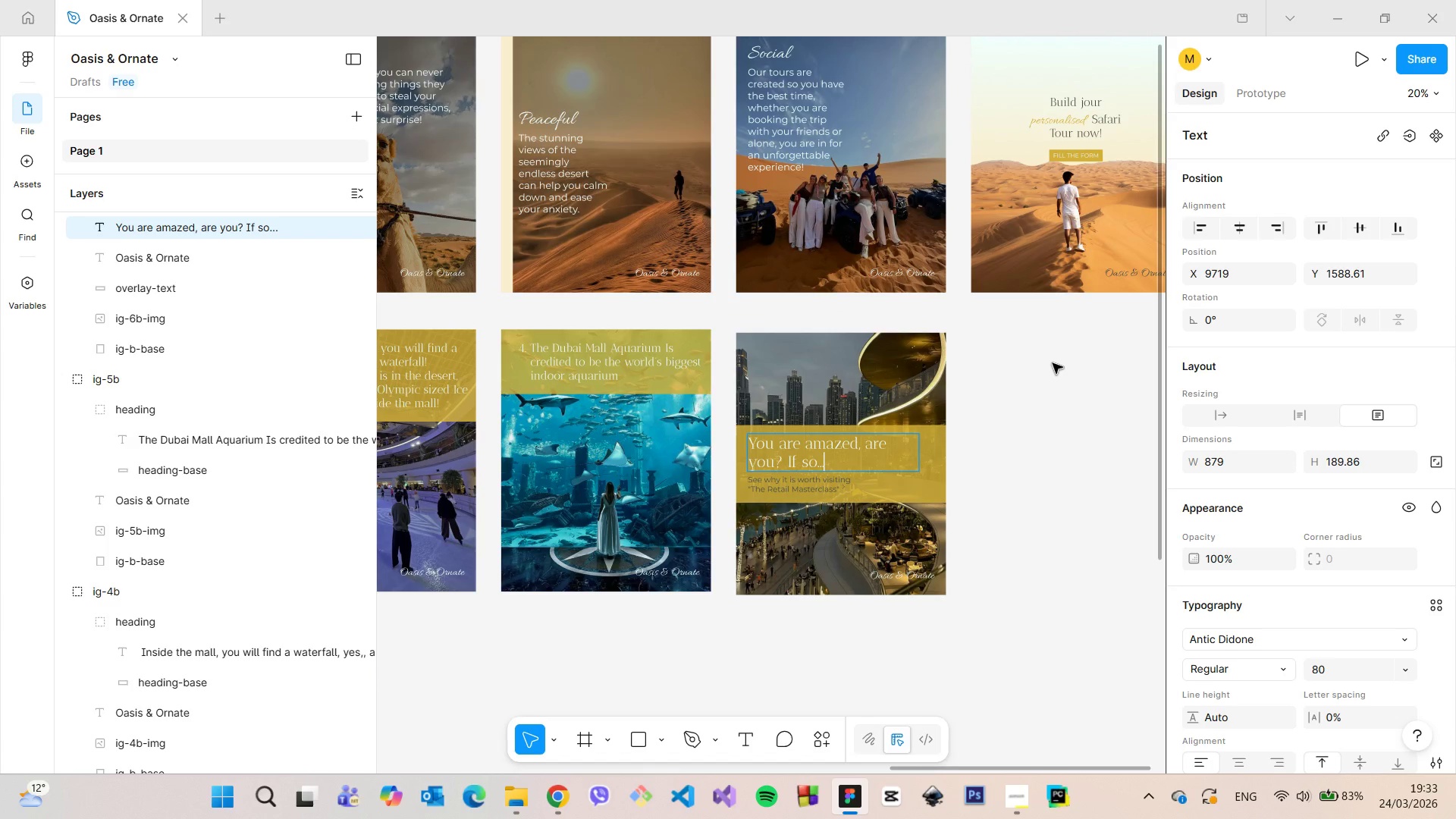 
double_click([784, 493])
 